 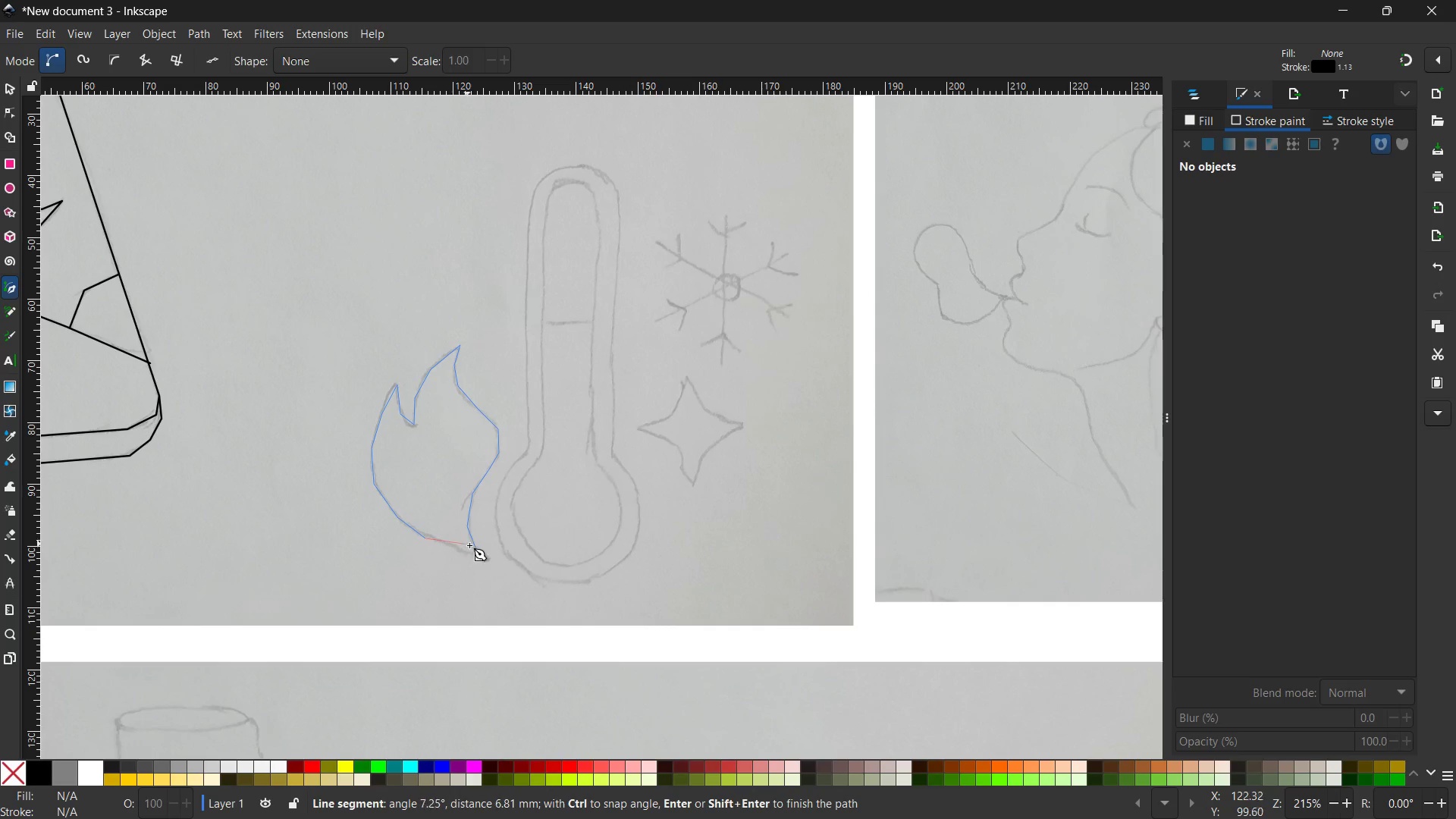 
left_click([458, 551])
 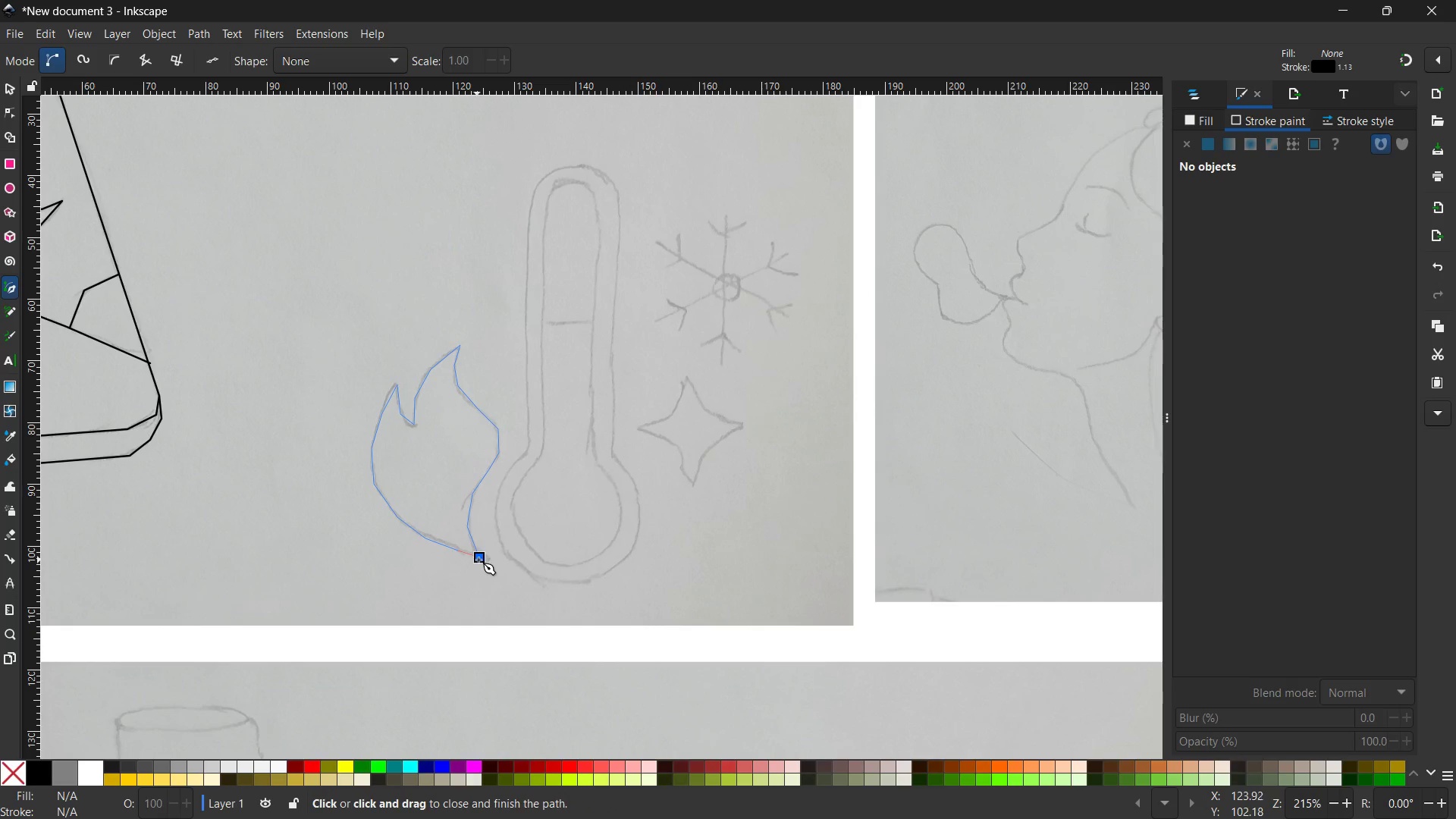 
left_click([479, 560])
 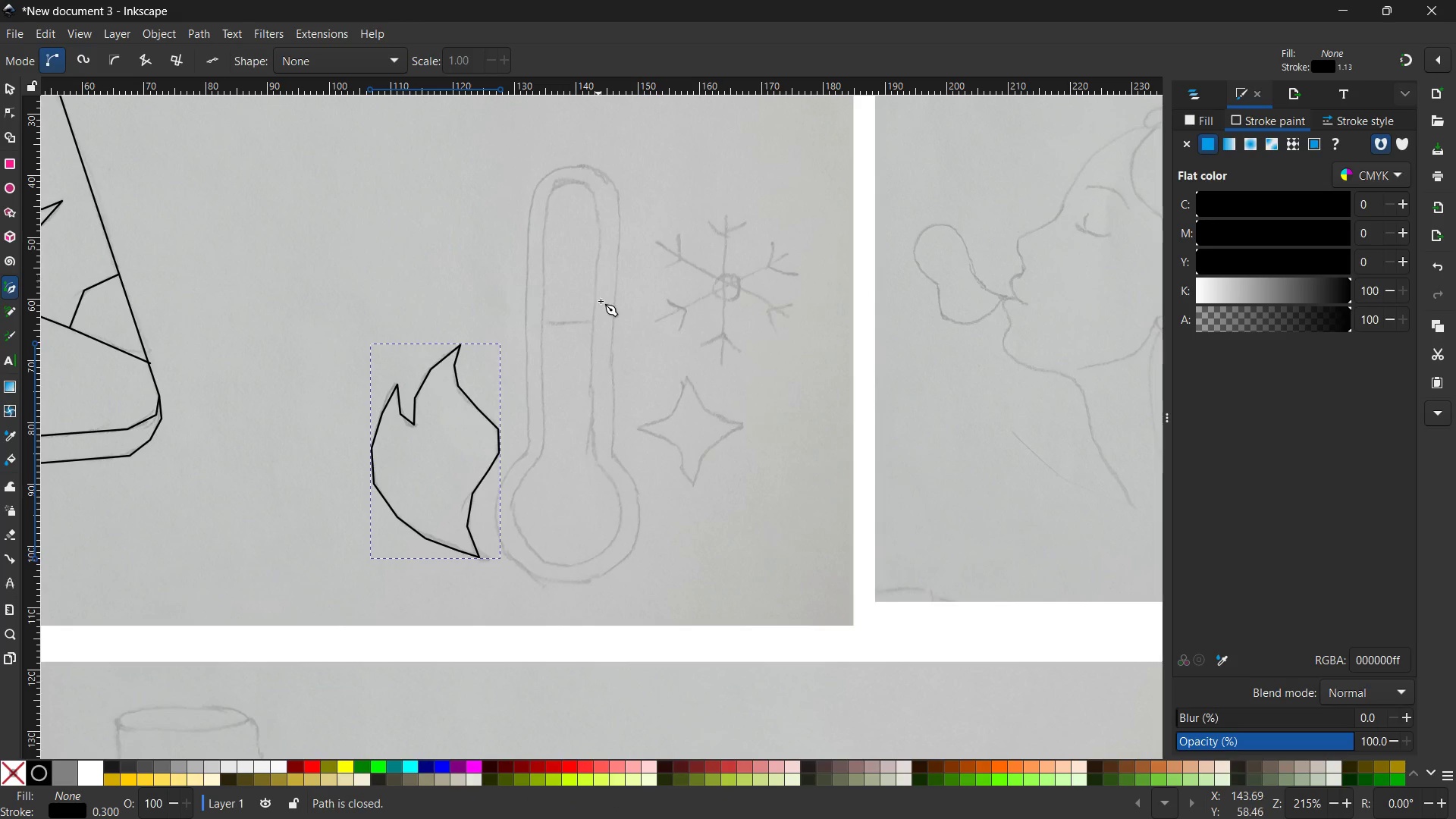 
scroll: coordinate [601, 312], scroll_direction: up, amount: 1.0
 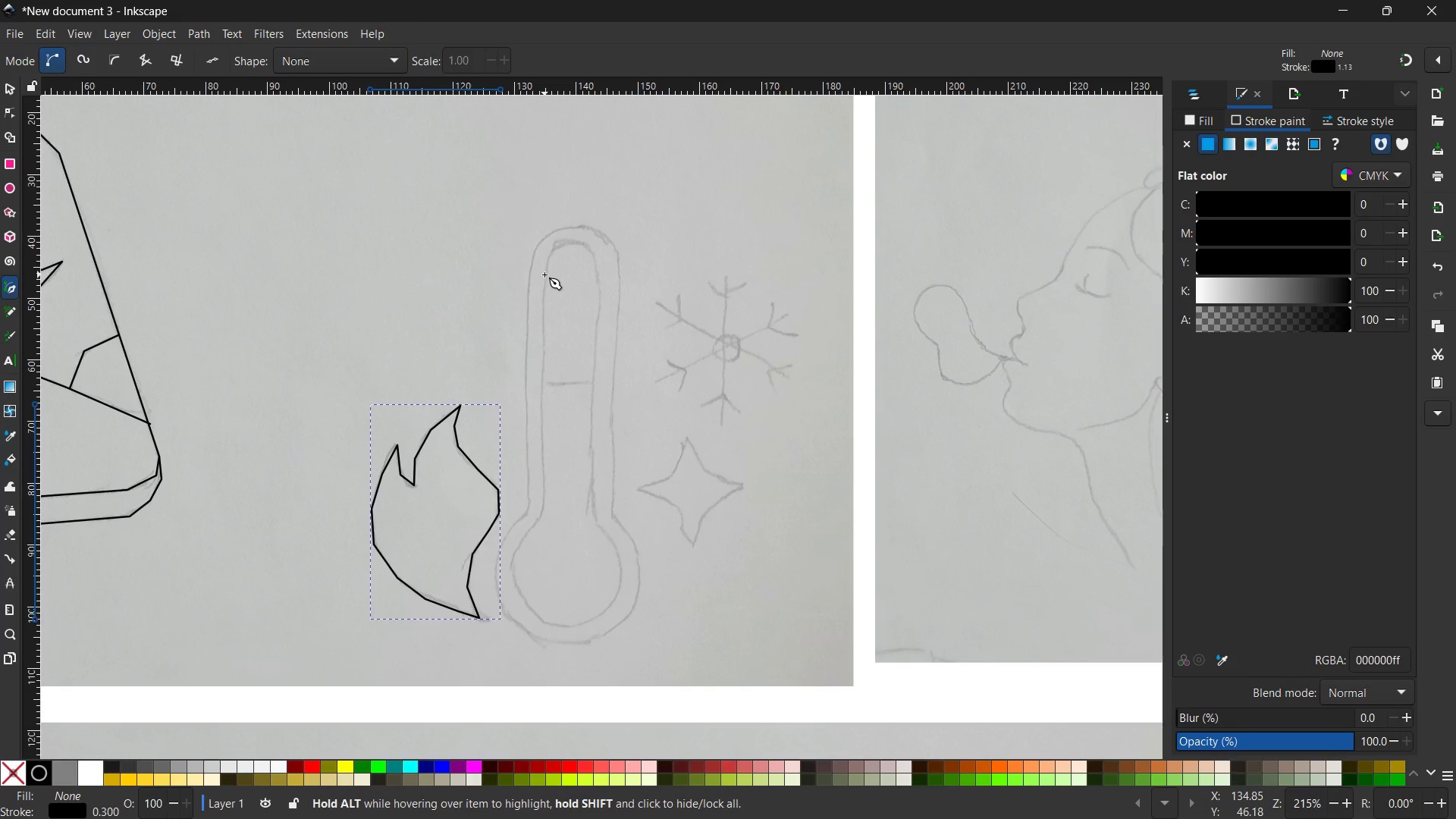 
left_click([545, 275])
 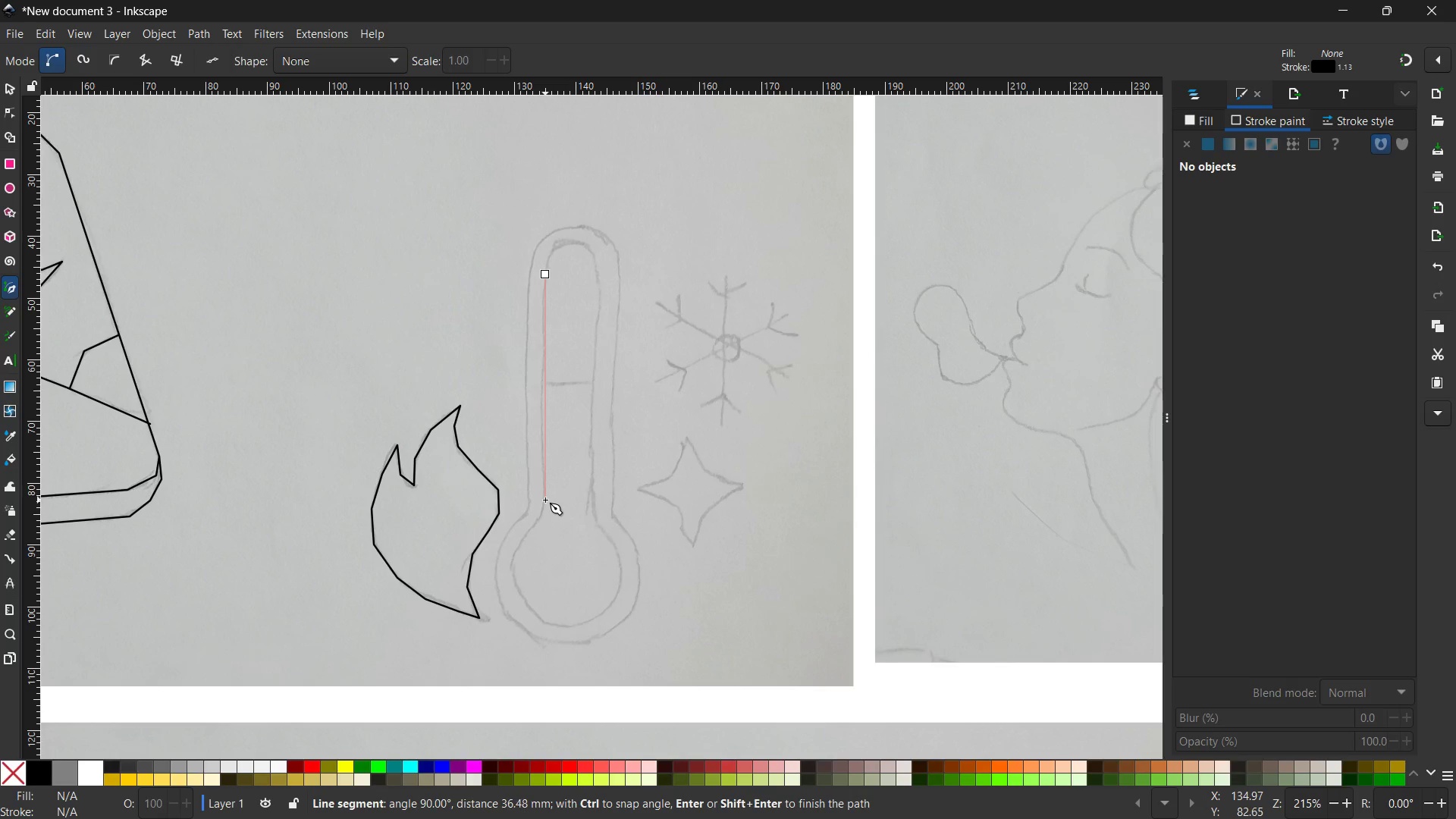 
left_click([545, 500])
 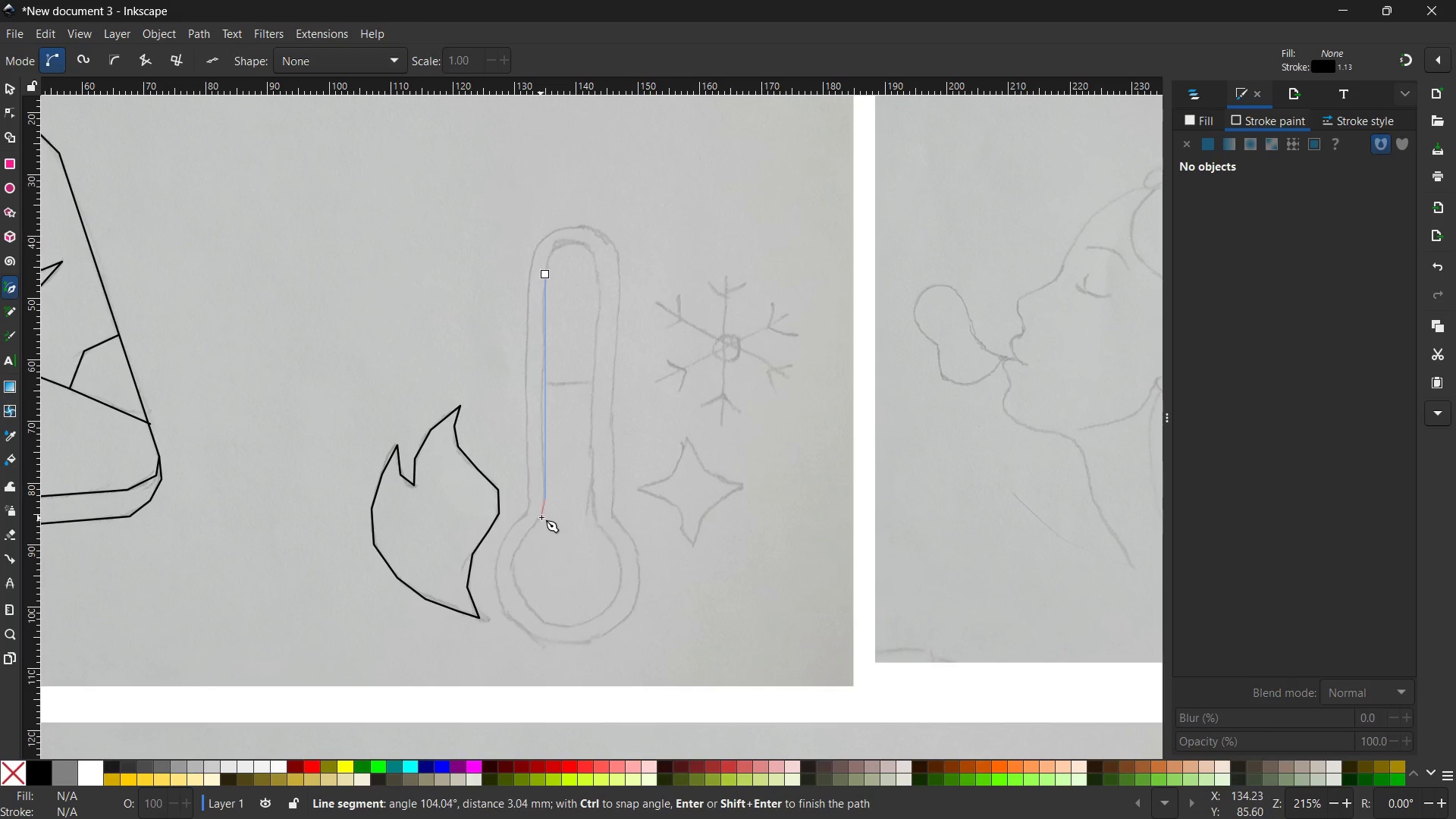 
left_click([541, 516])
 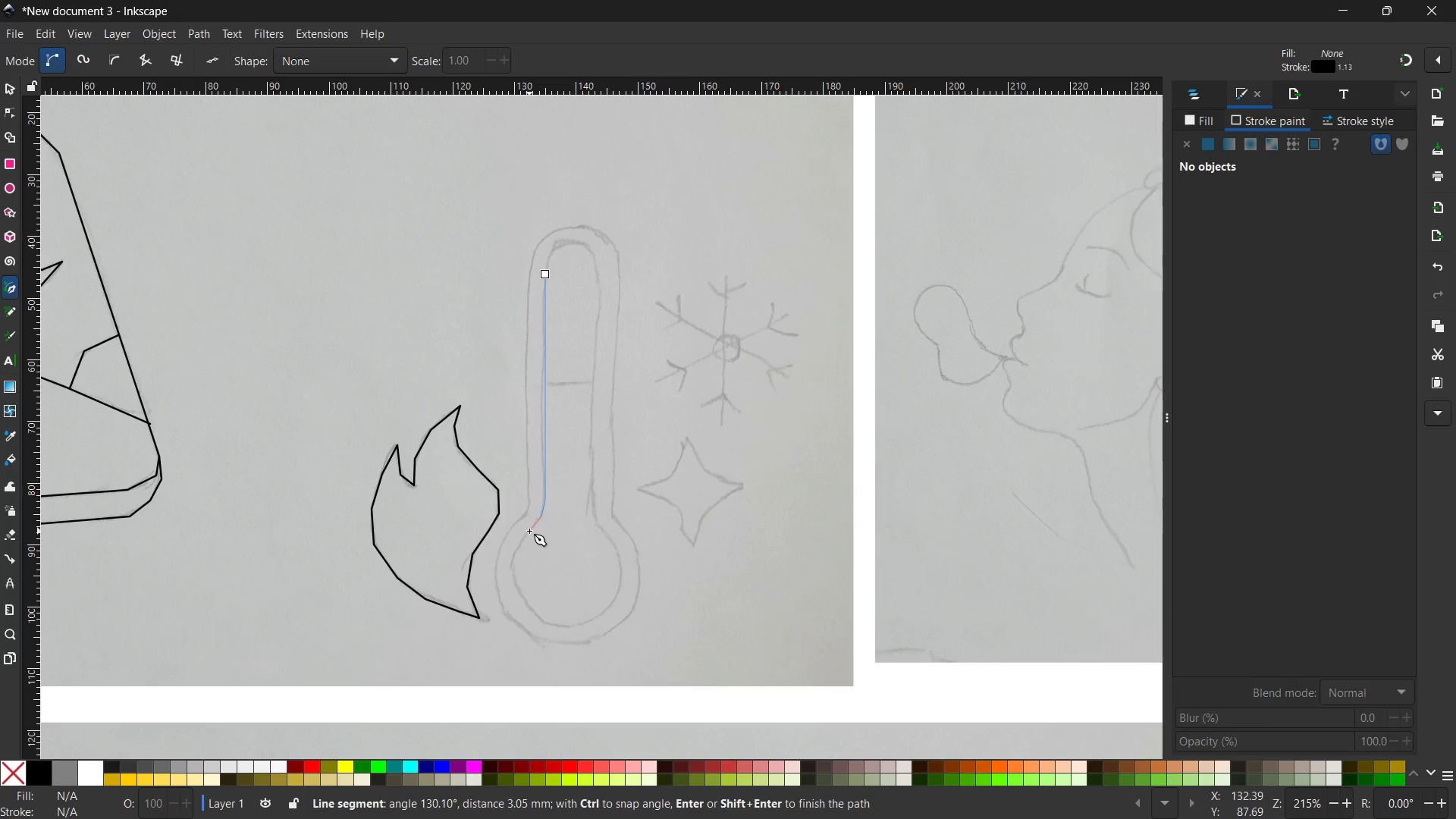 
left_click([529, 532])
 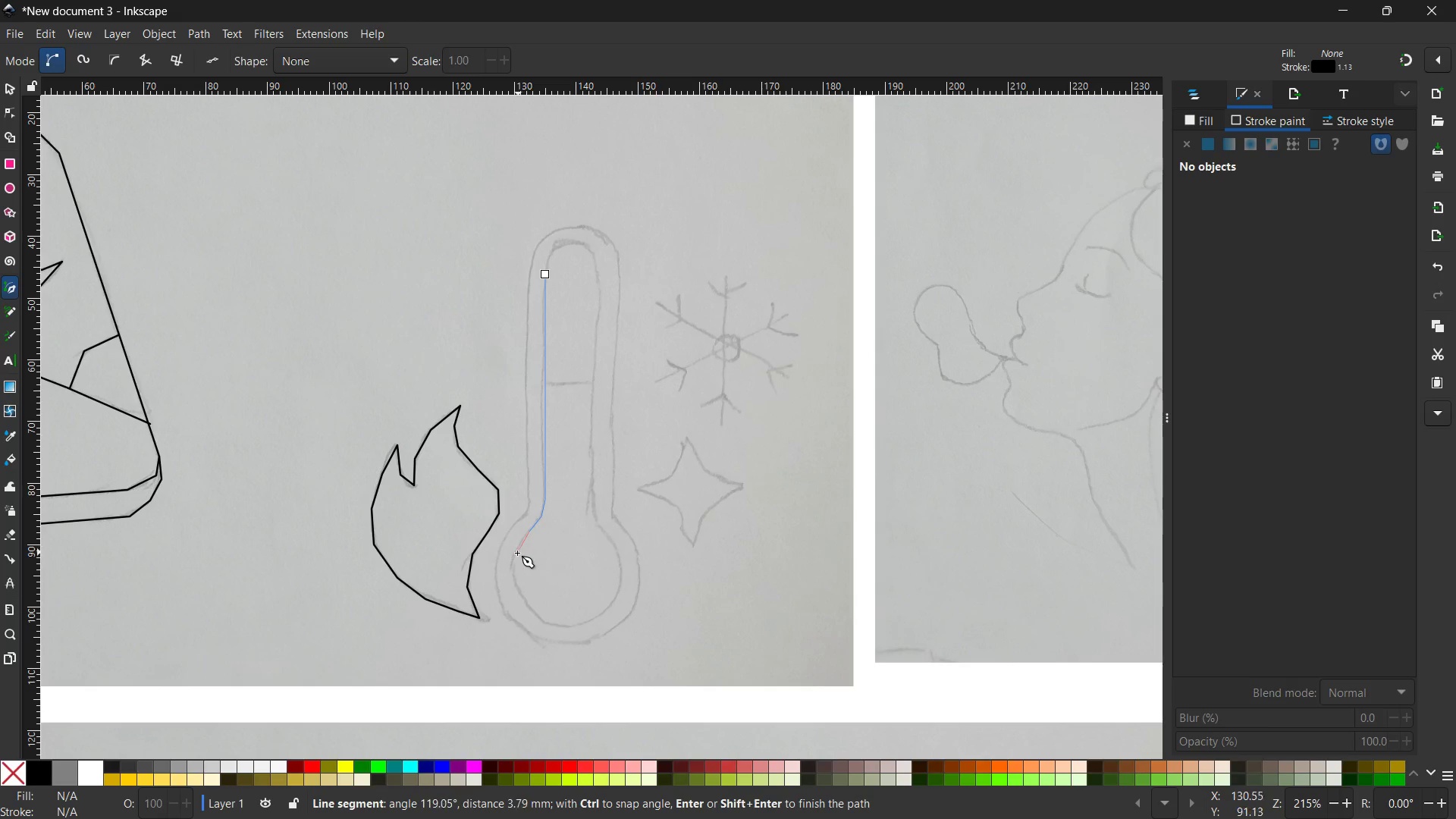 
left_click([512, 555])
 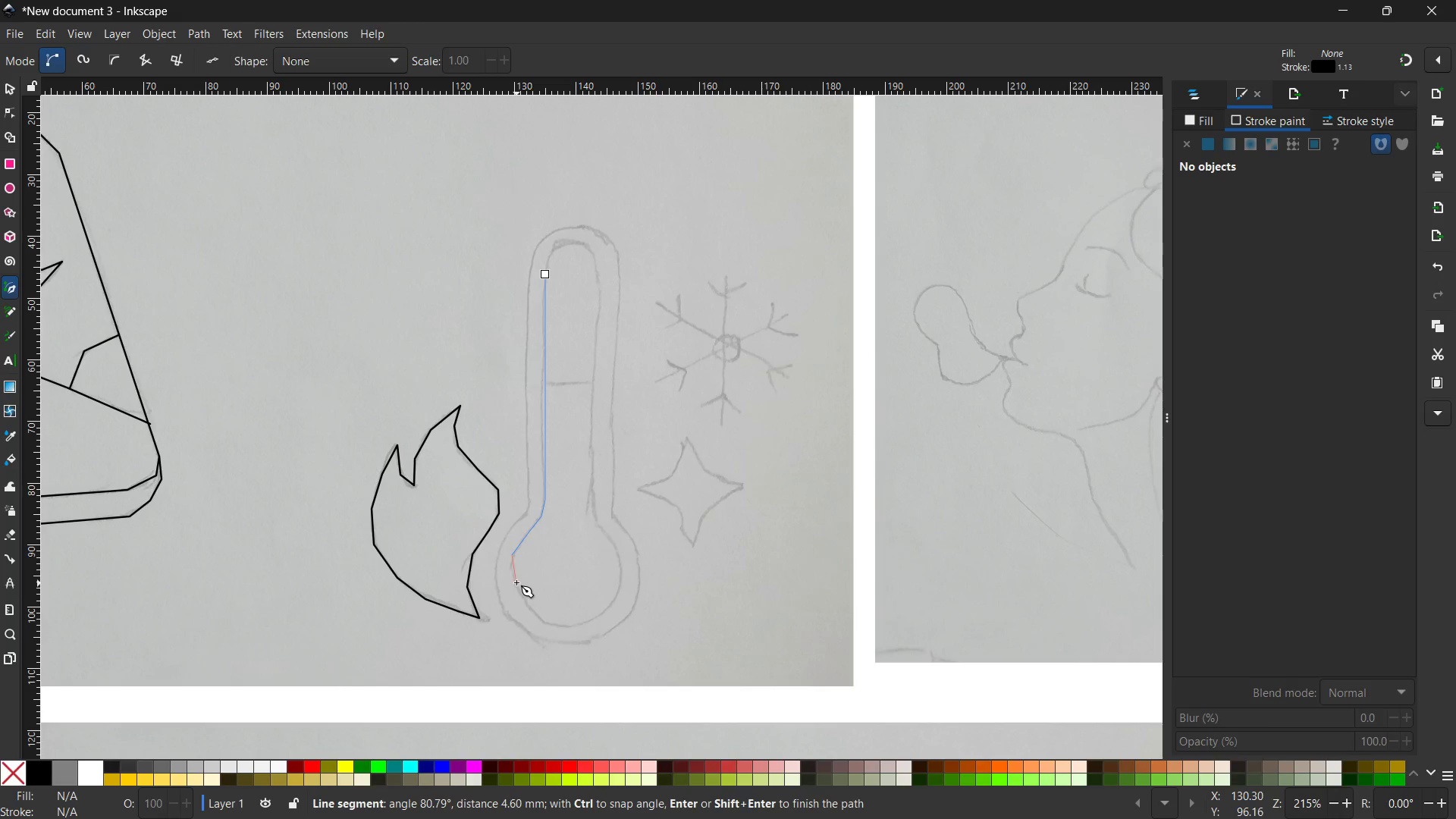 
left_click([515, 582])
 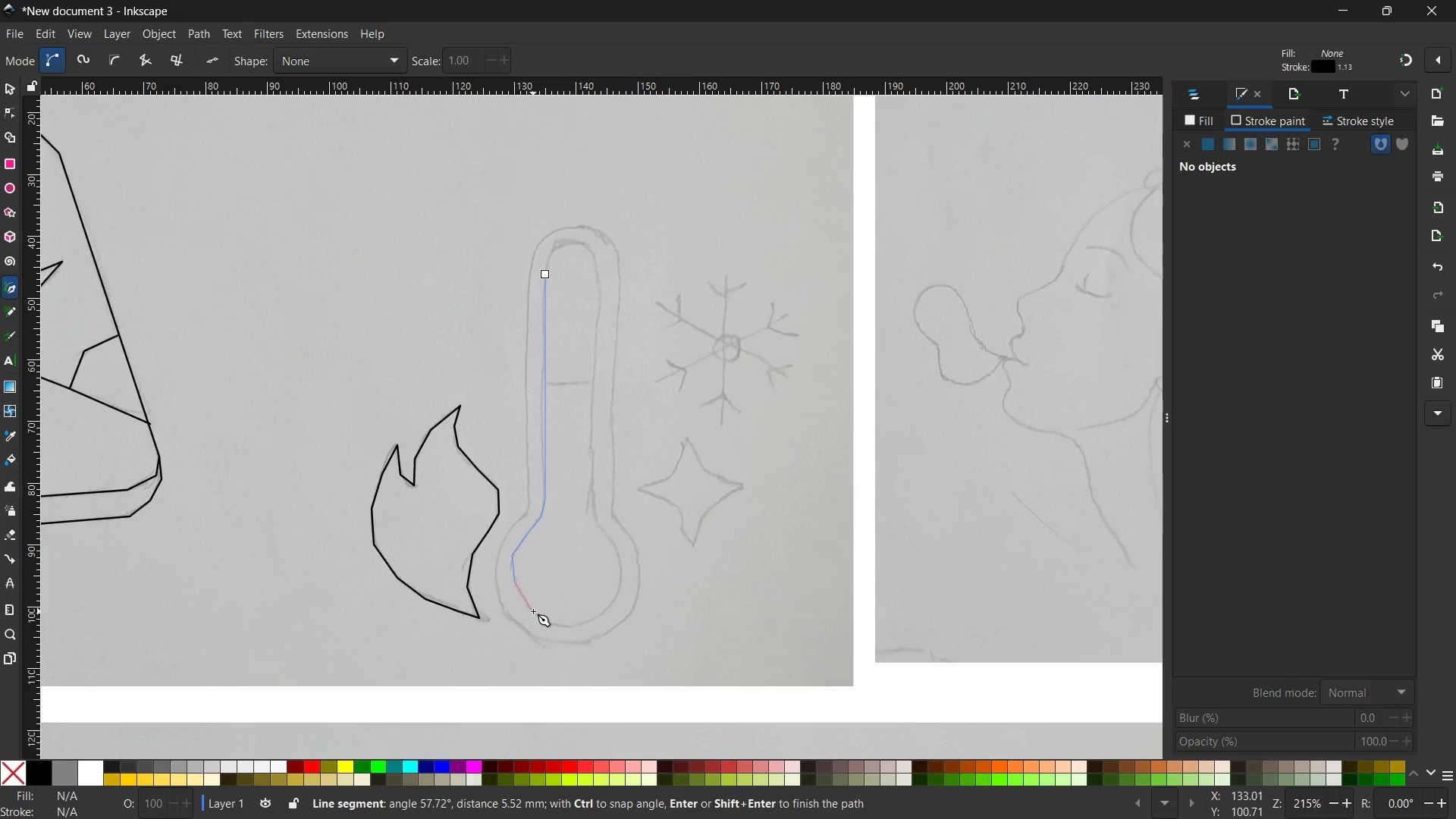 
left_click([533, 611])
 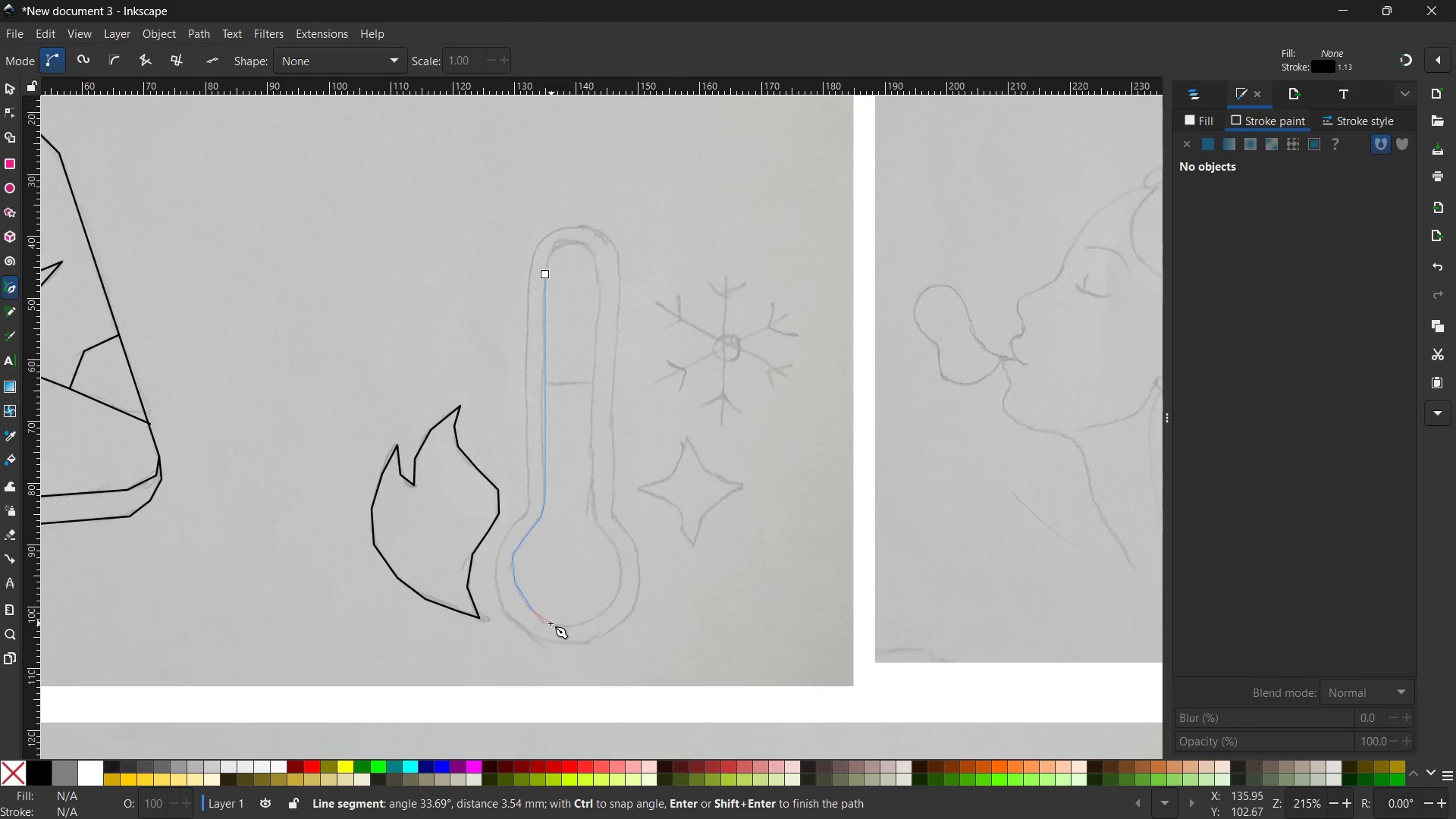 
left_click([548, 624])
 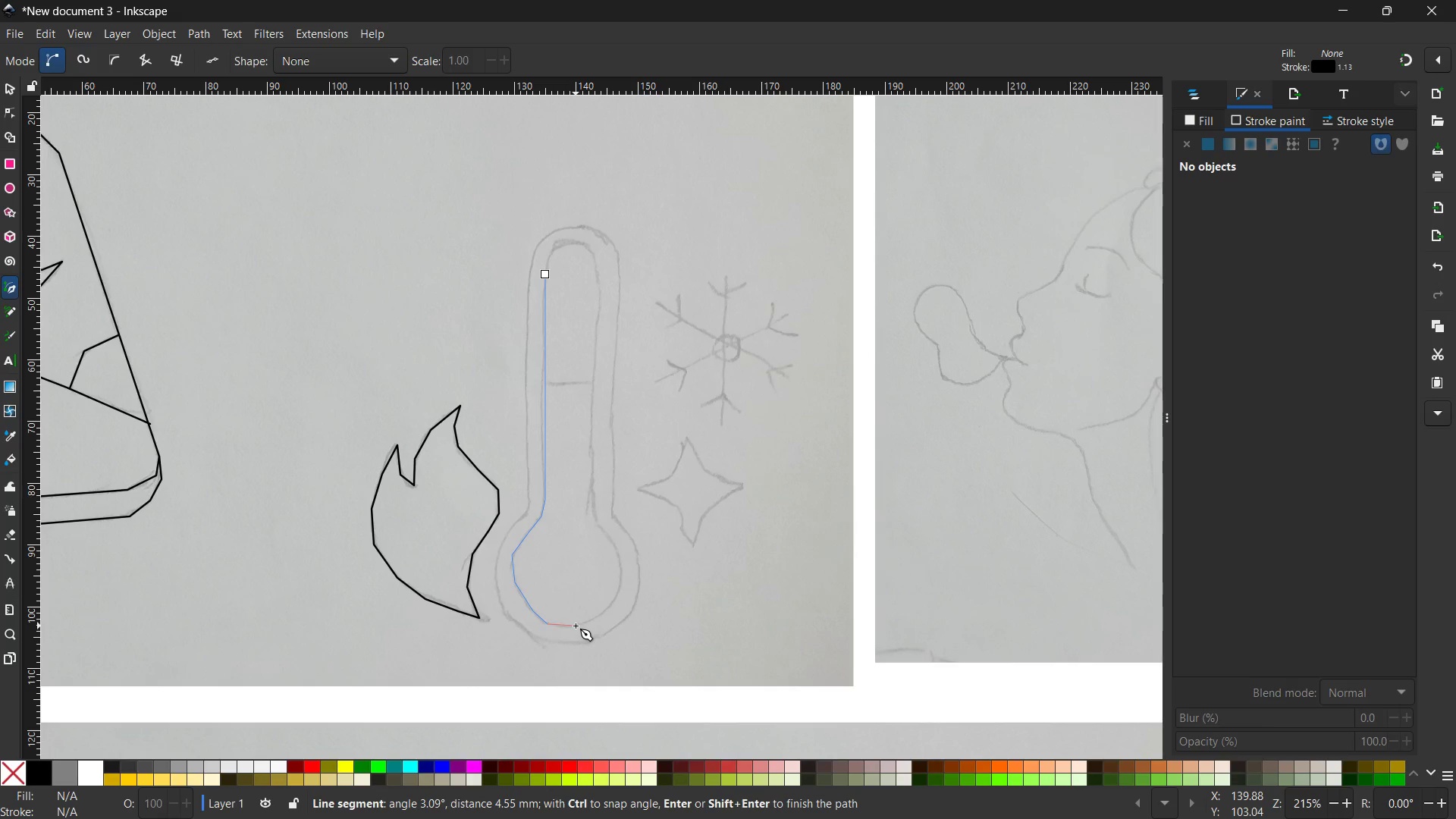 
double_click([576, 626])
 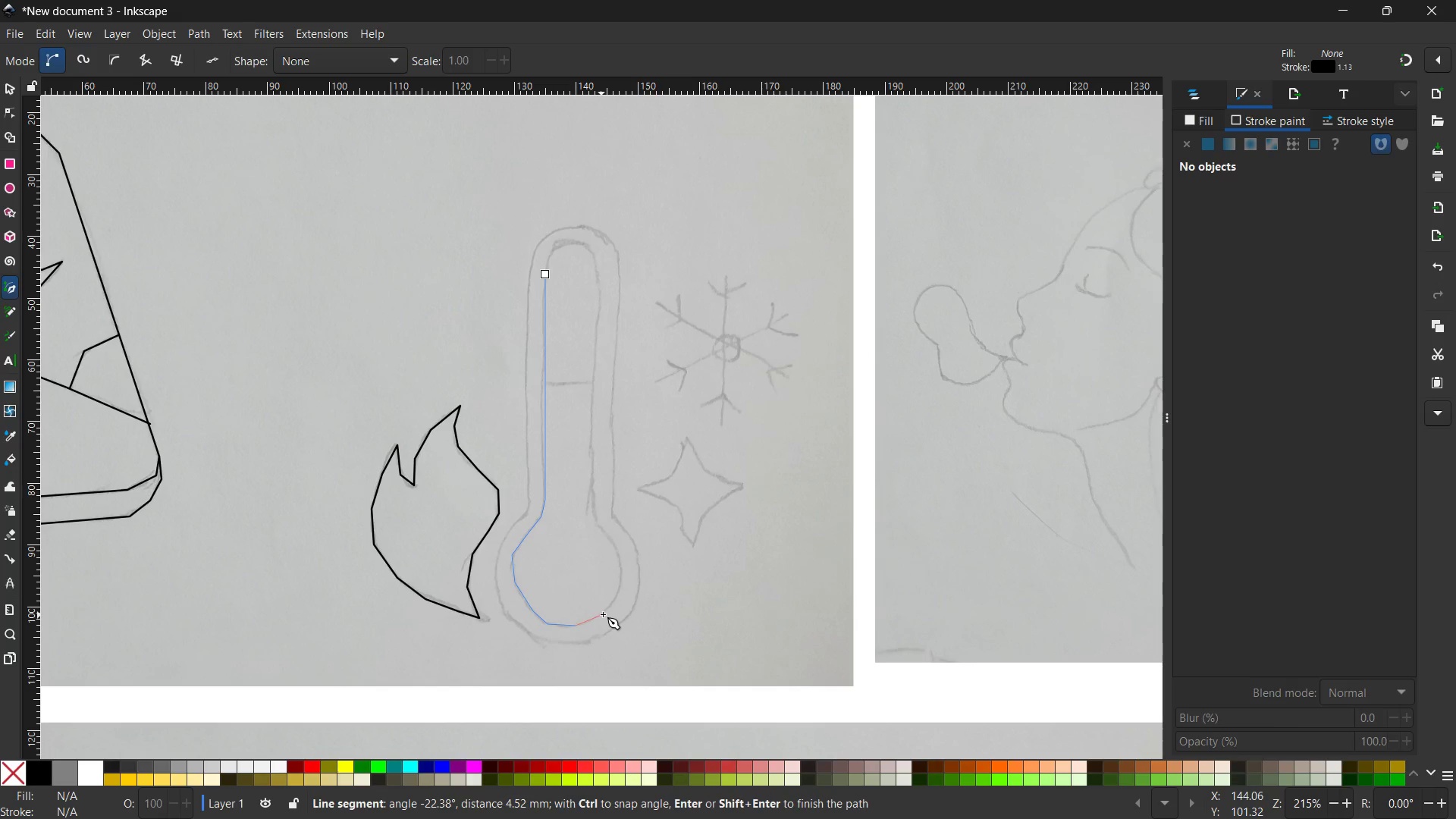 
left_click([603, 614])
 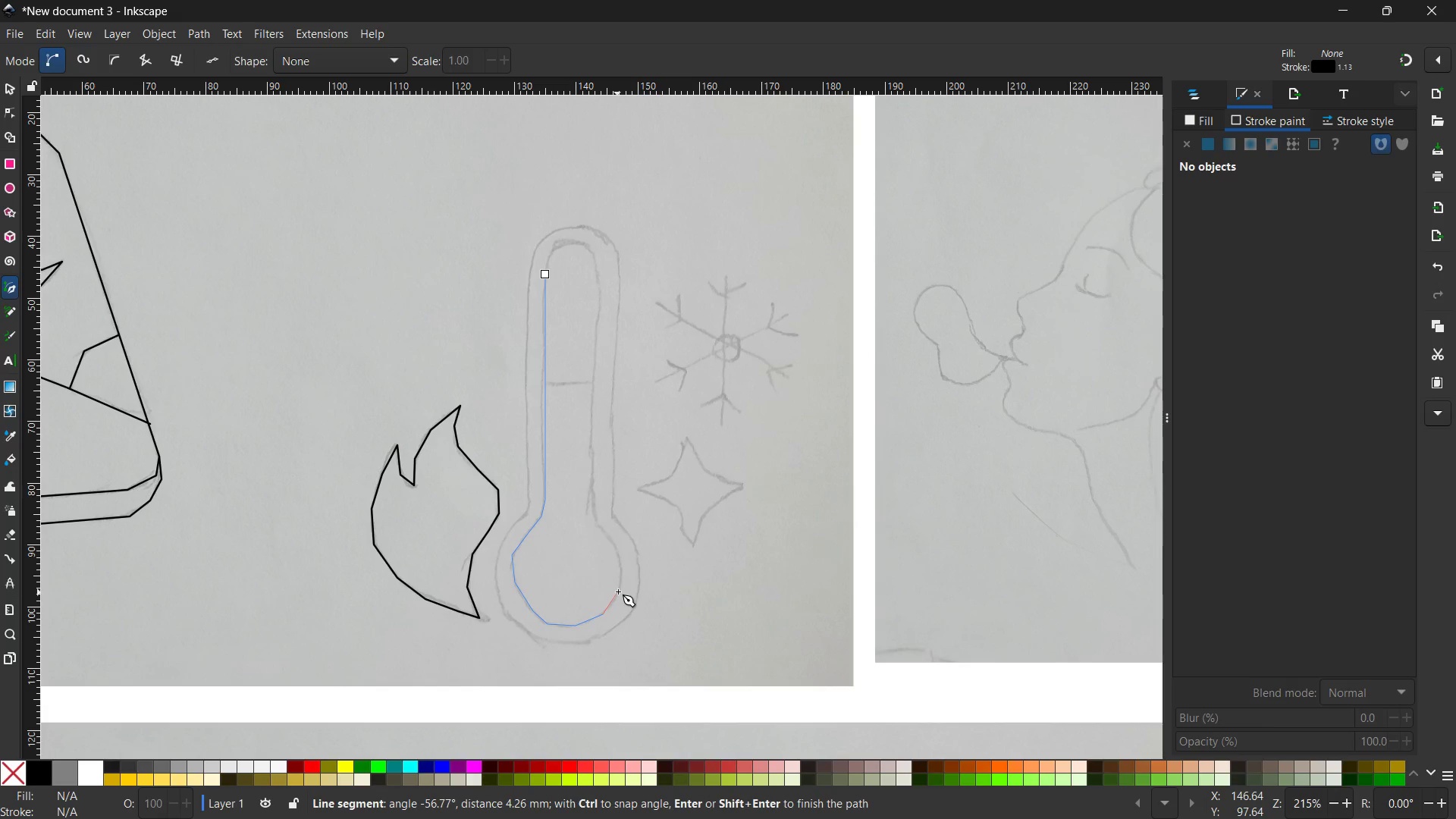 
left_click([618, 592])
 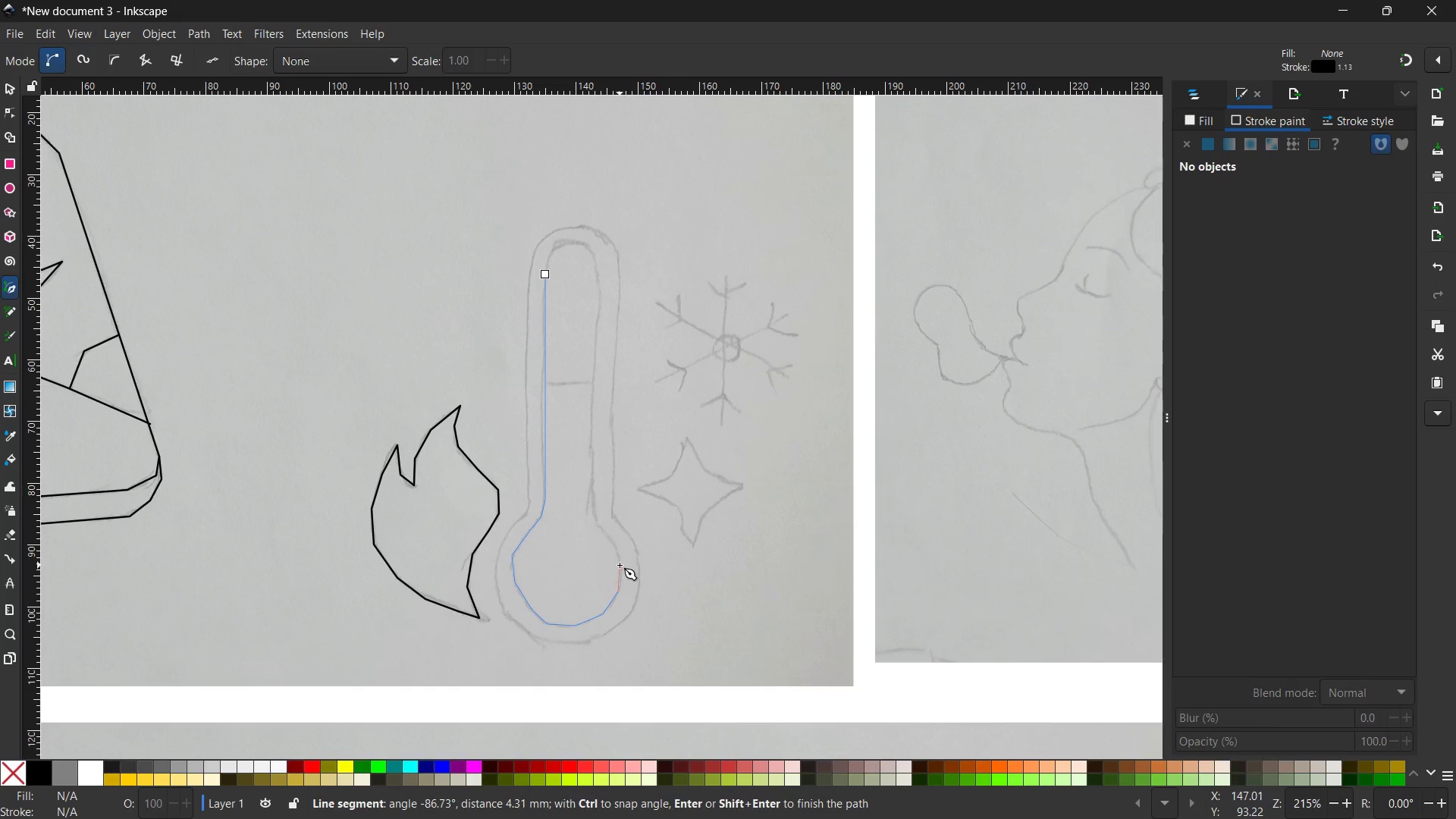 
left_click([620, 565])
 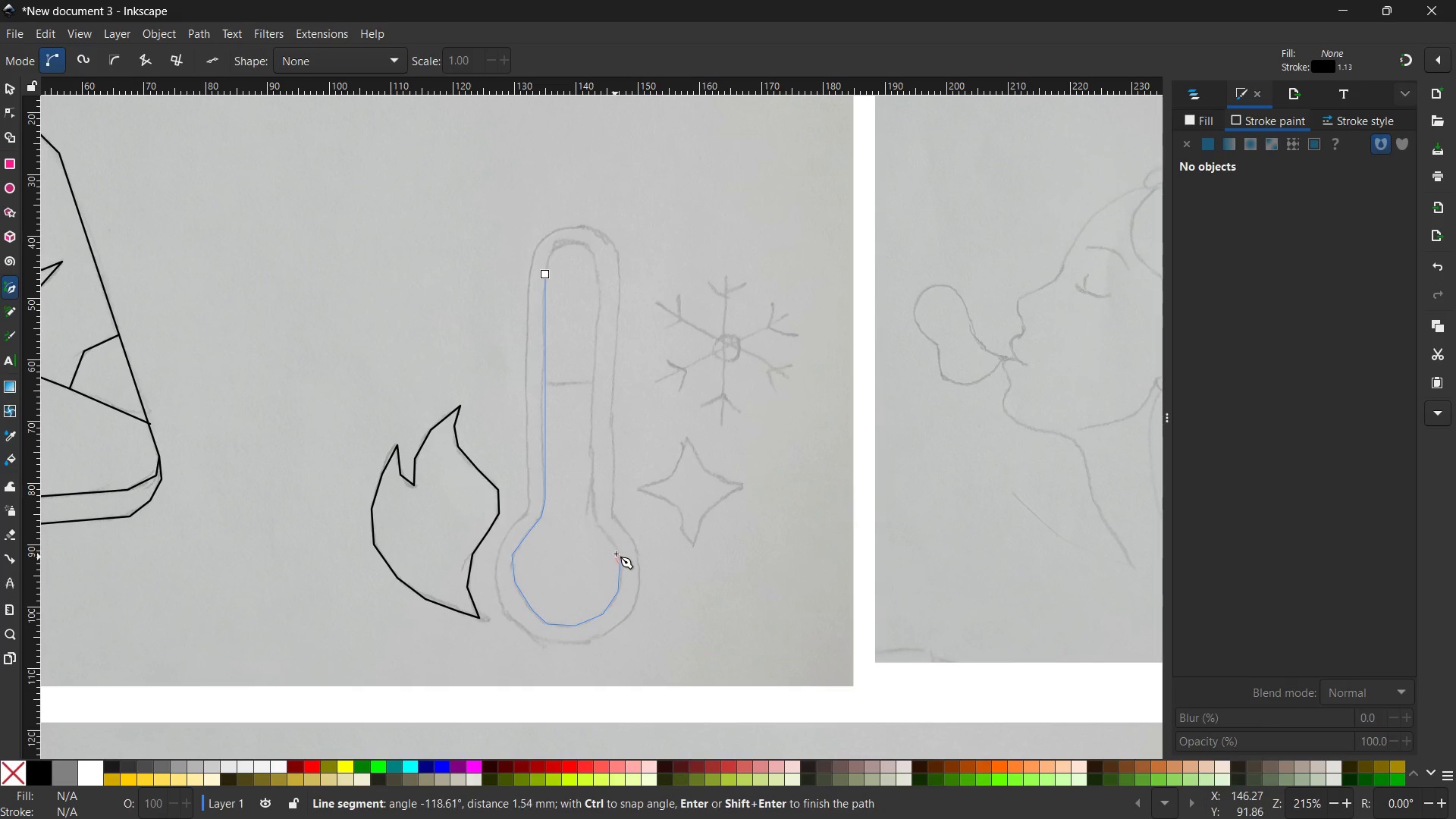 
left_click([610, 540])
 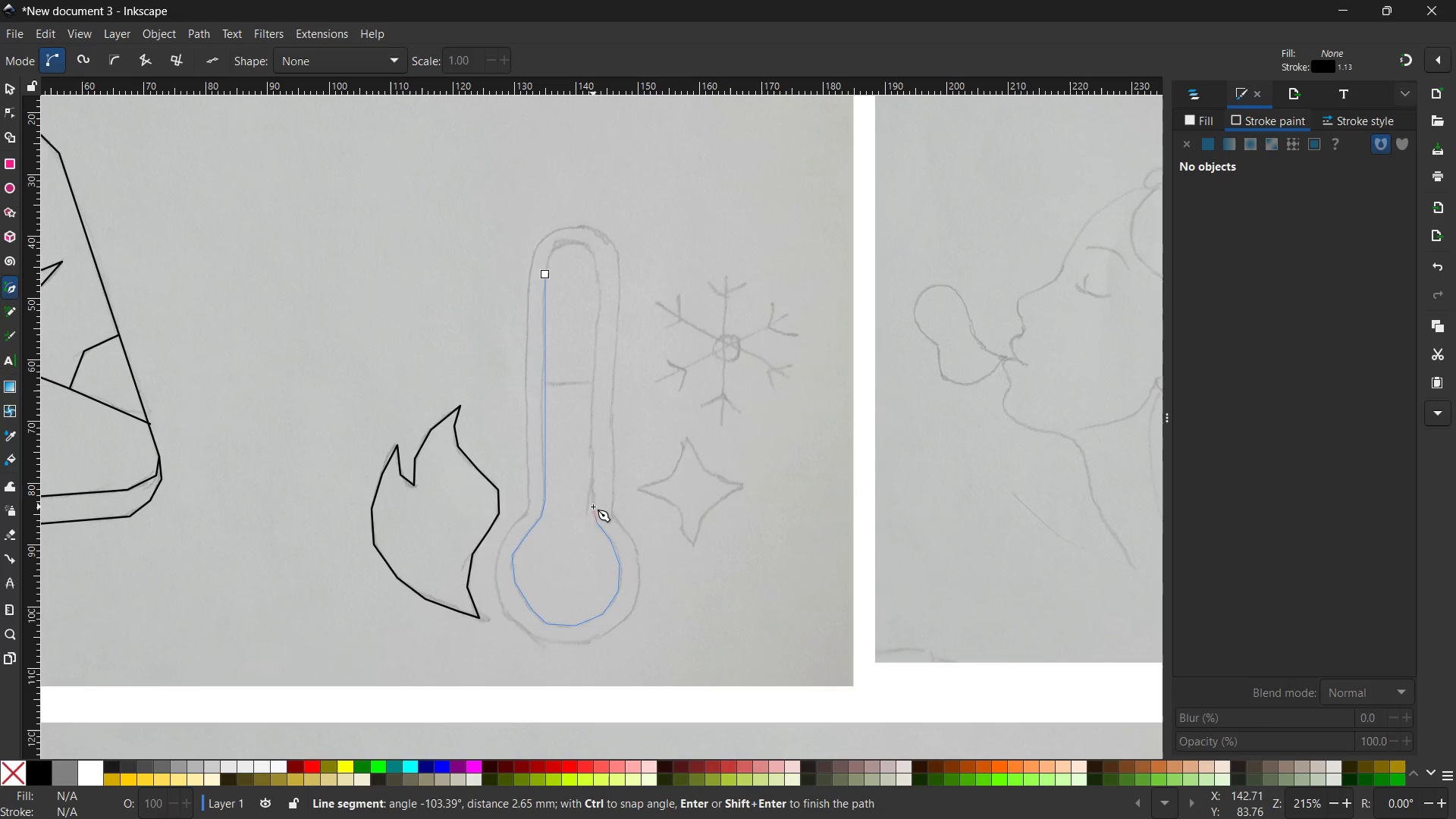 
left_click([592, 509])
 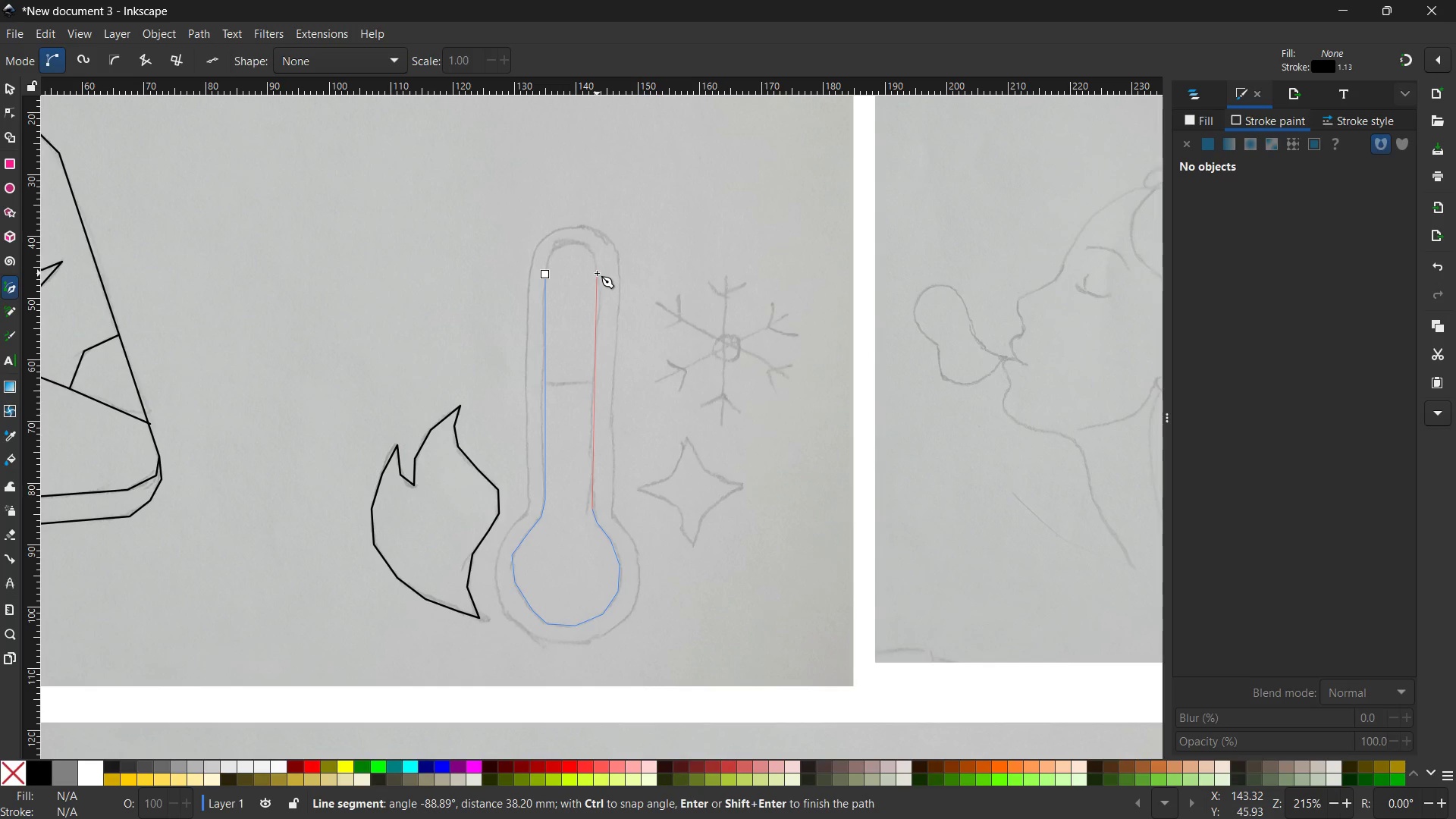 
left_click([597, 273])
 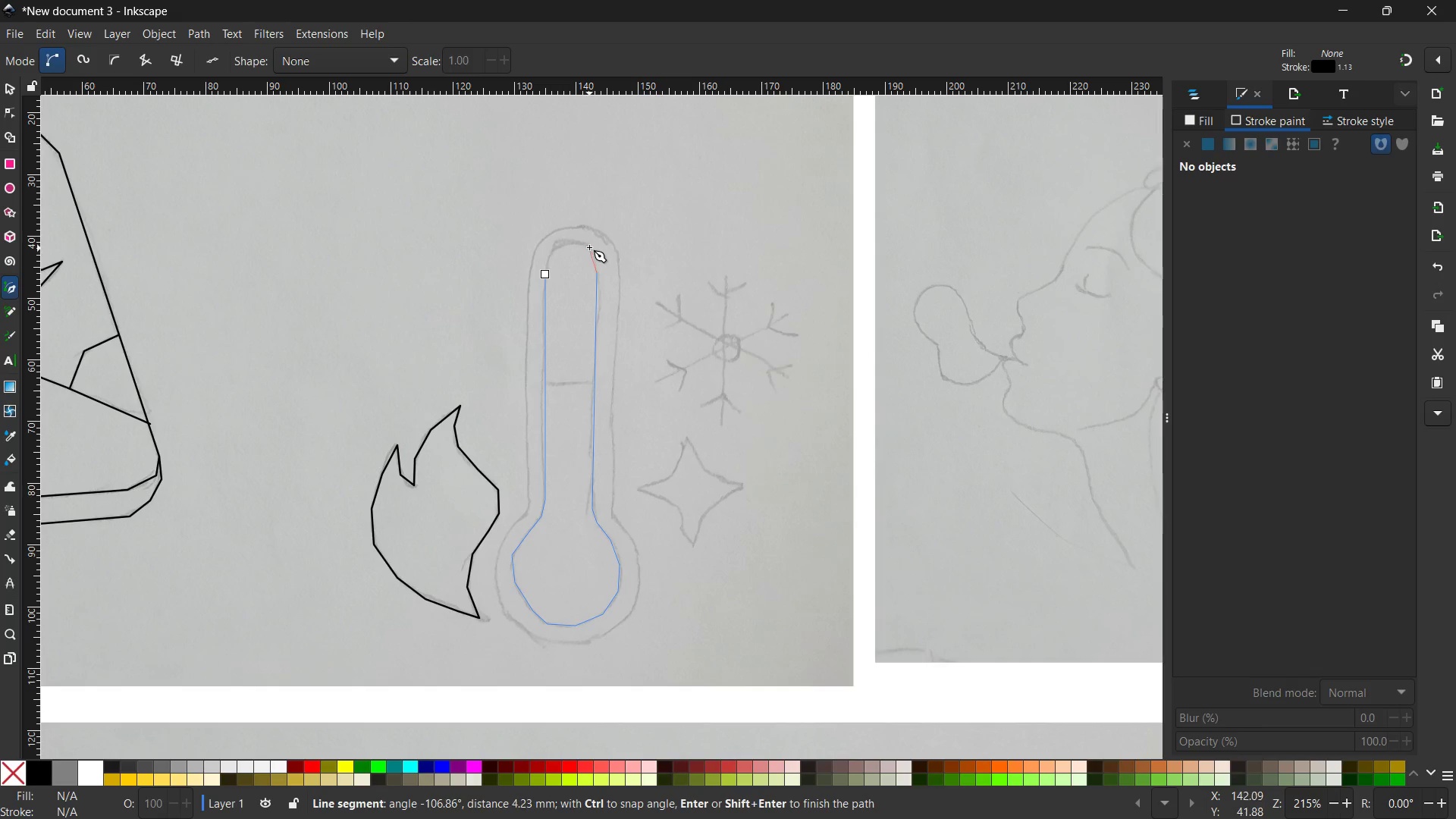 
left_click([589, 247])
 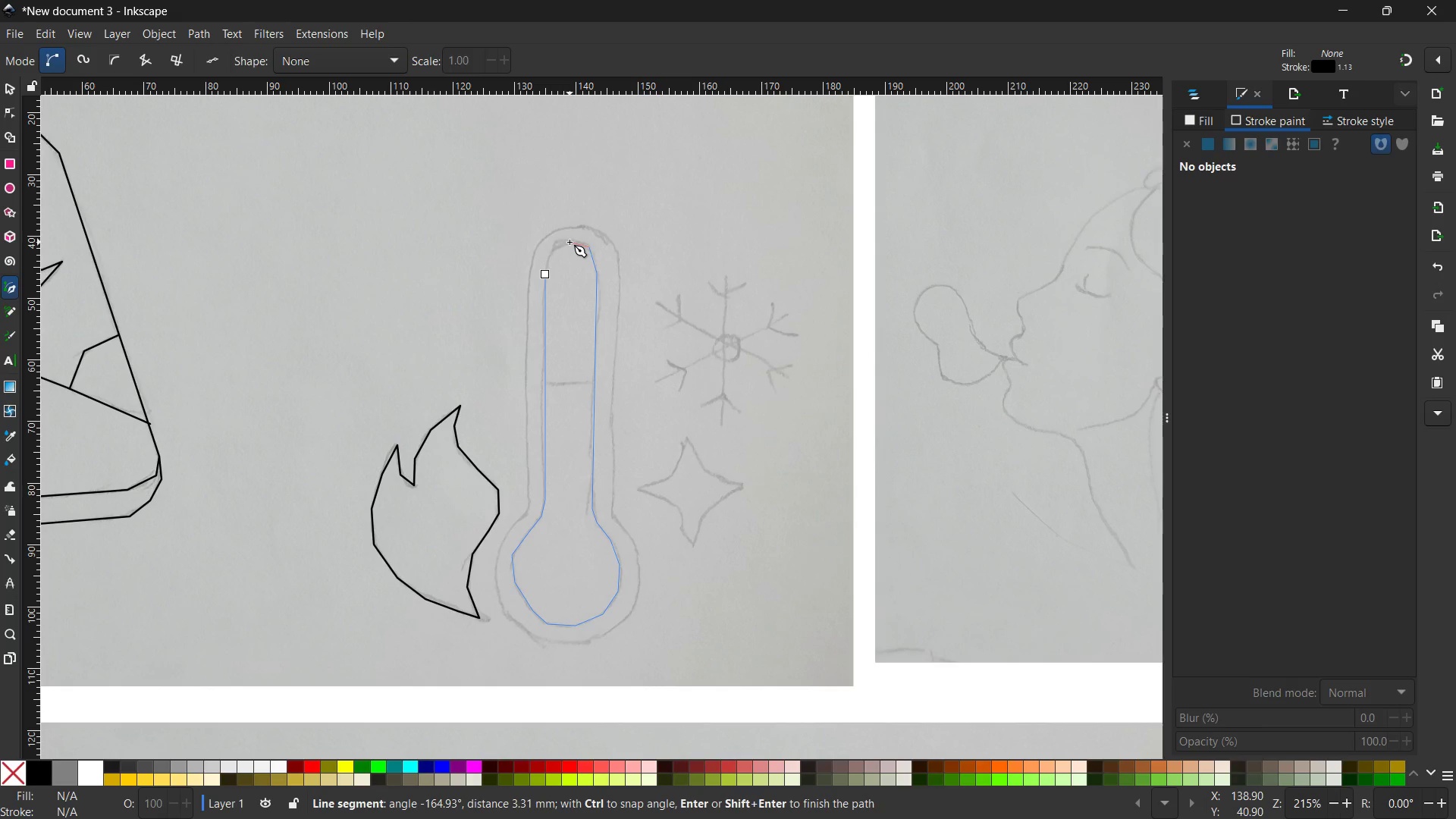 
left_click([570, 242])
 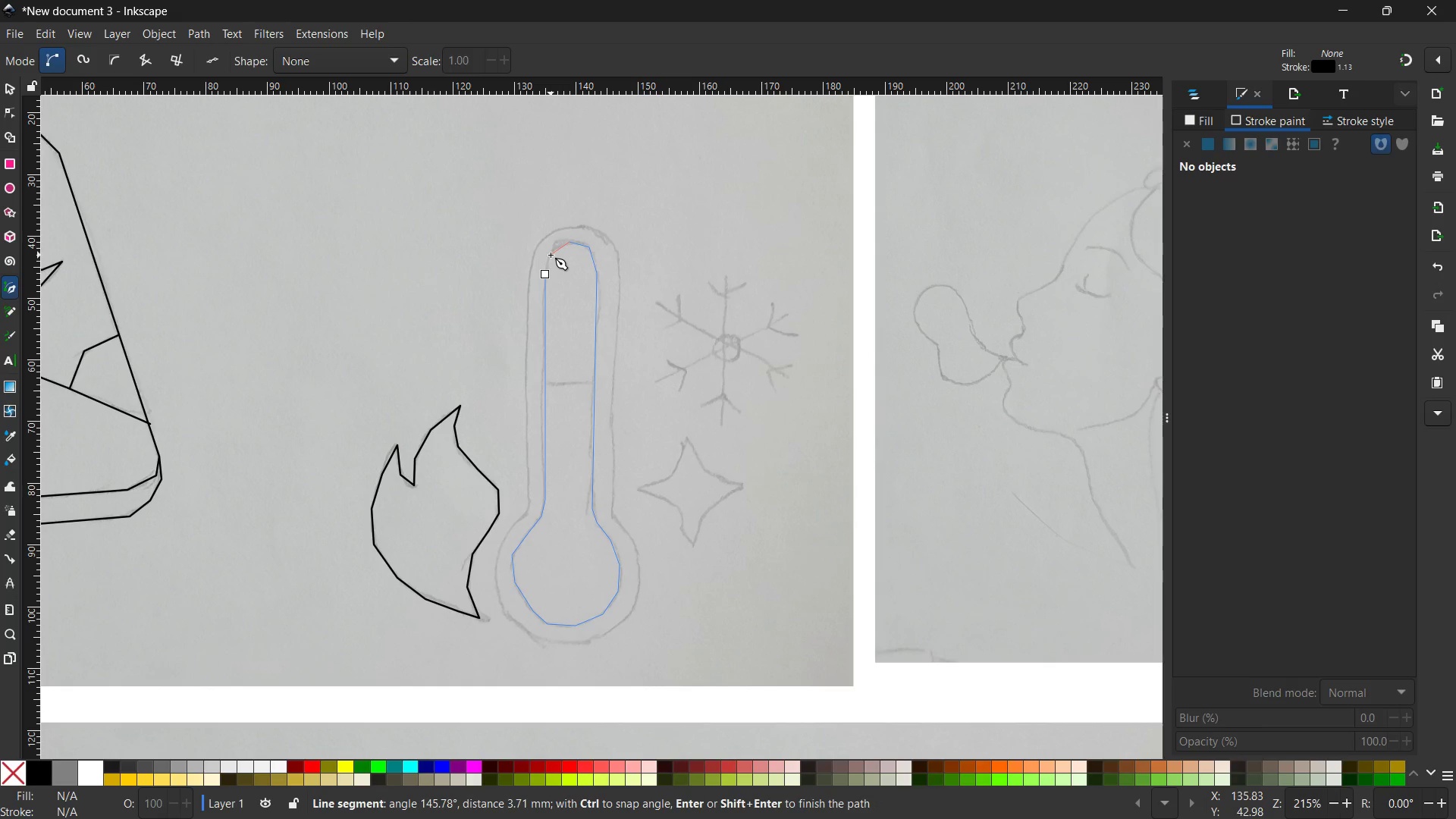 
left_click([551, 255])
 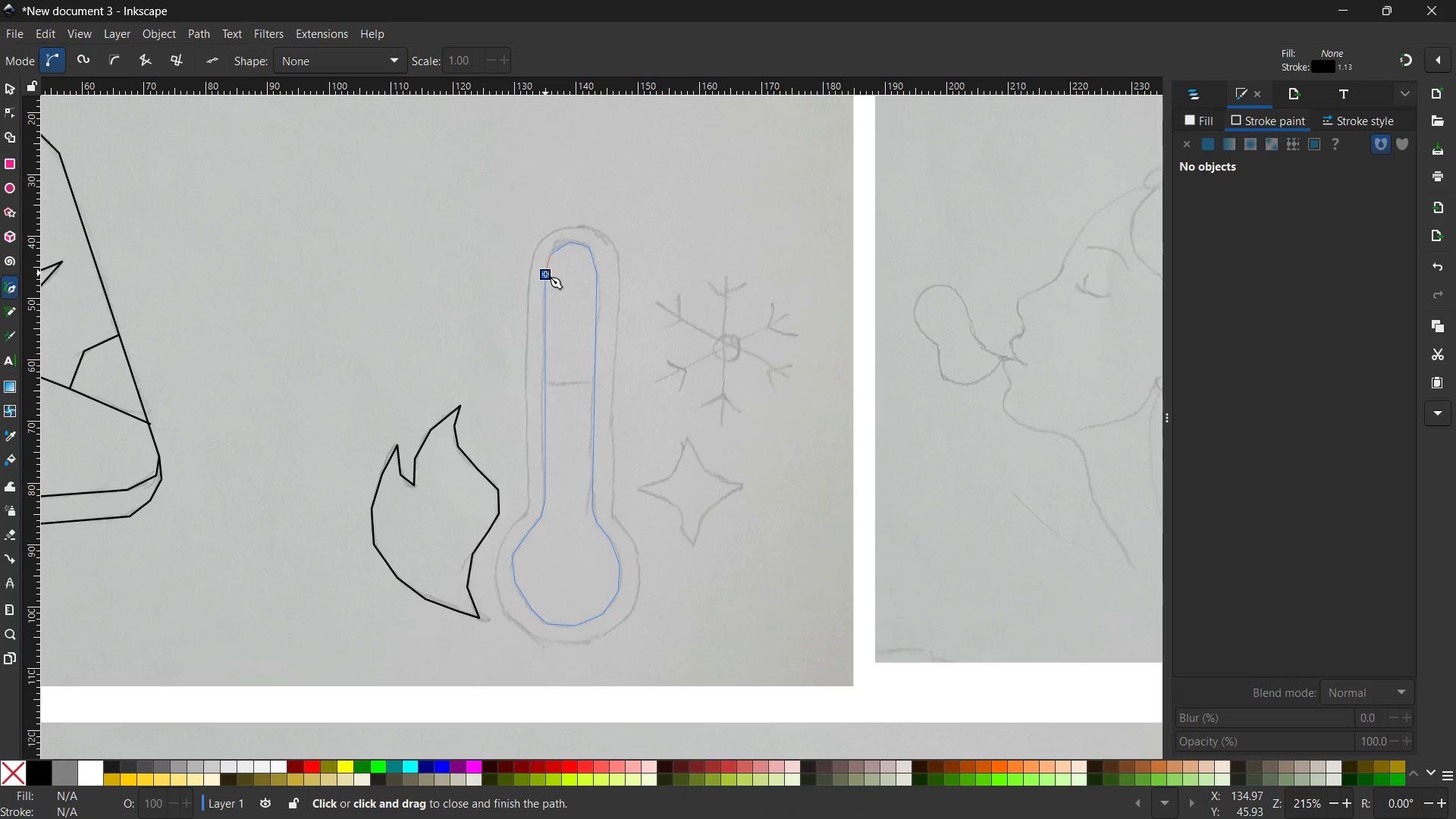 
left_click([545, 274])
 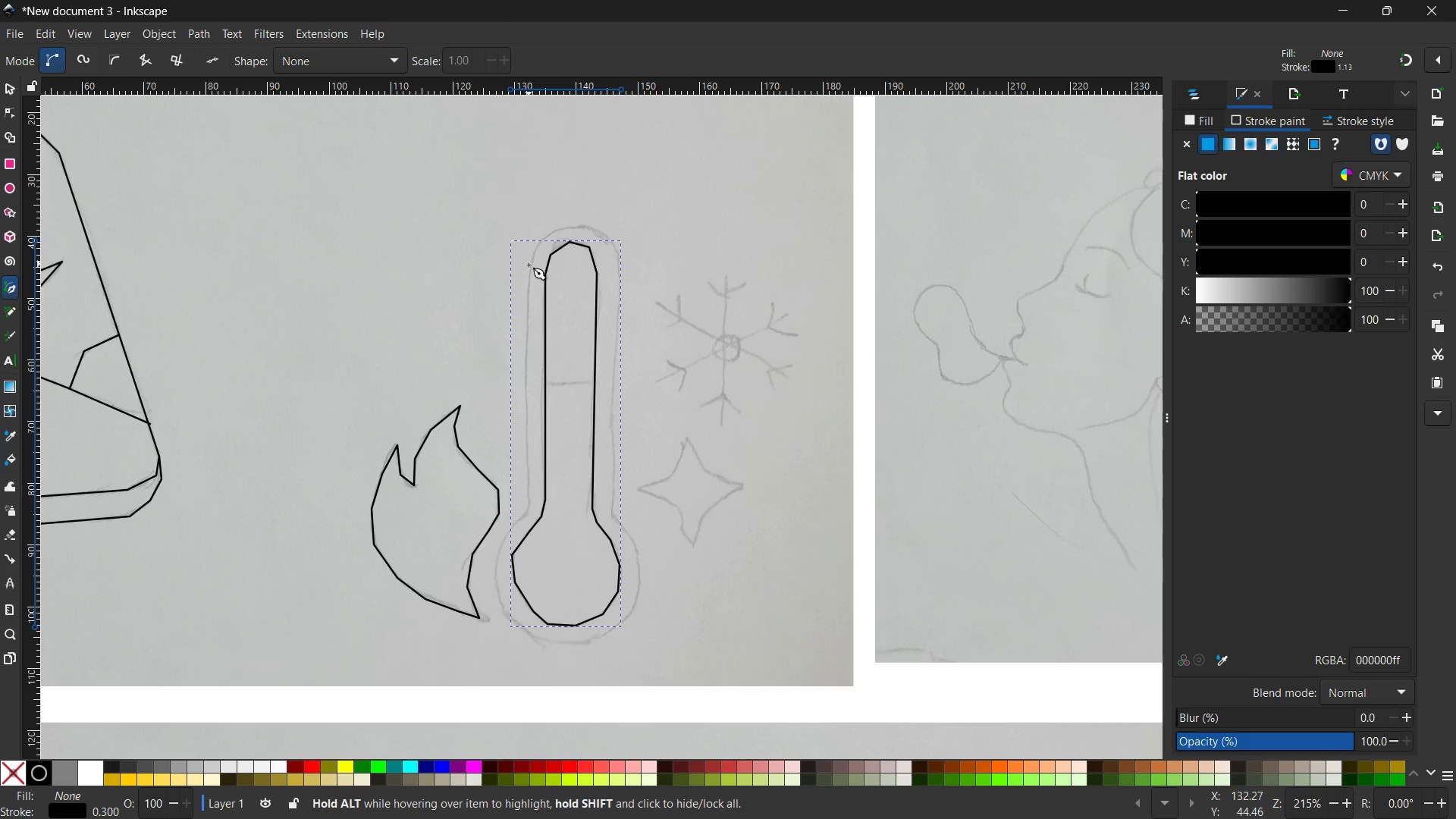 
wait(7.61)
 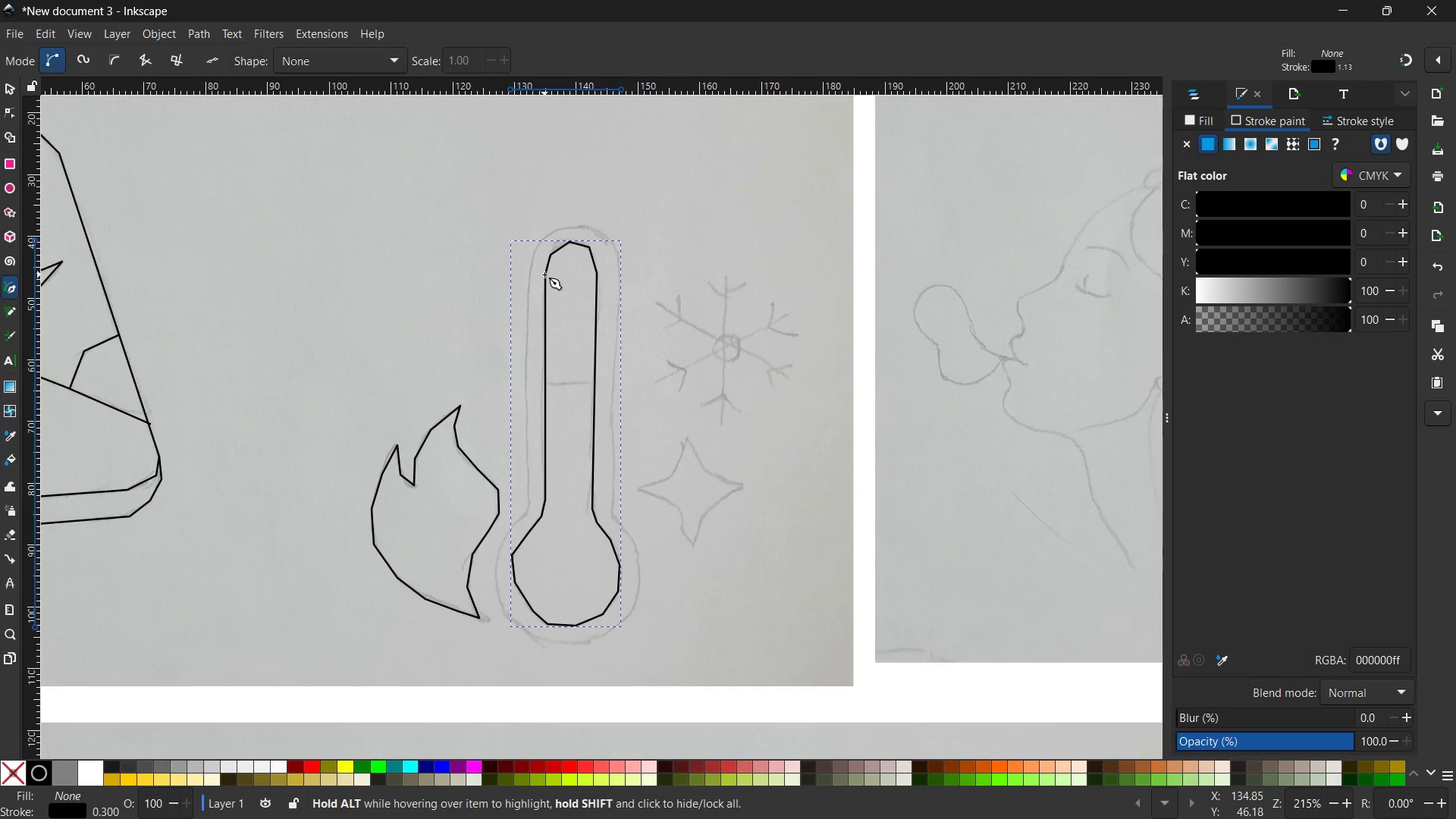 
left_click([531, 263])
 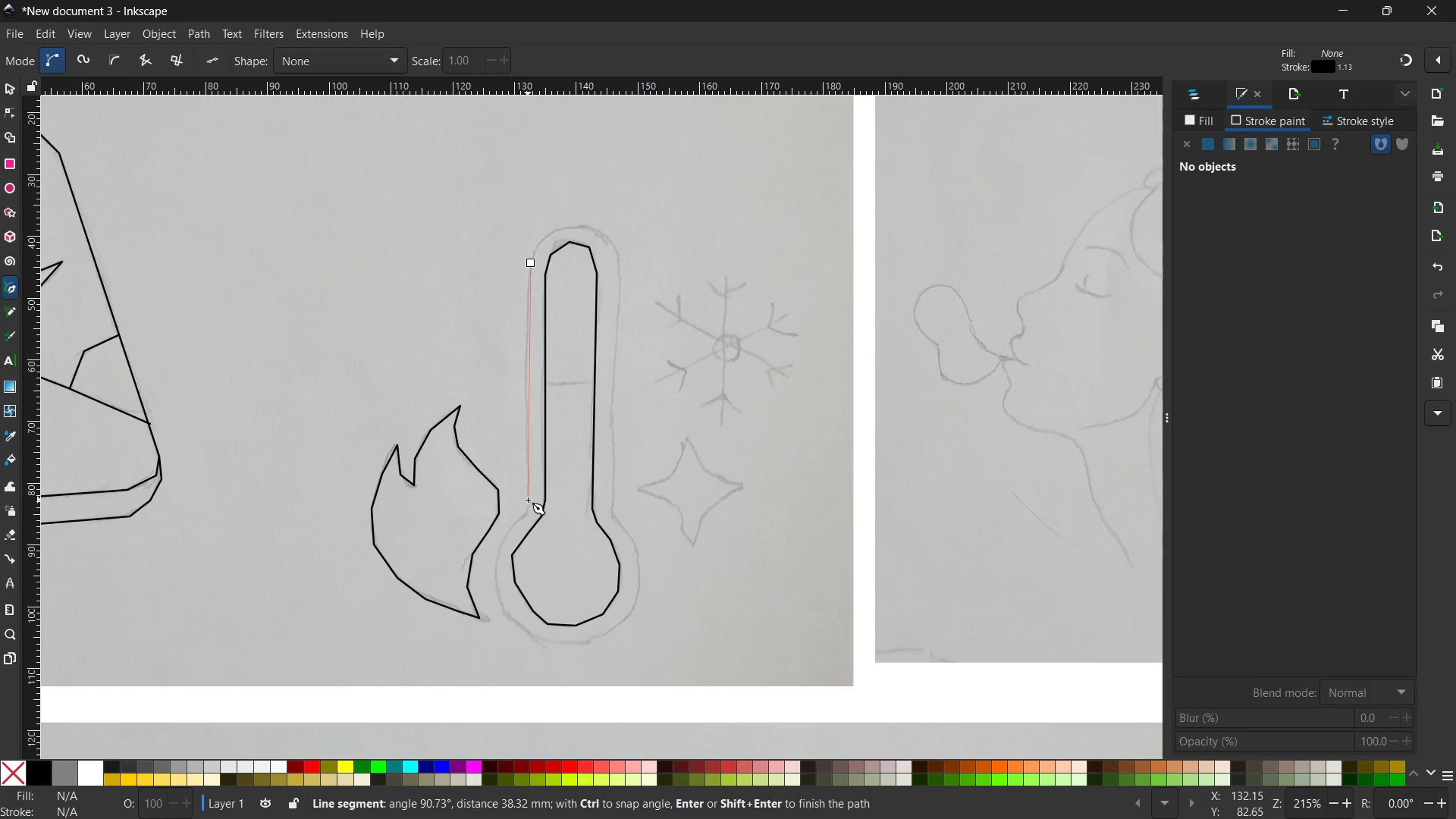 
left_click([528, 497])
 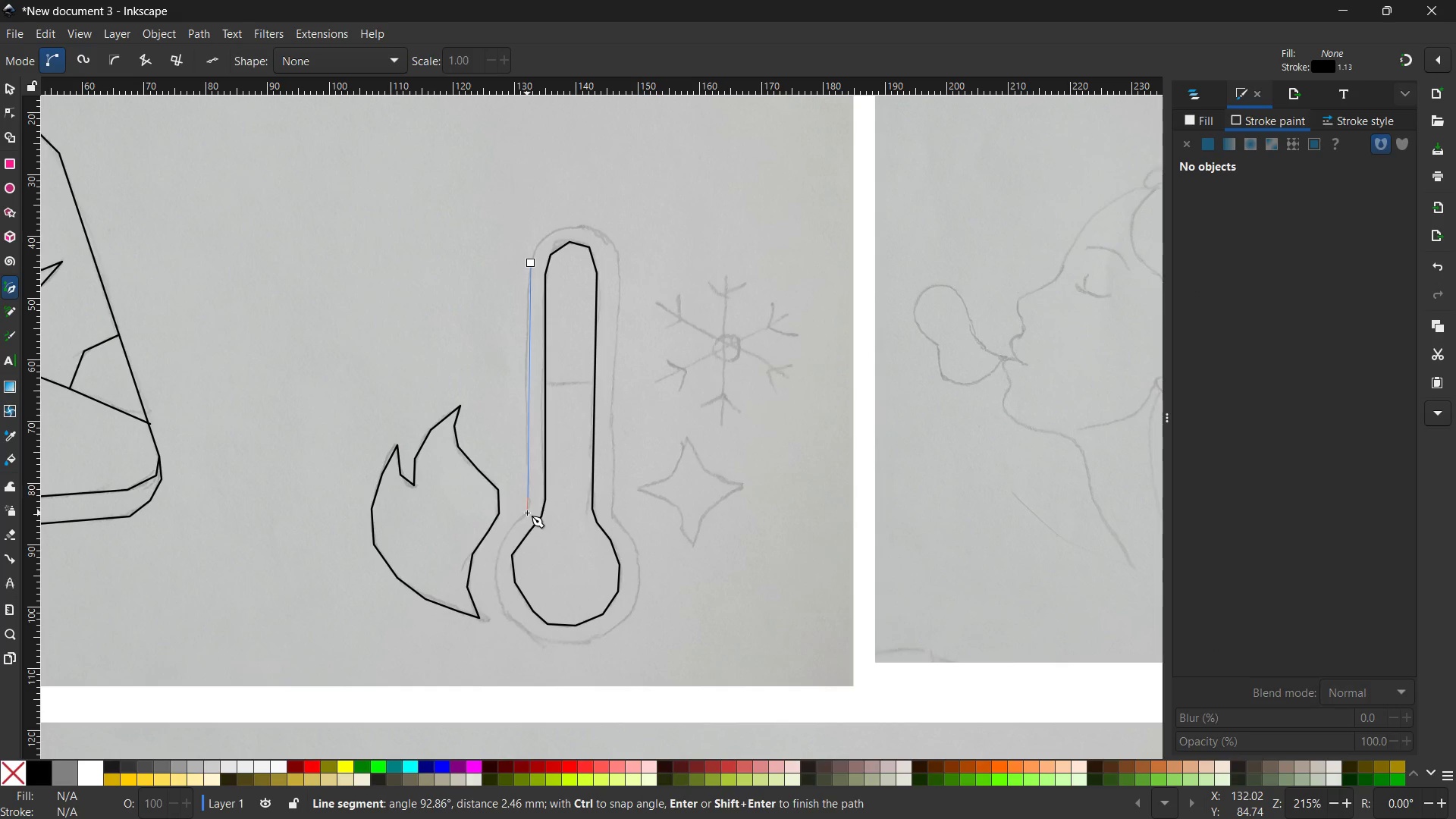 
left_click([528, 511])
 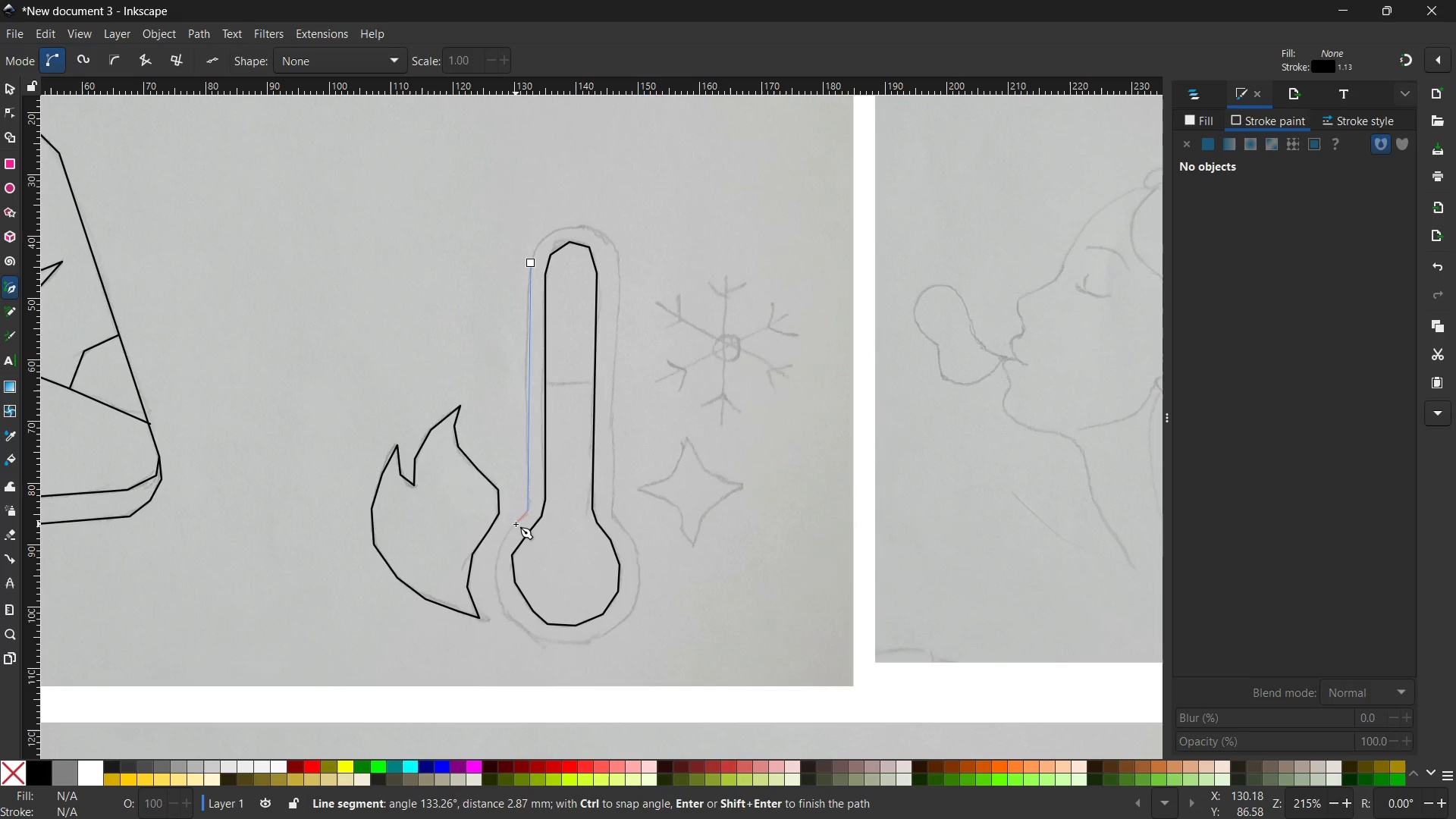 
left_click([516, 524])
 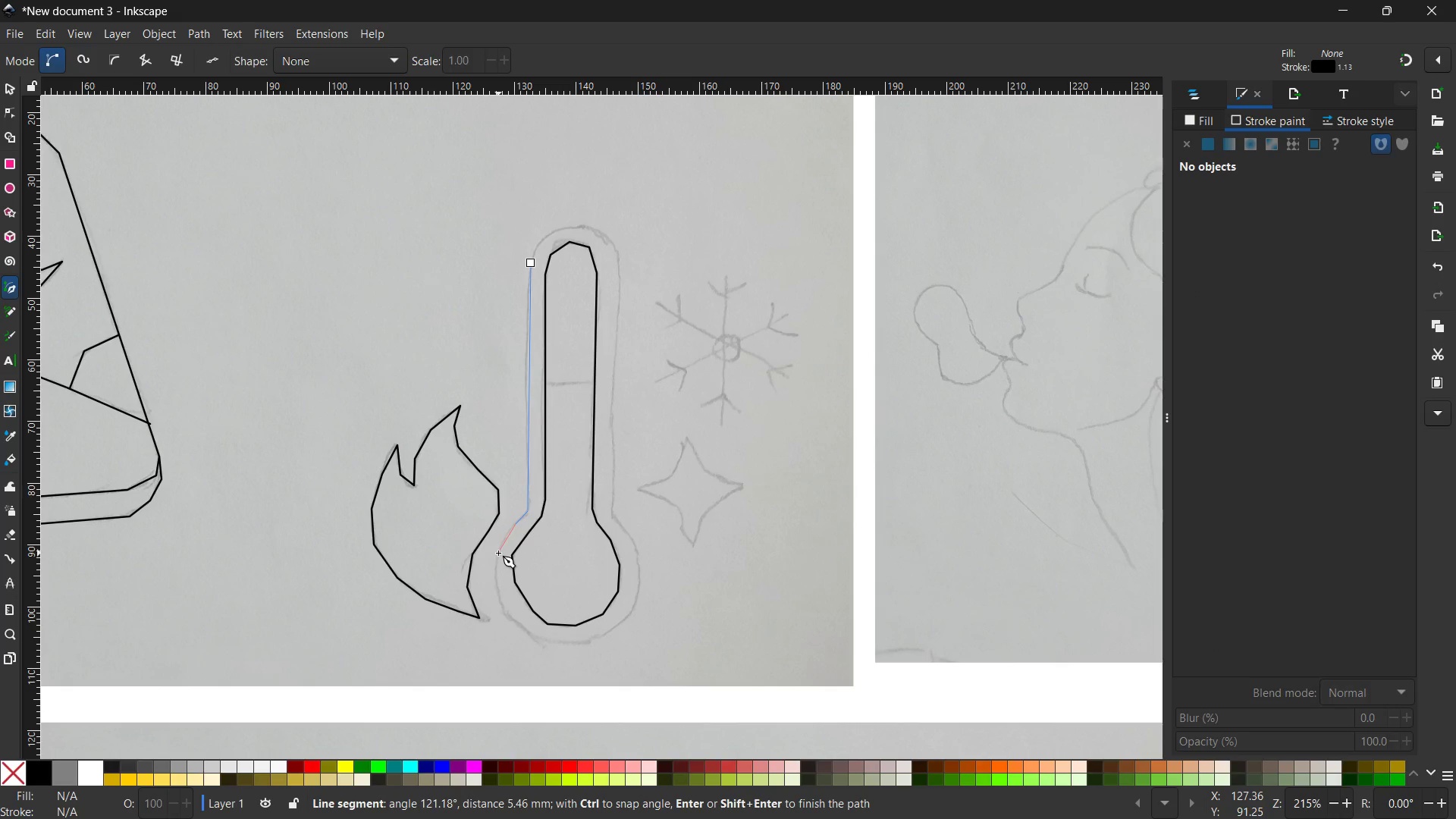 
left_click([498, 553])
 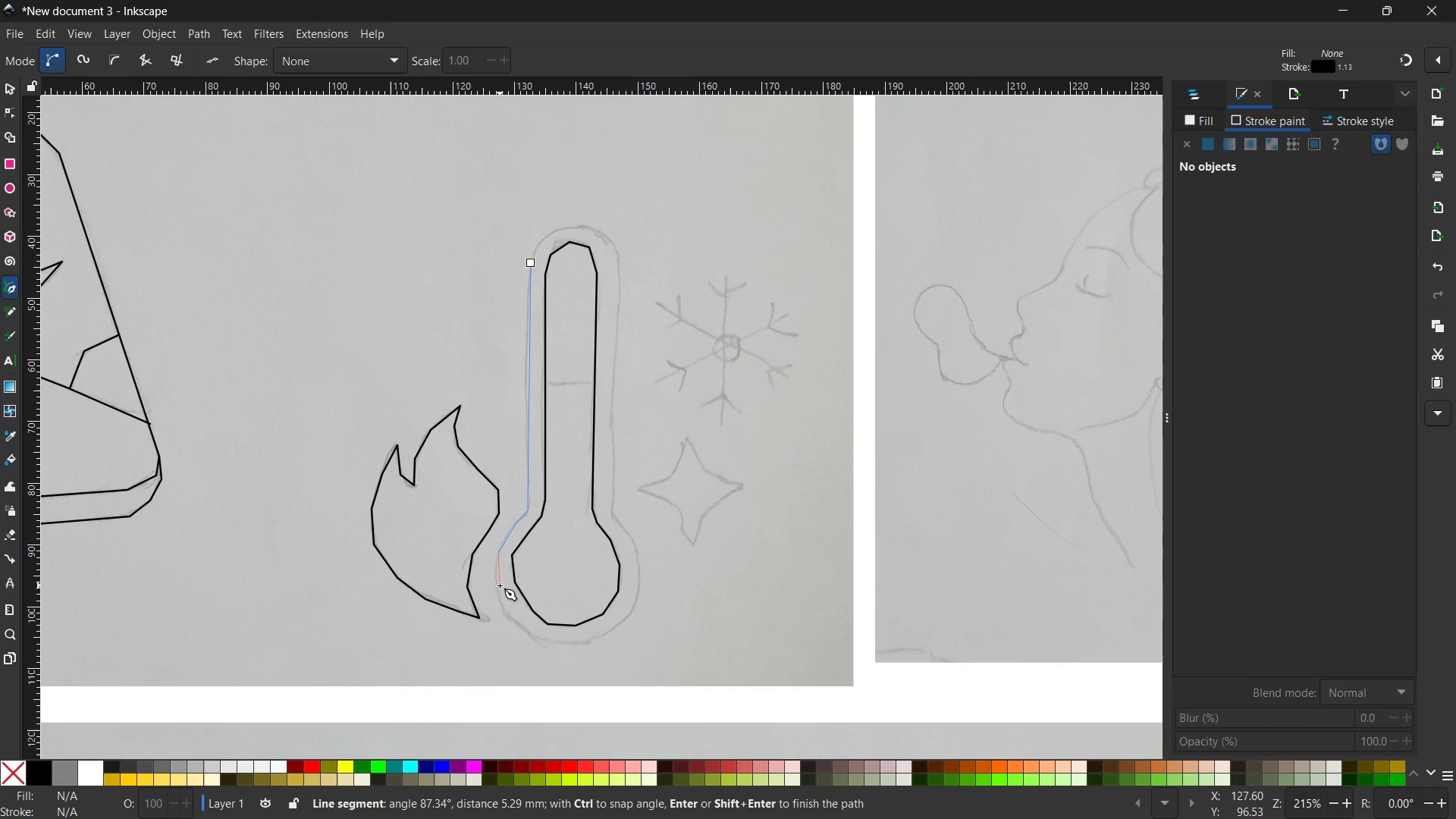 
wait(8.06)
 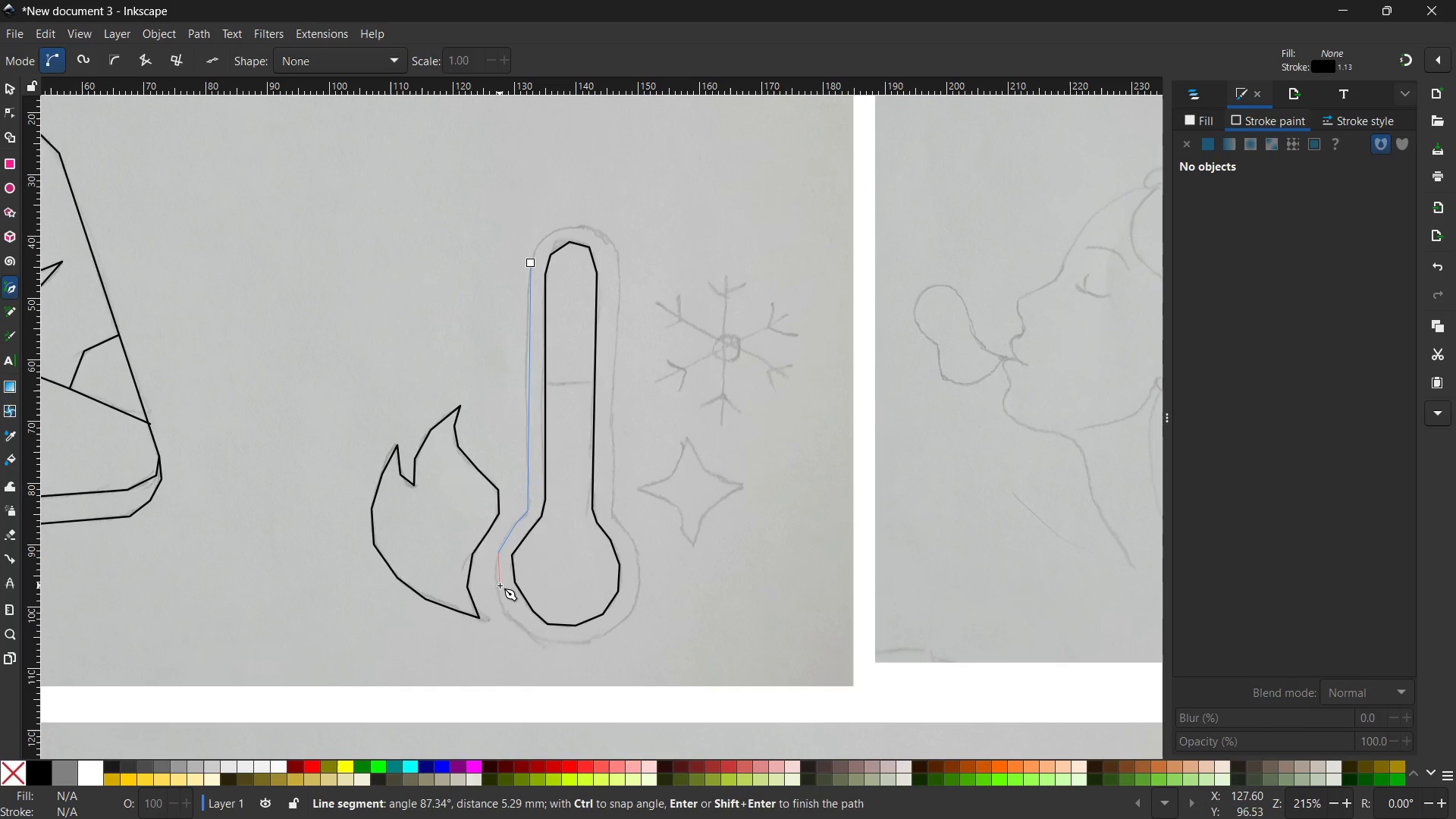 
left_click([497, 584])
 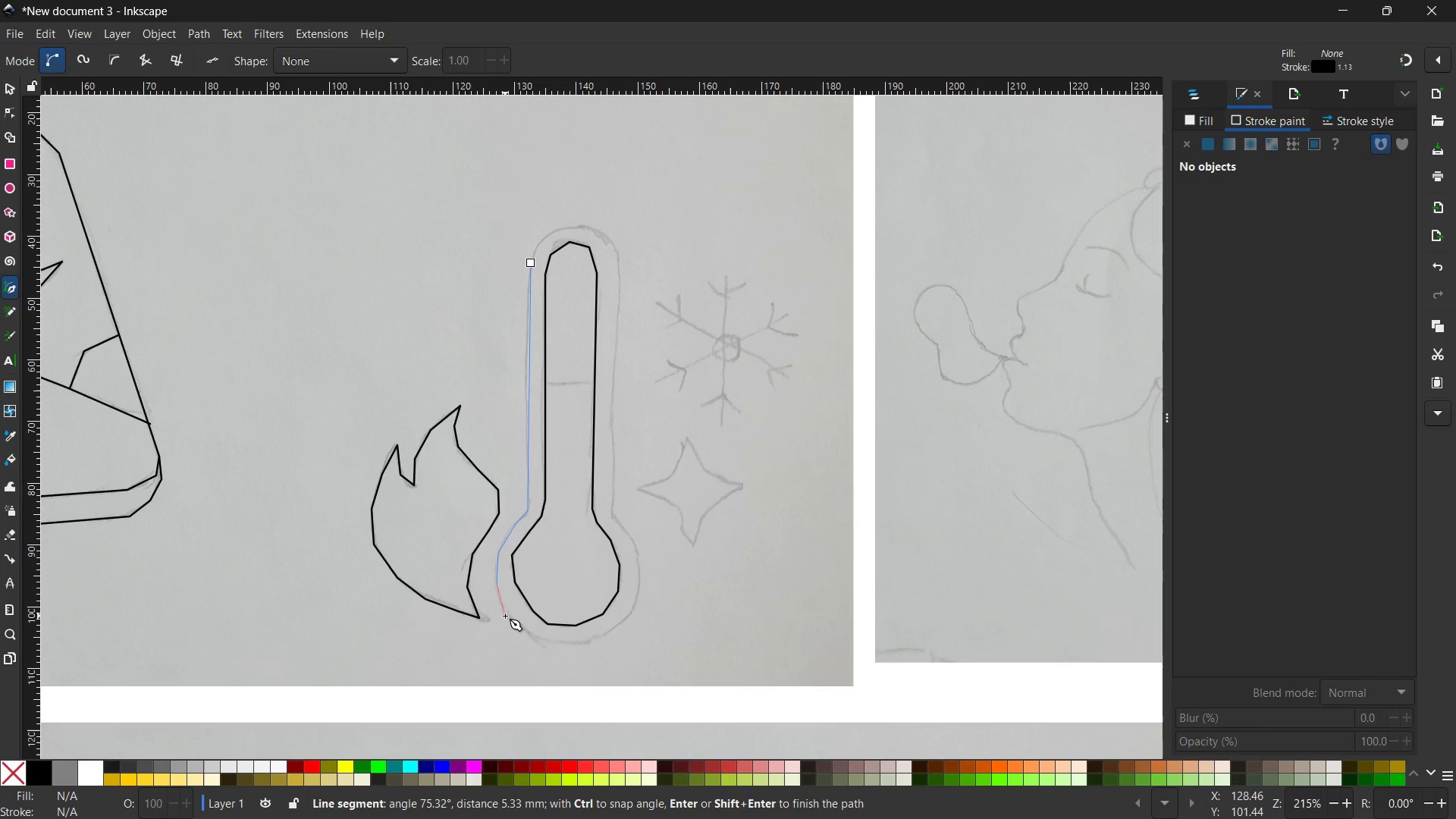 
left_click([505, 616])
 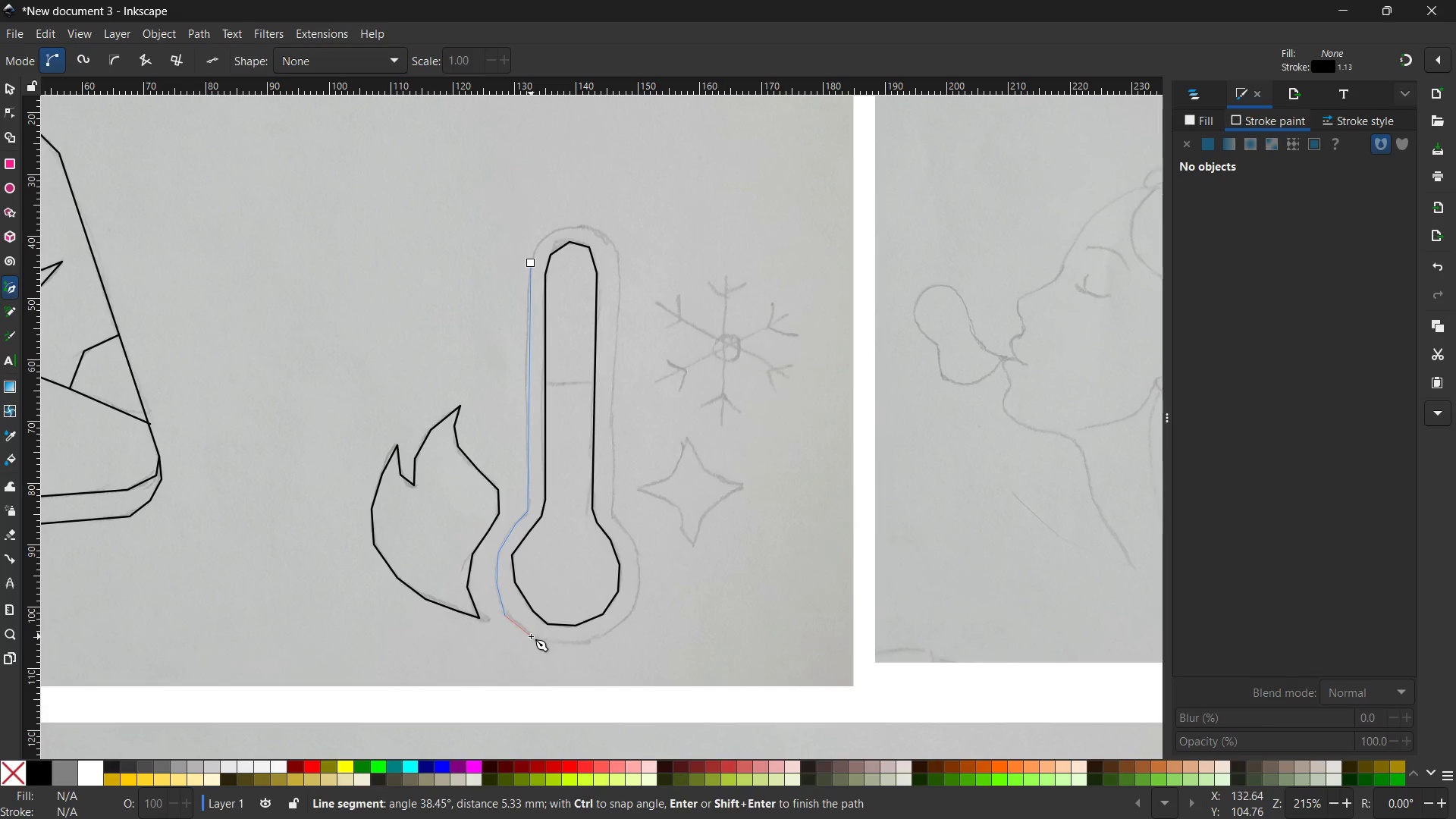 
left_click([531, 636])
 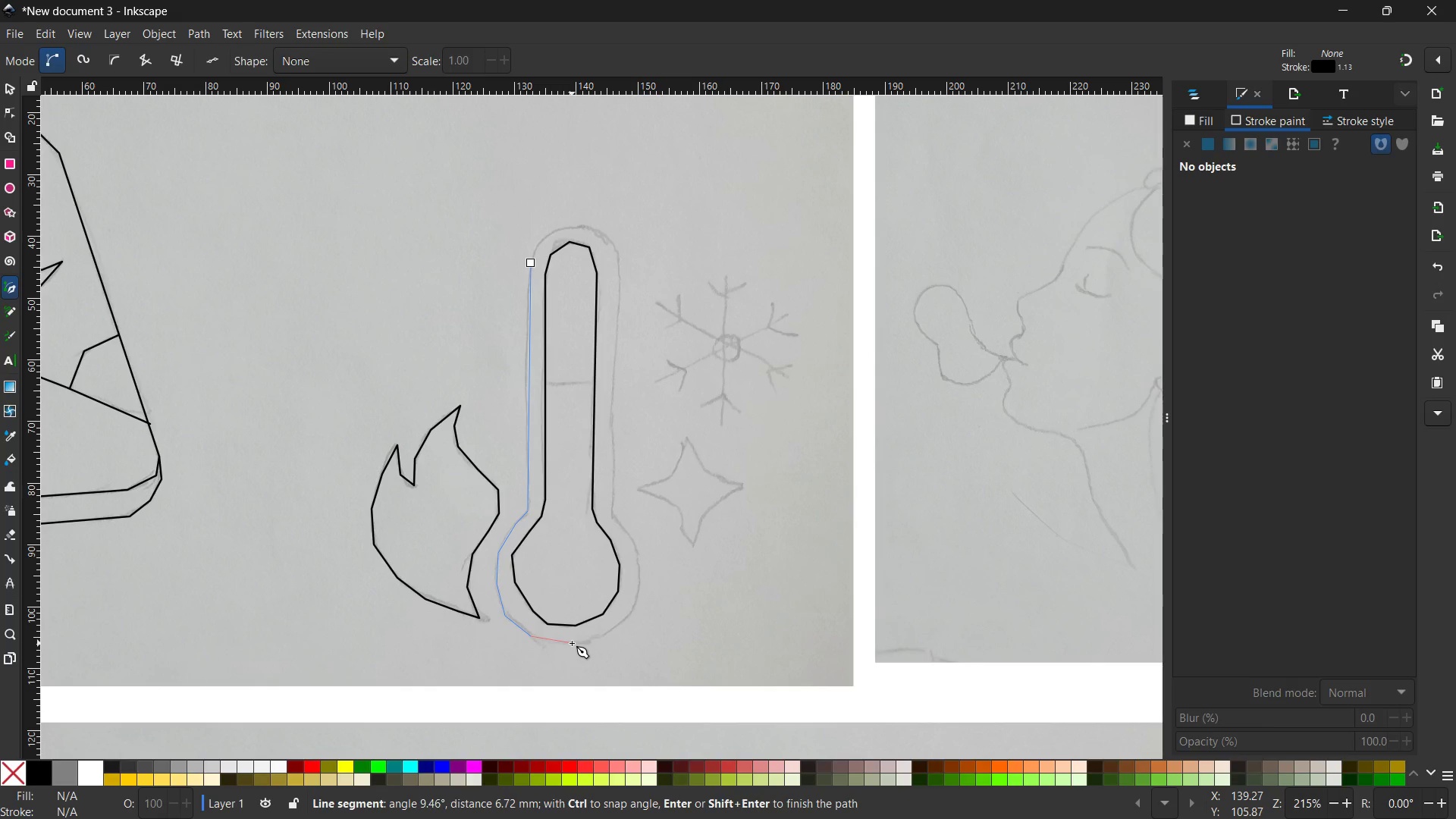 
left_click([572, 643])
 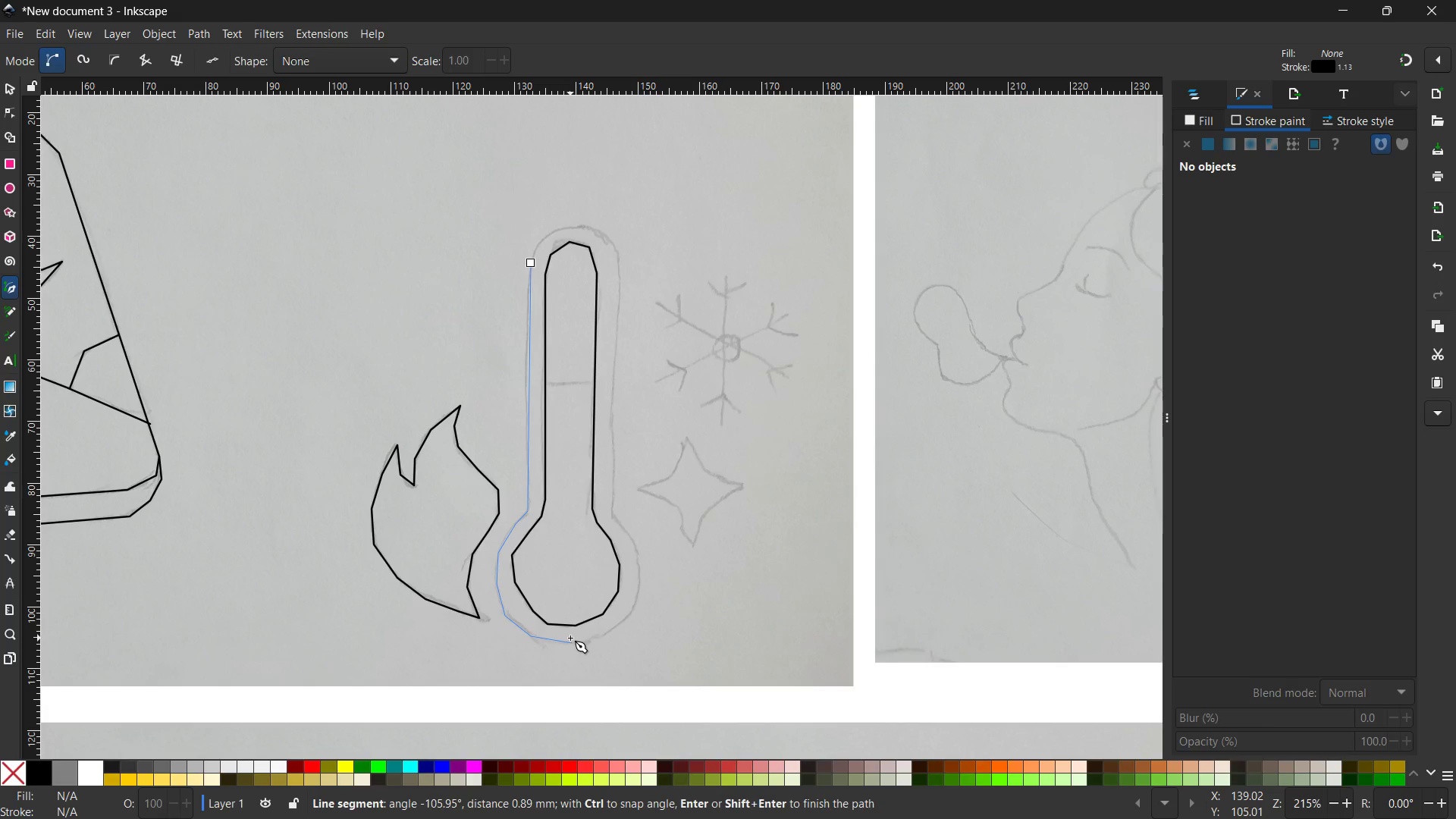 
wait(38.42)
 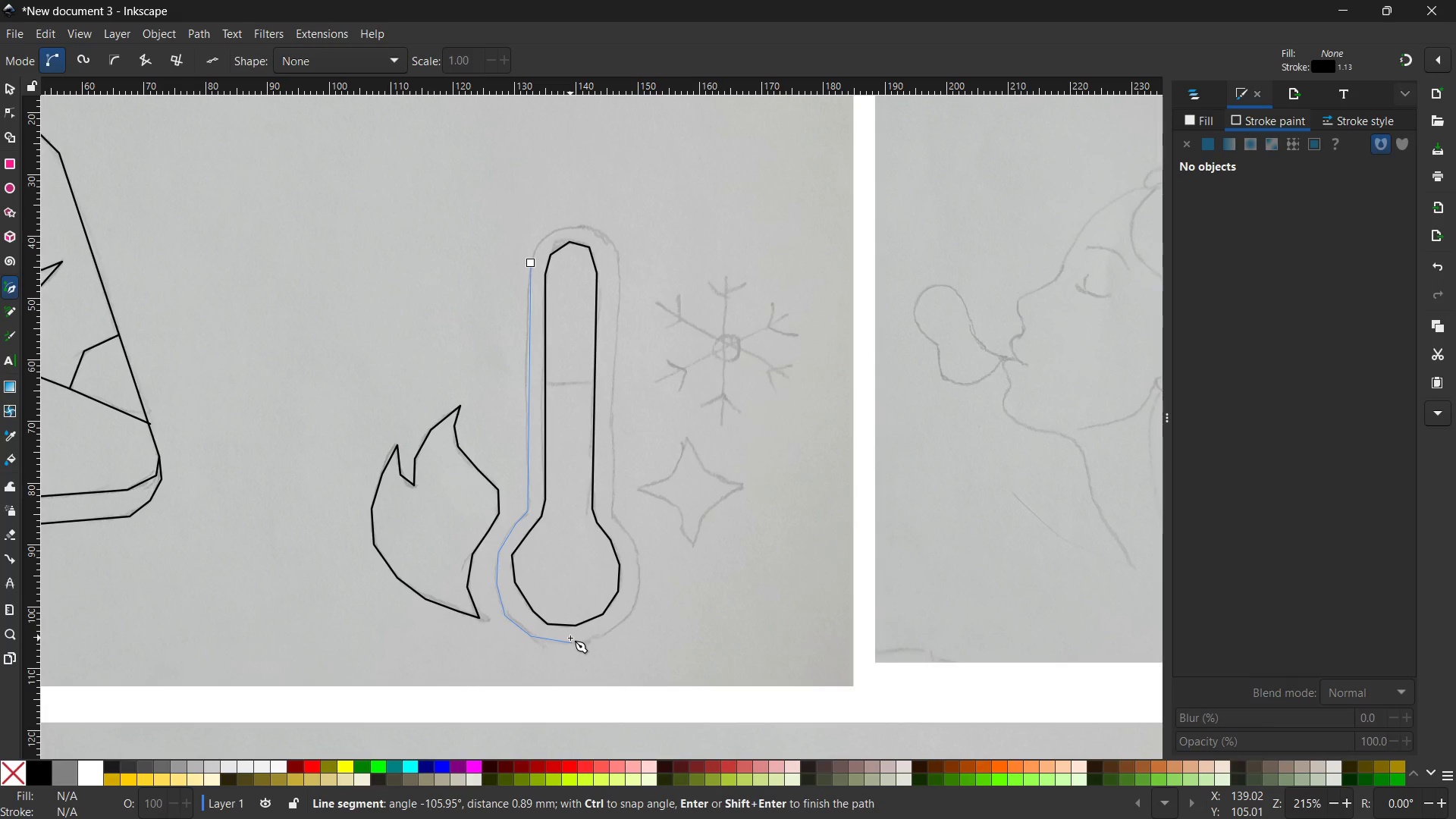 
left_click([611, 632])
 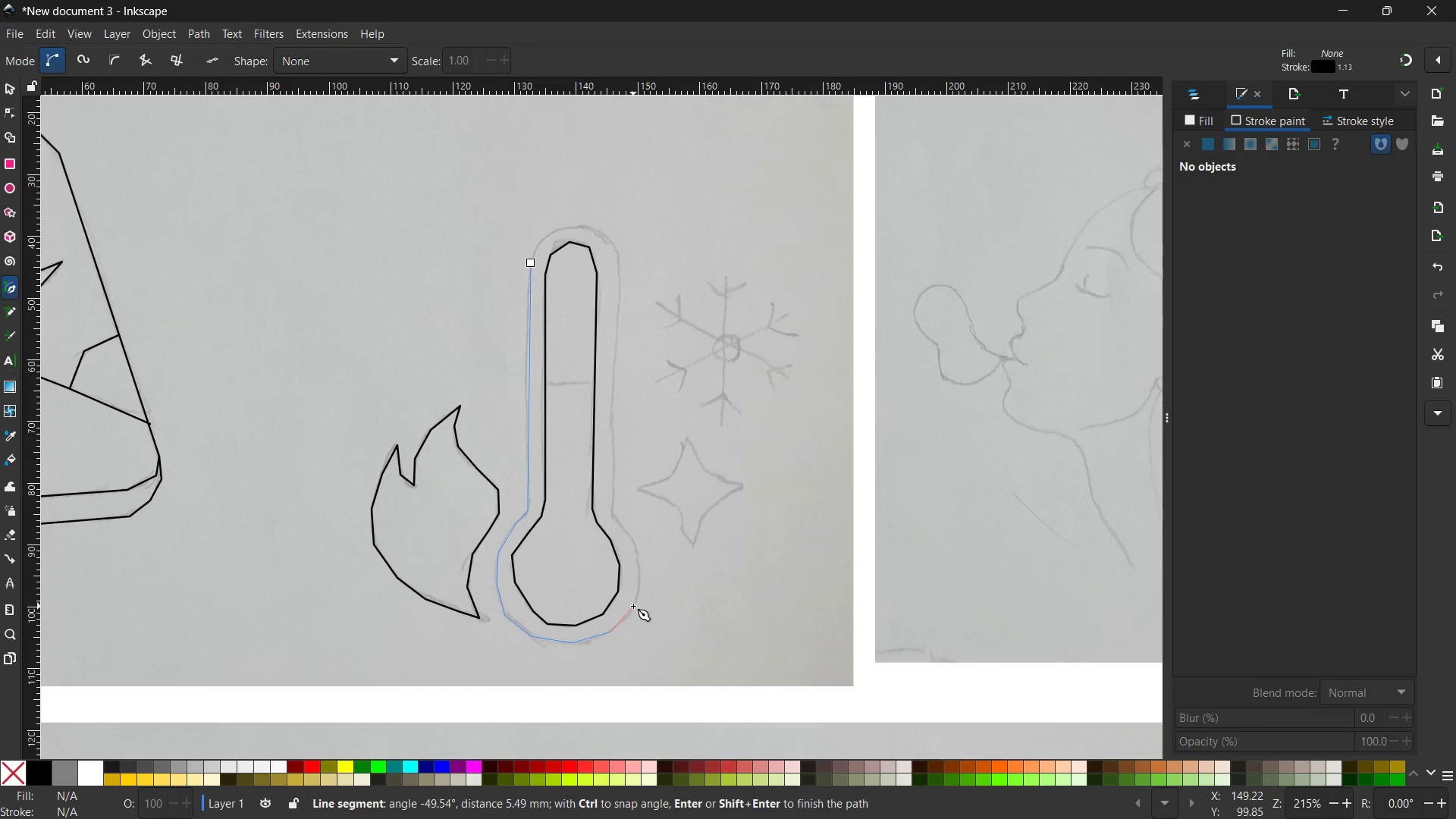 
left_click([633, 606])
 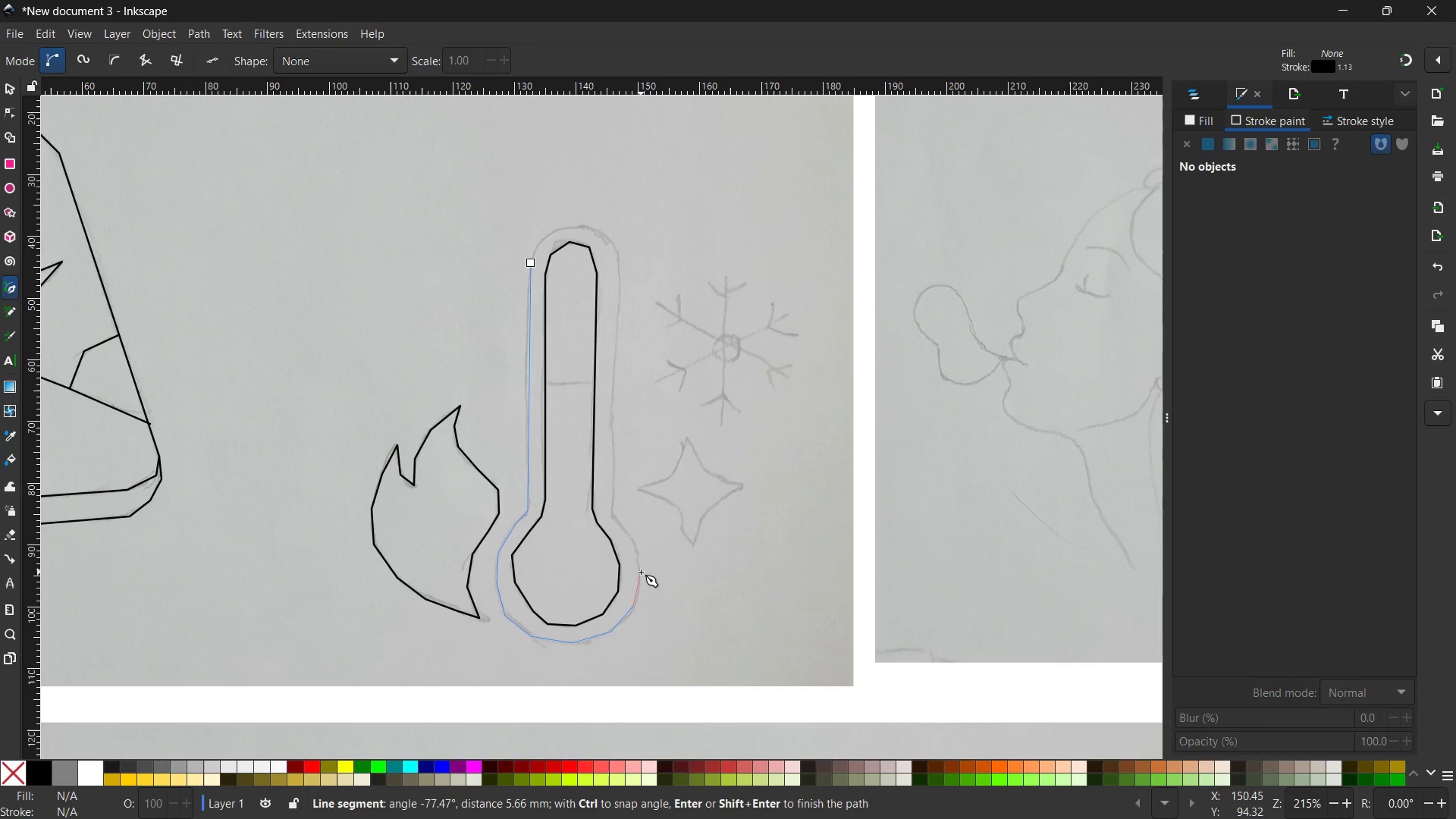 
left_click([641, 572])
 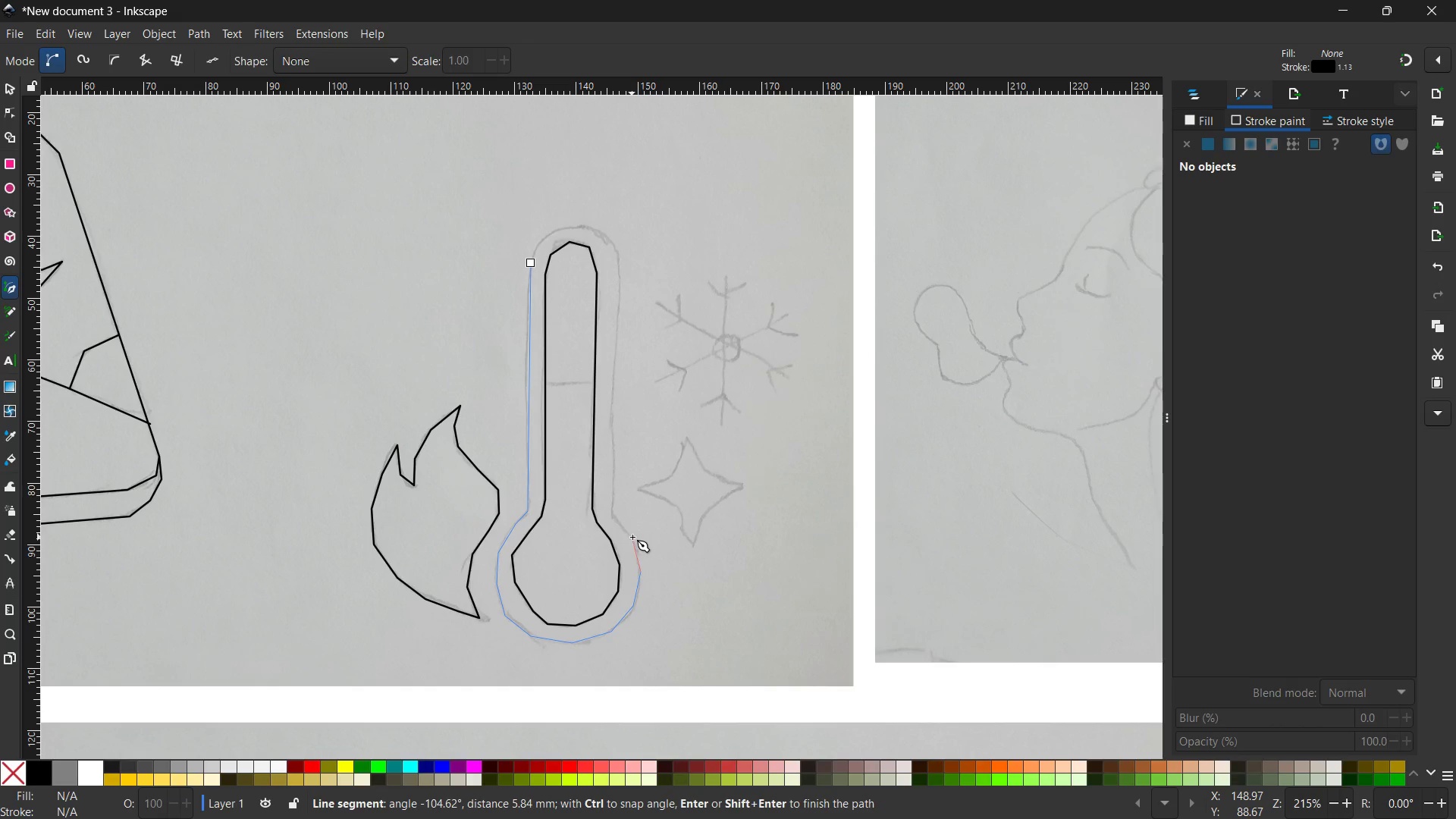 
left_click([634, 538])
 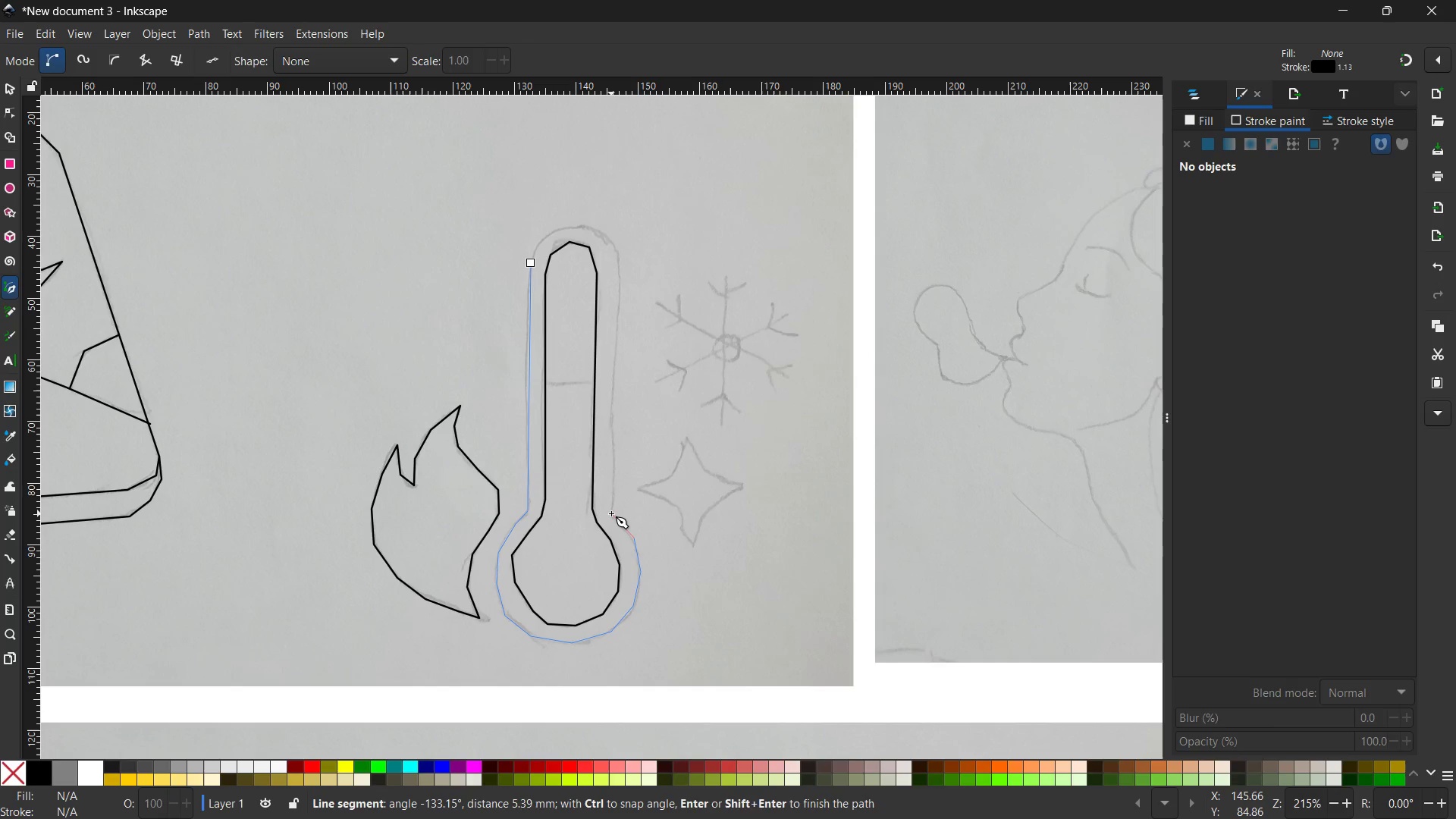 
left_click([610, 513])
 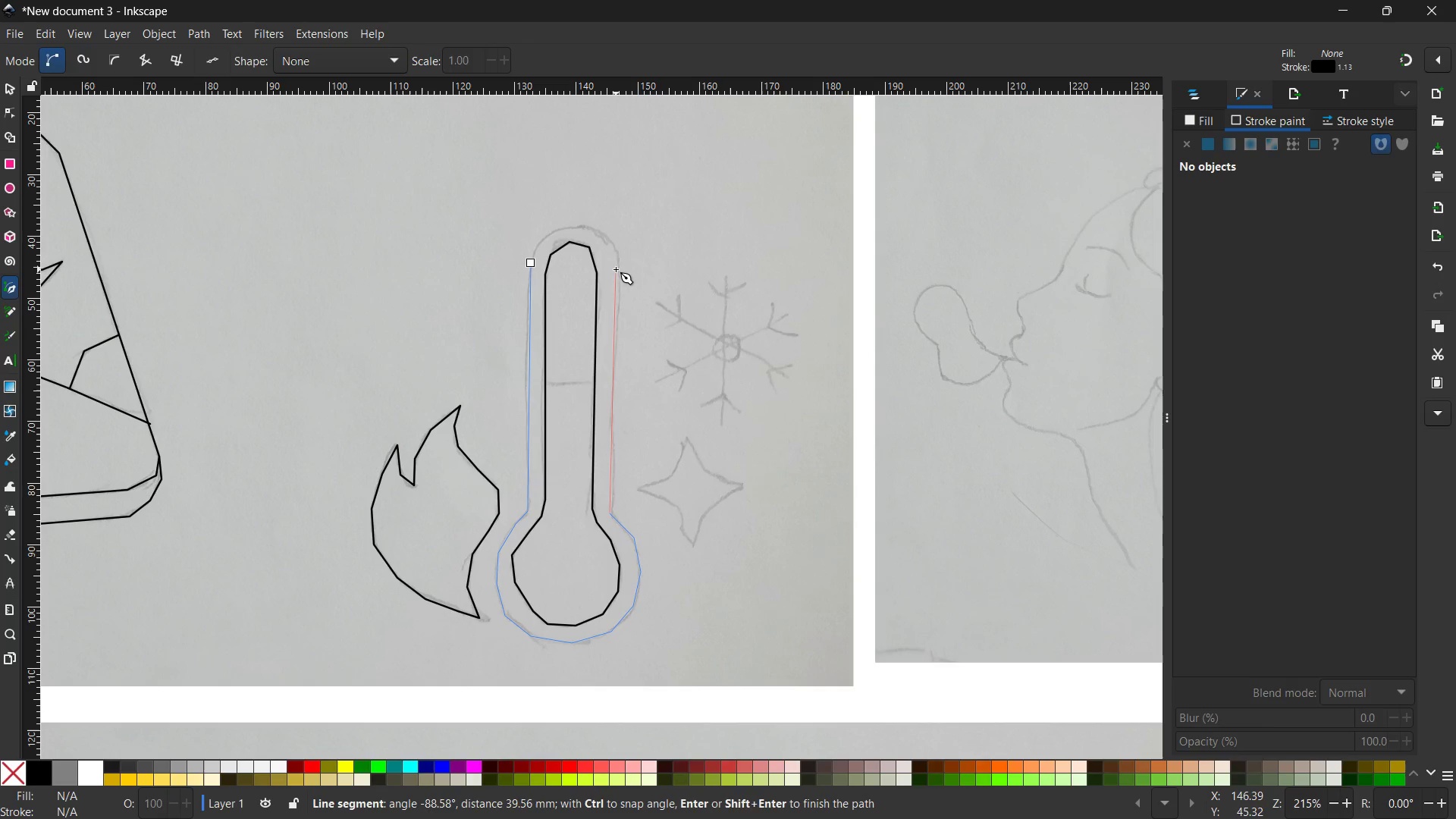 
left_click([616, 265])
 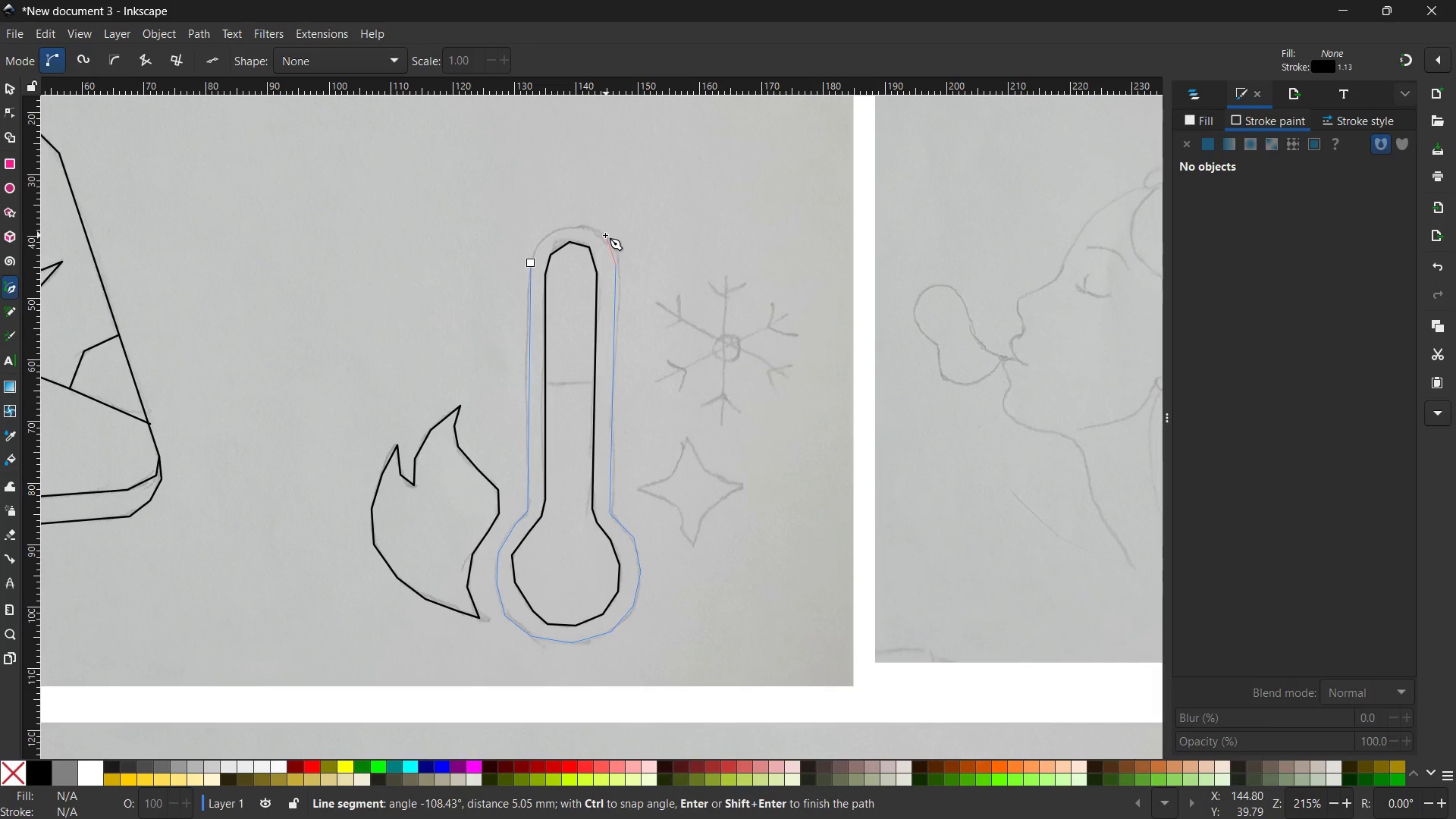 
left_click([600, 235])
 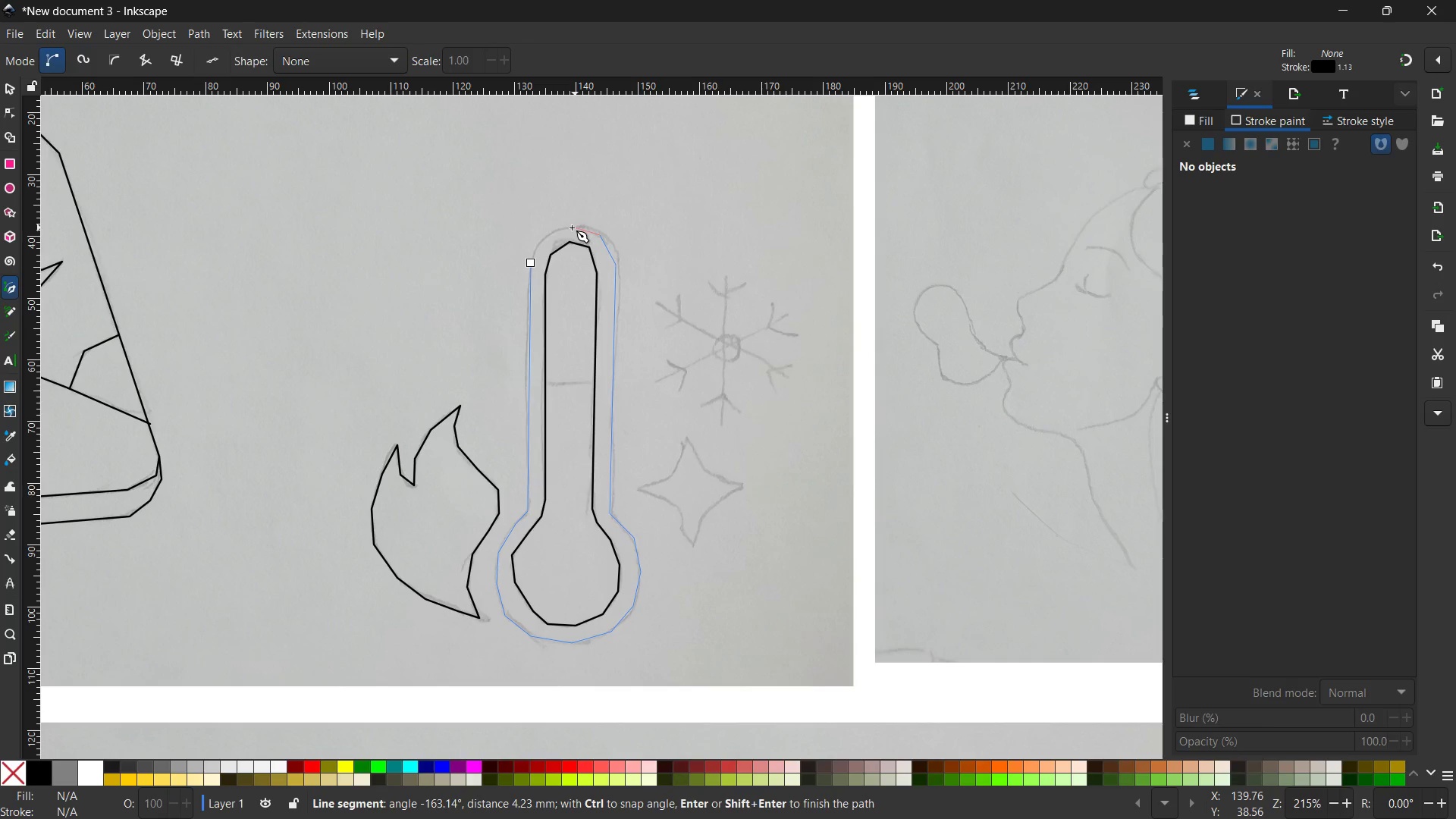 
left_click([571, 228])
 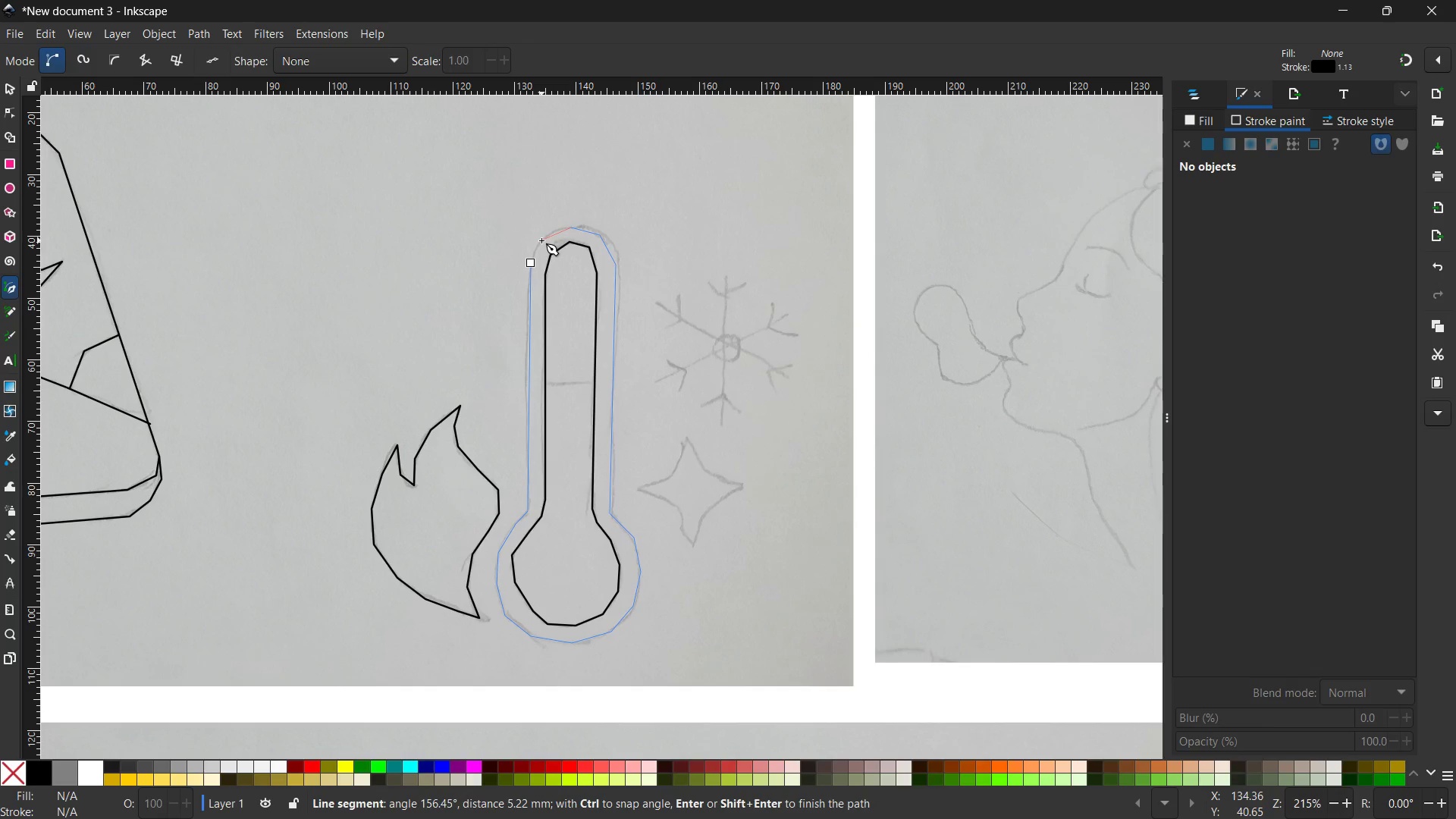 
left_click([541, 240])
 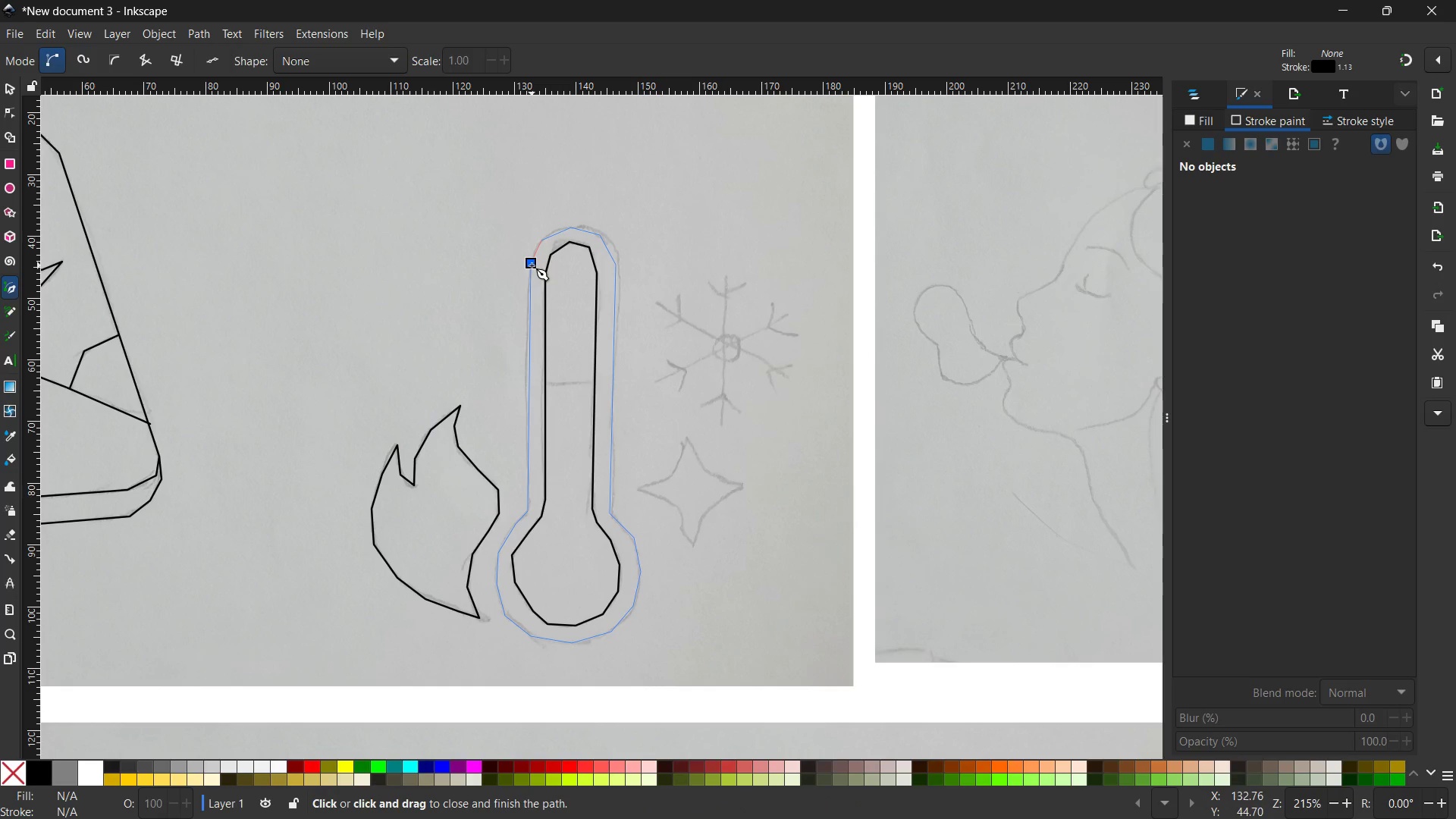 
left_click([532, 265])
 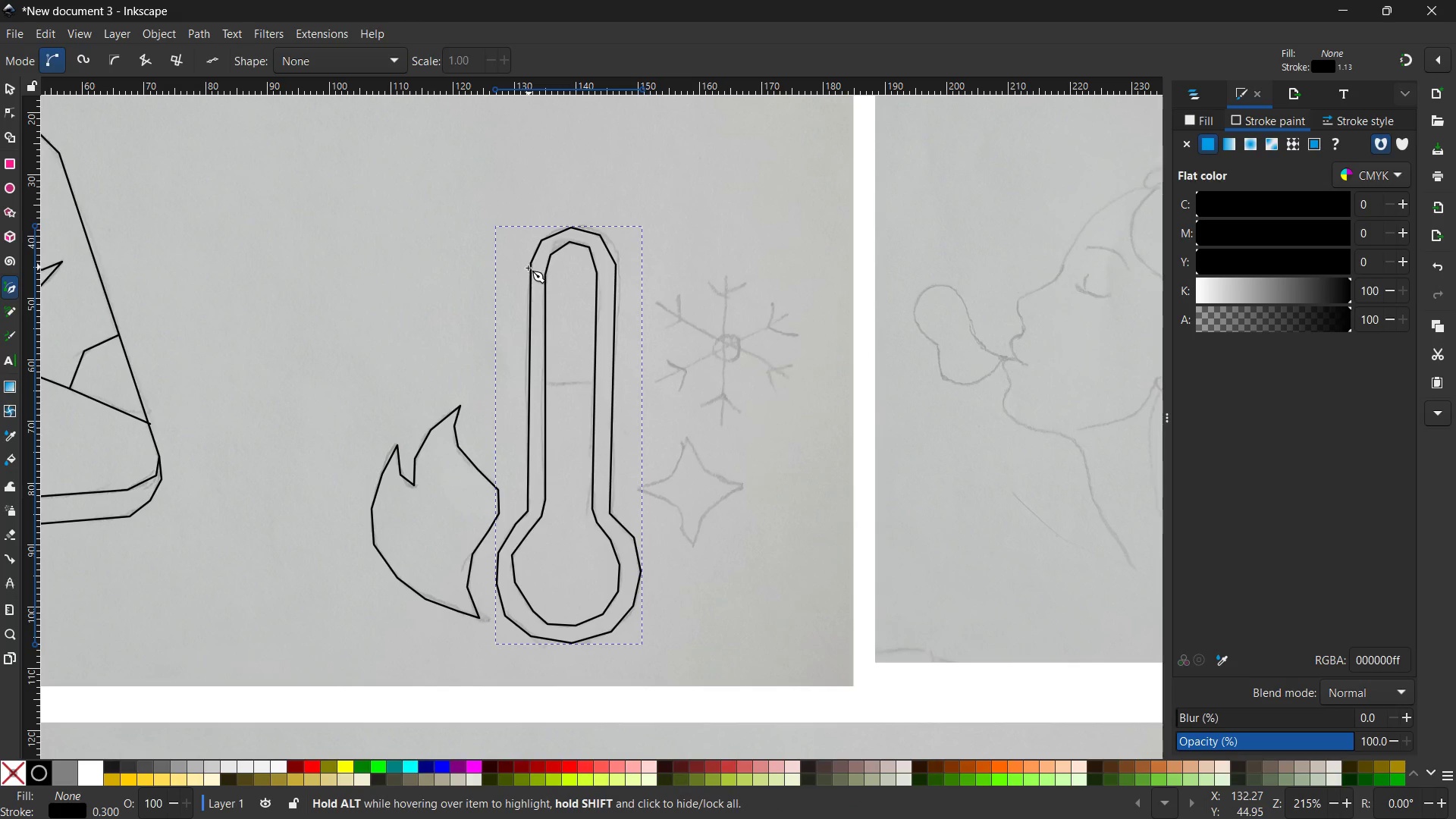 
wait(9.81)
 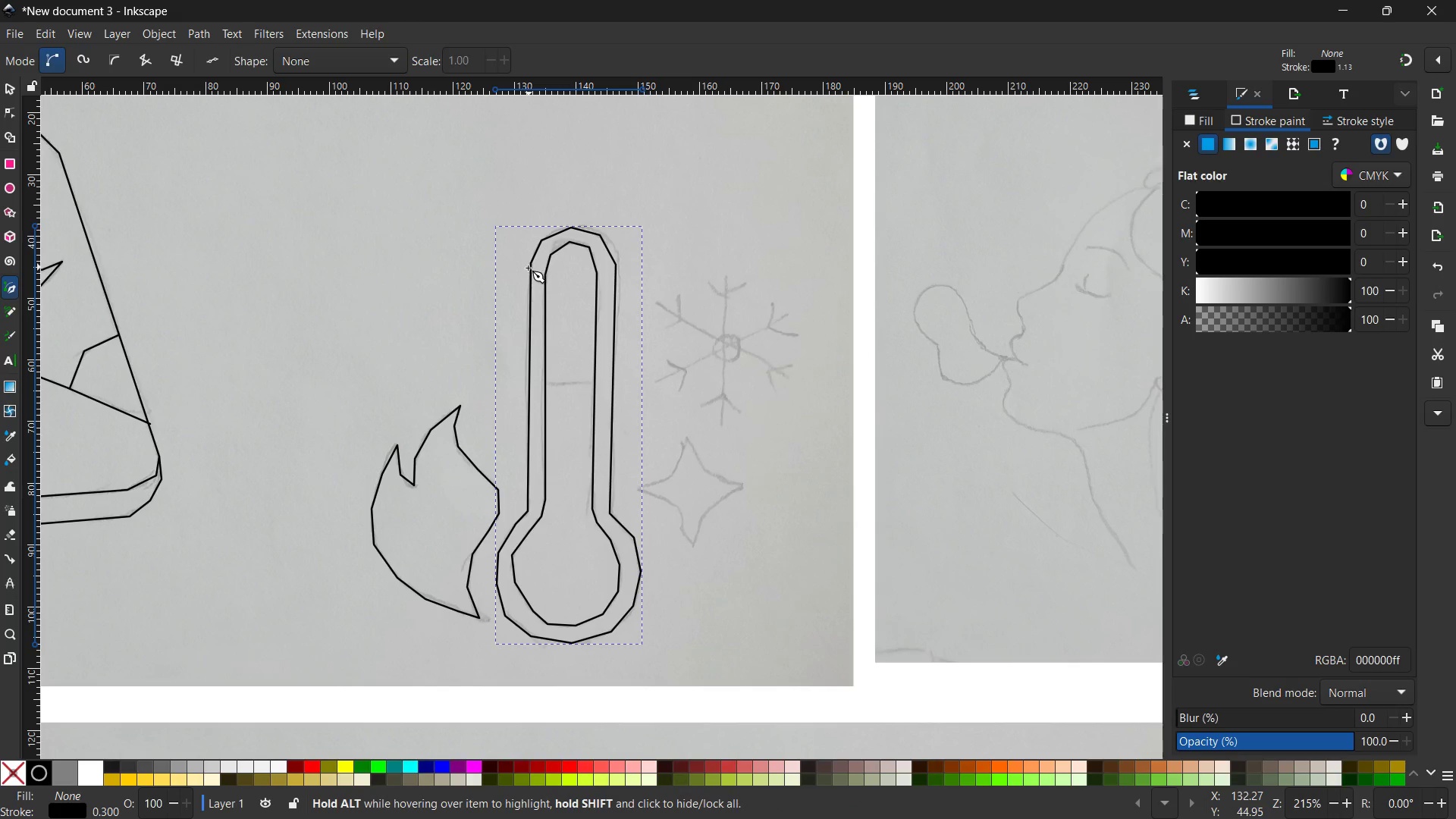 
left_click([687, 438])
 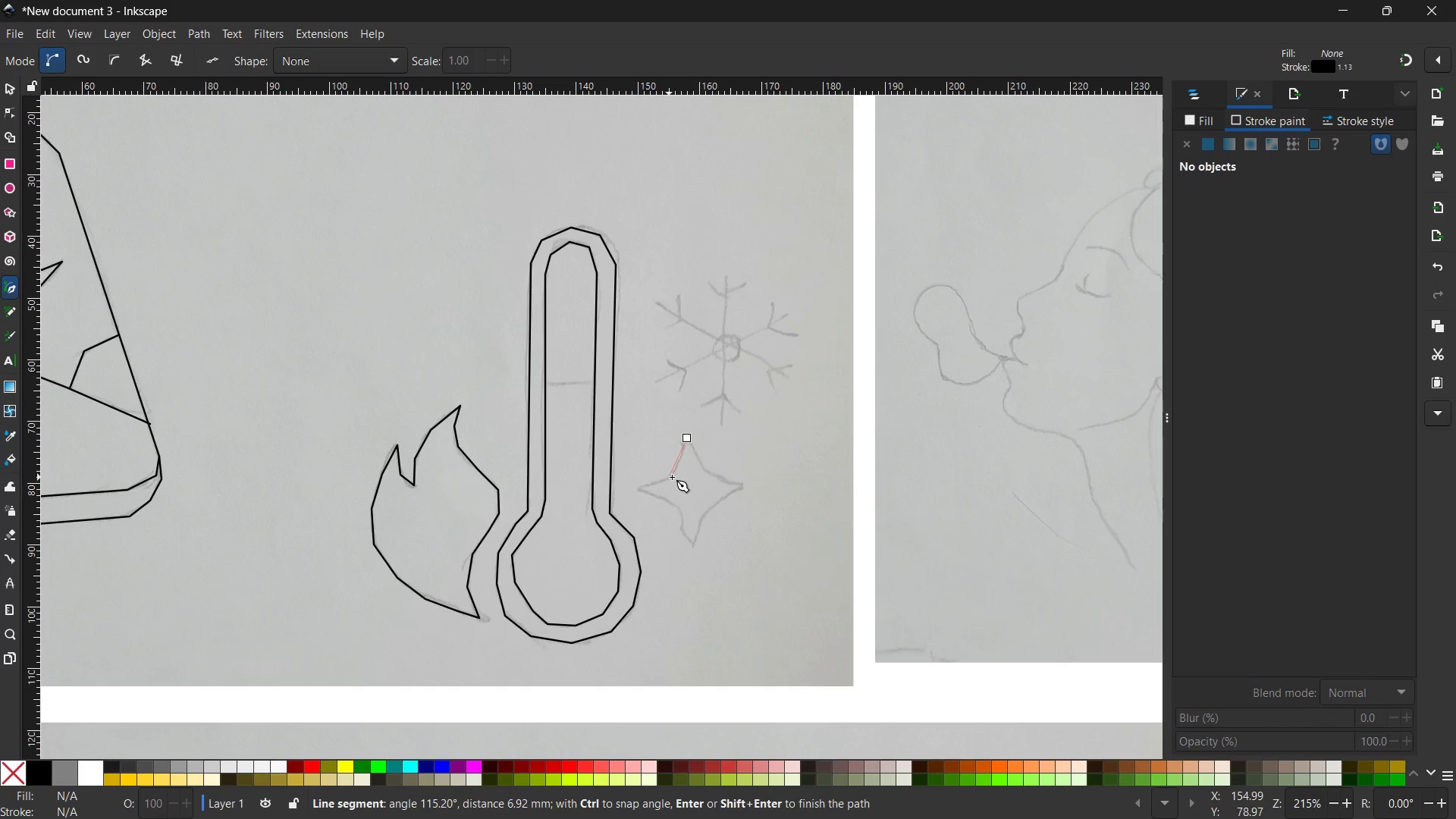 
left_click([672, 477])
 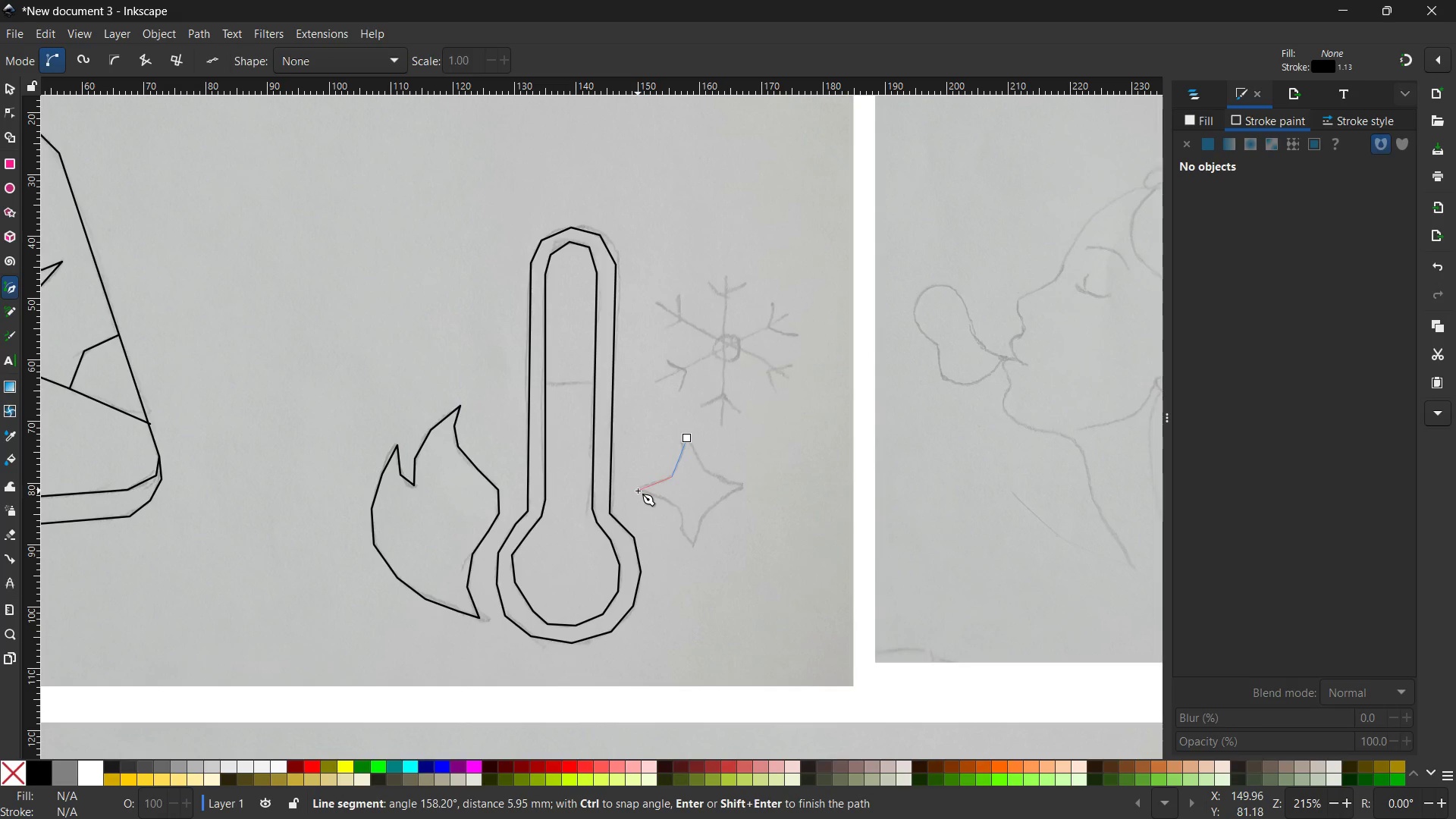 
left_click([638, 489])
 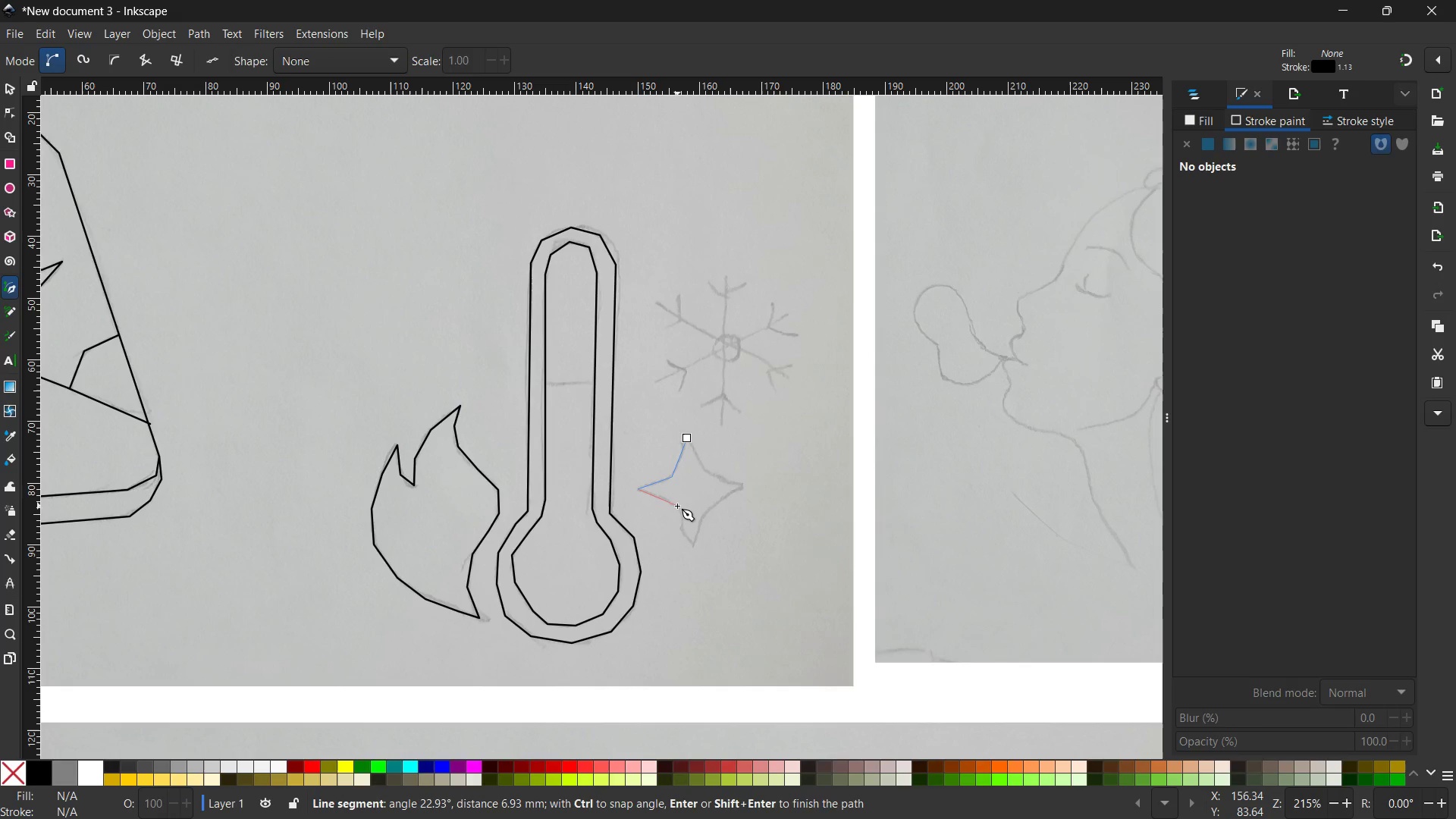 
left_click([677, 507])
 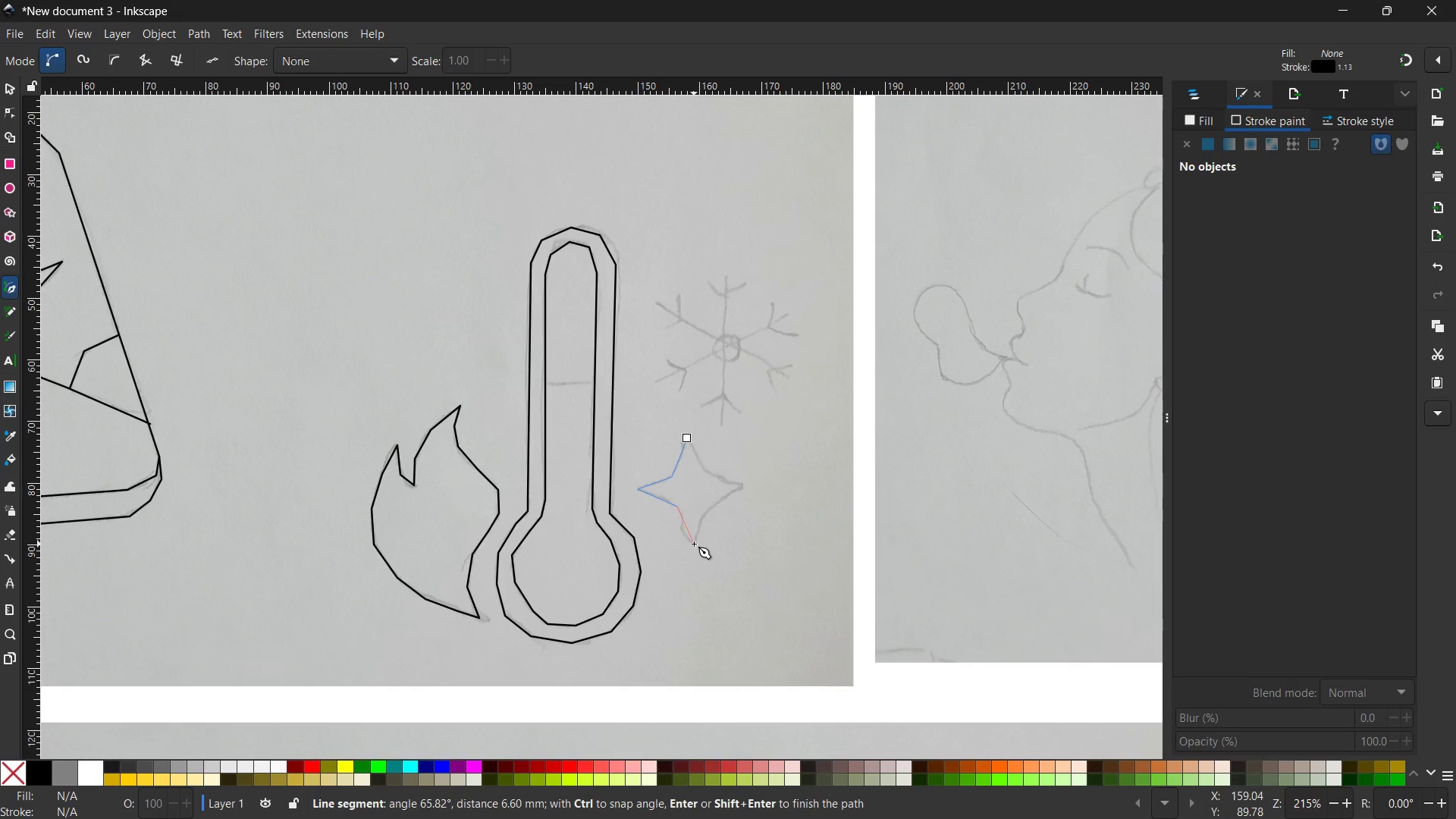 
left_click([694, 544])
 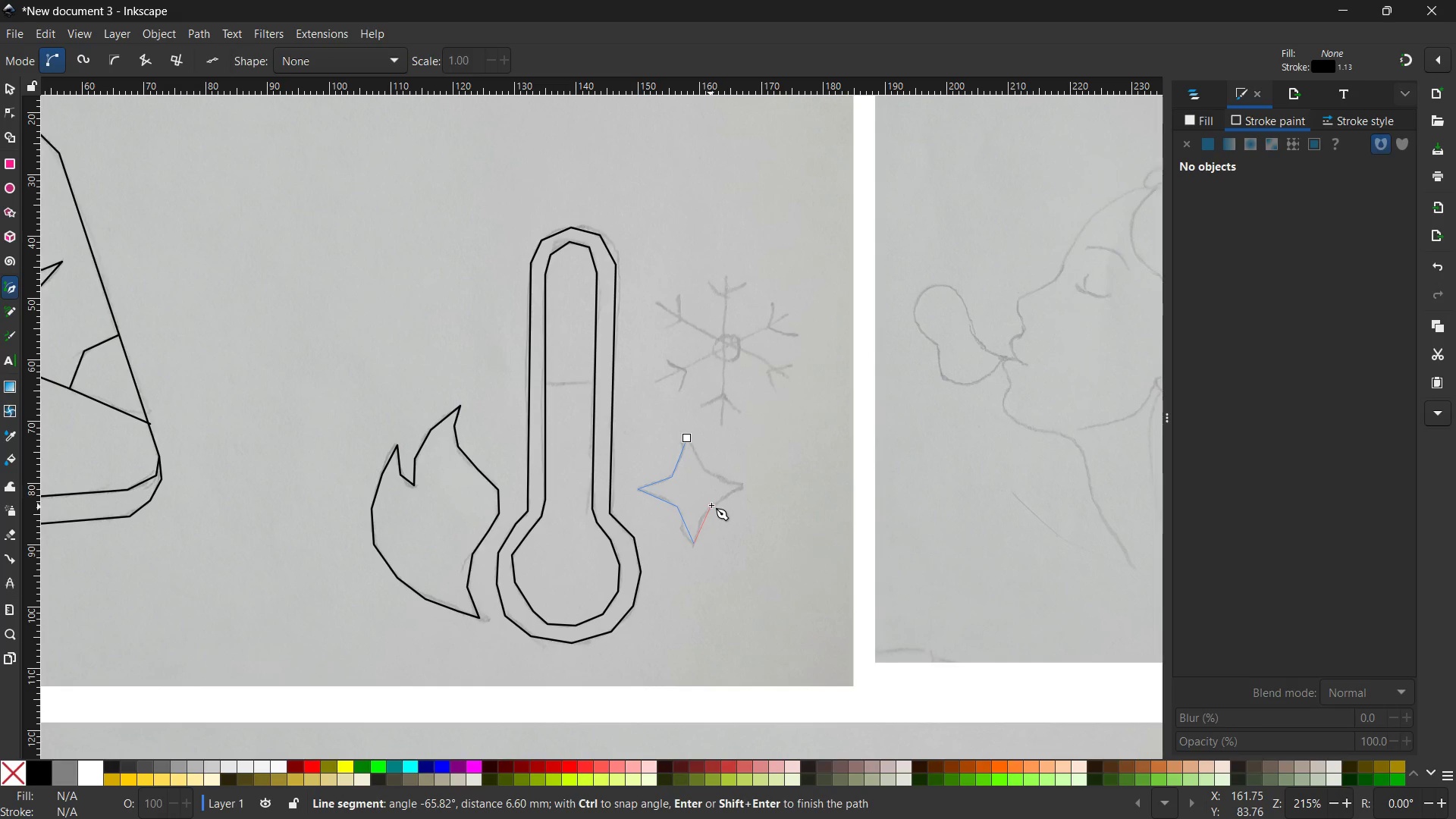 
left_click([711, 505])
 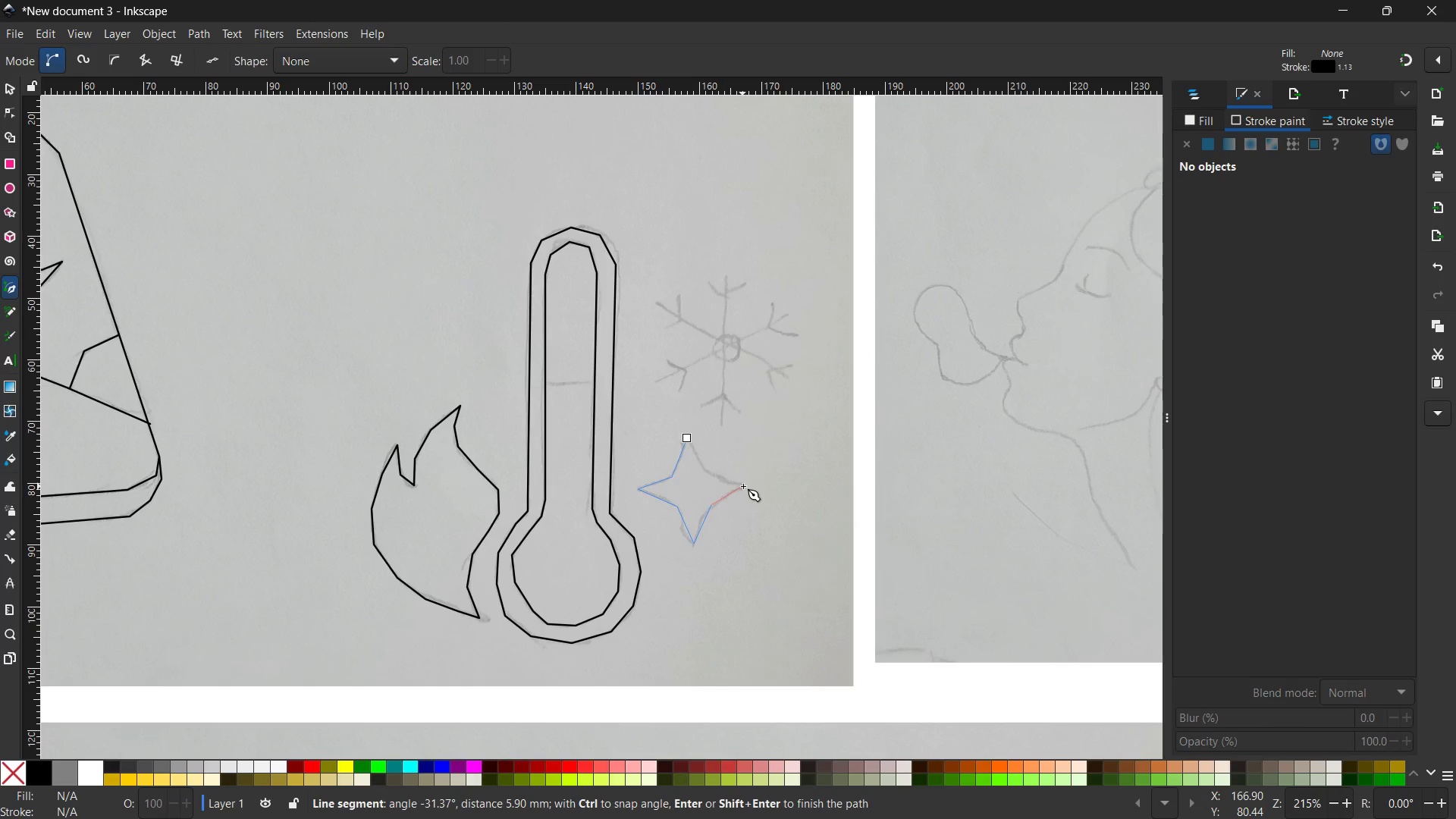 
left_click([745, 485])
 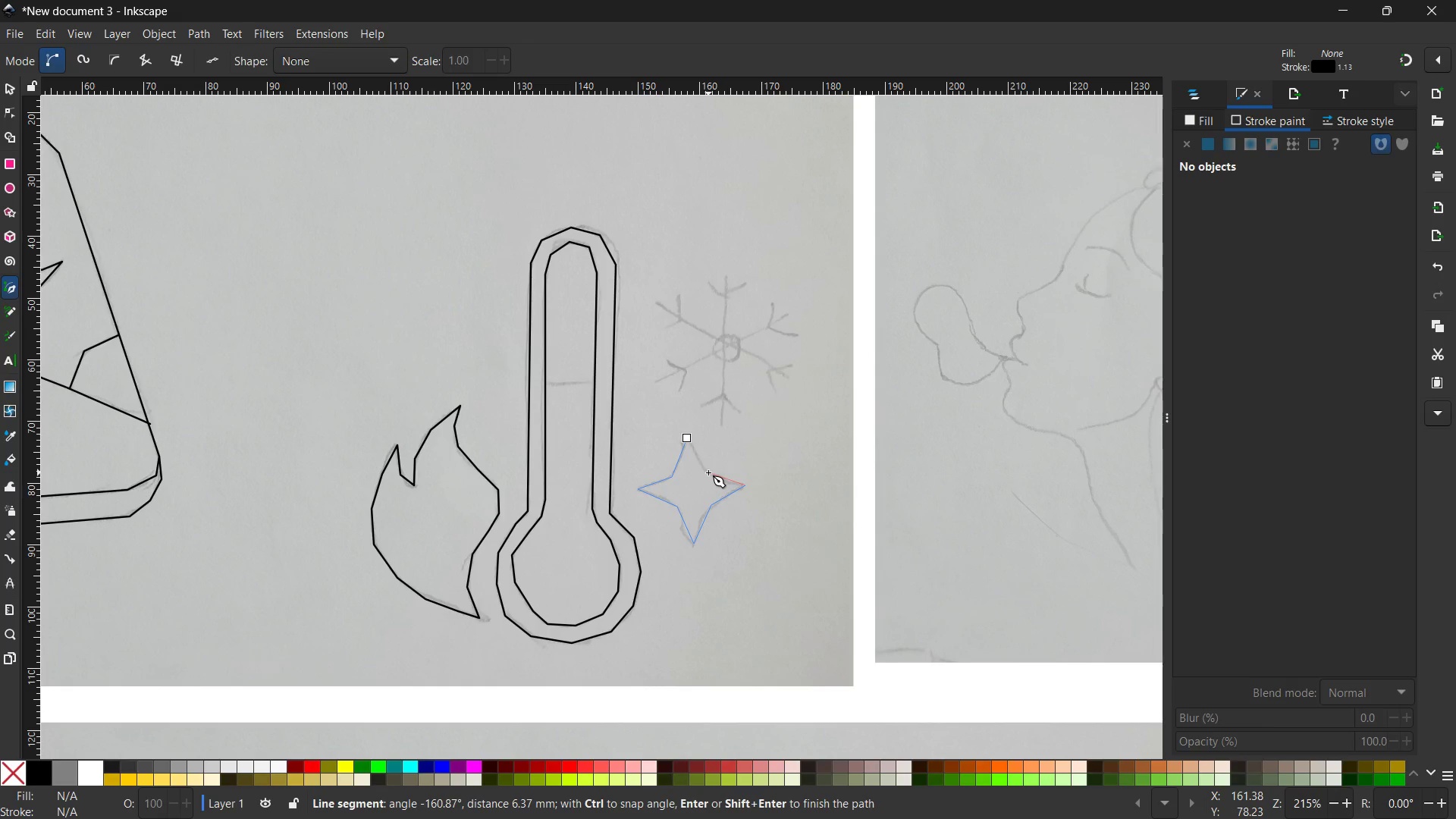 
left_click([708, 472])
 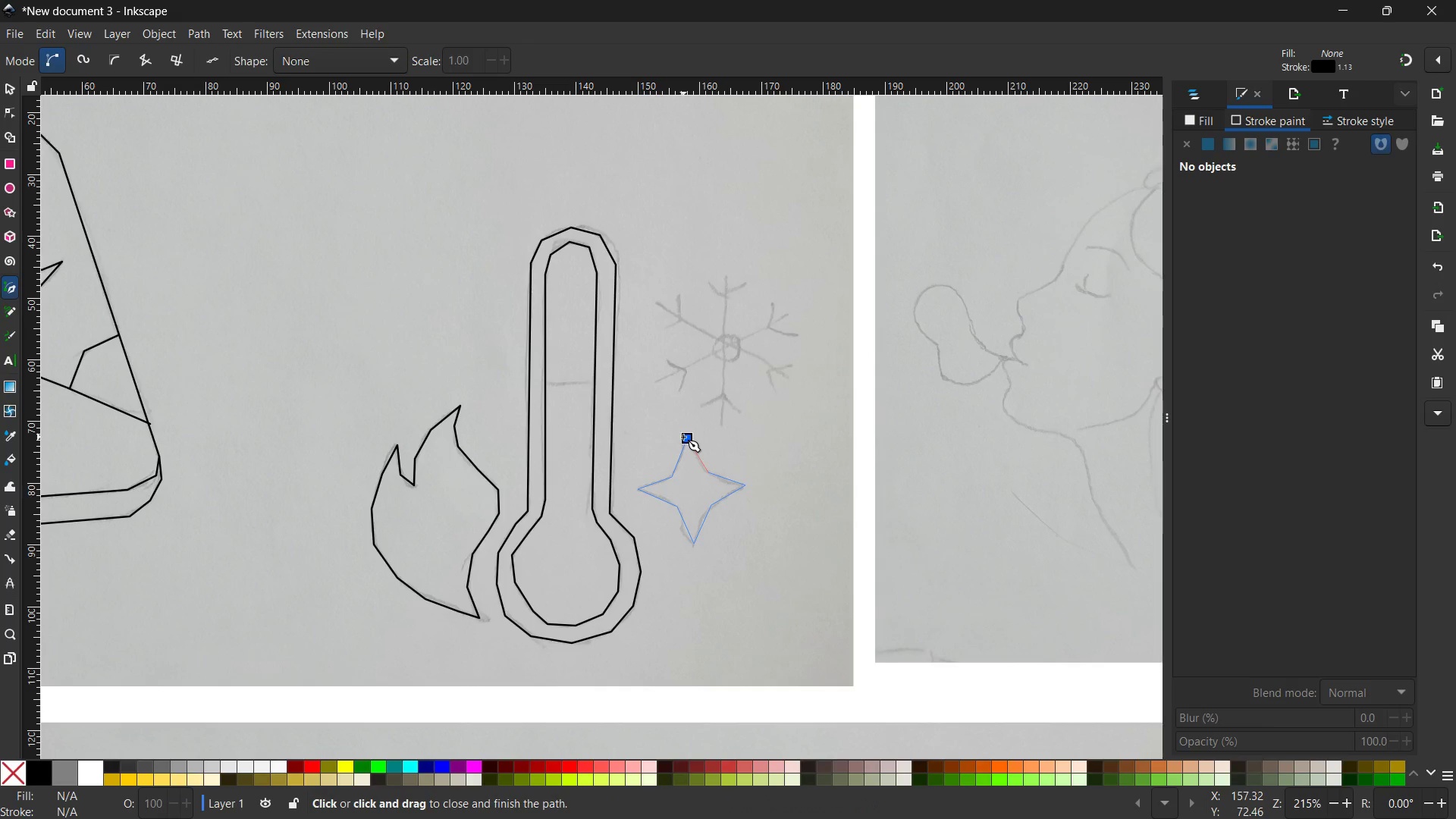 
left_click([683, 437])
 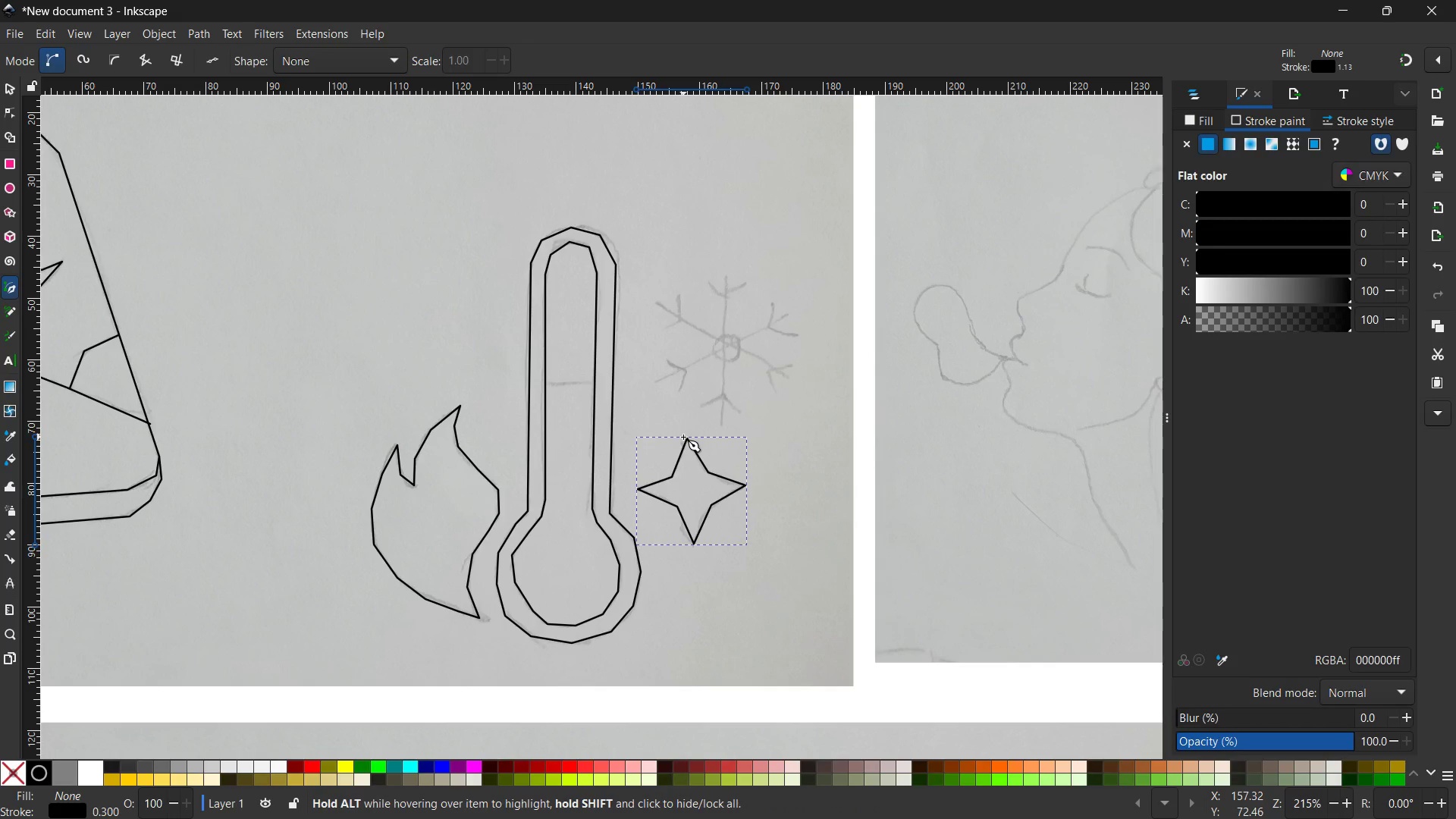 
wait(22.66)
 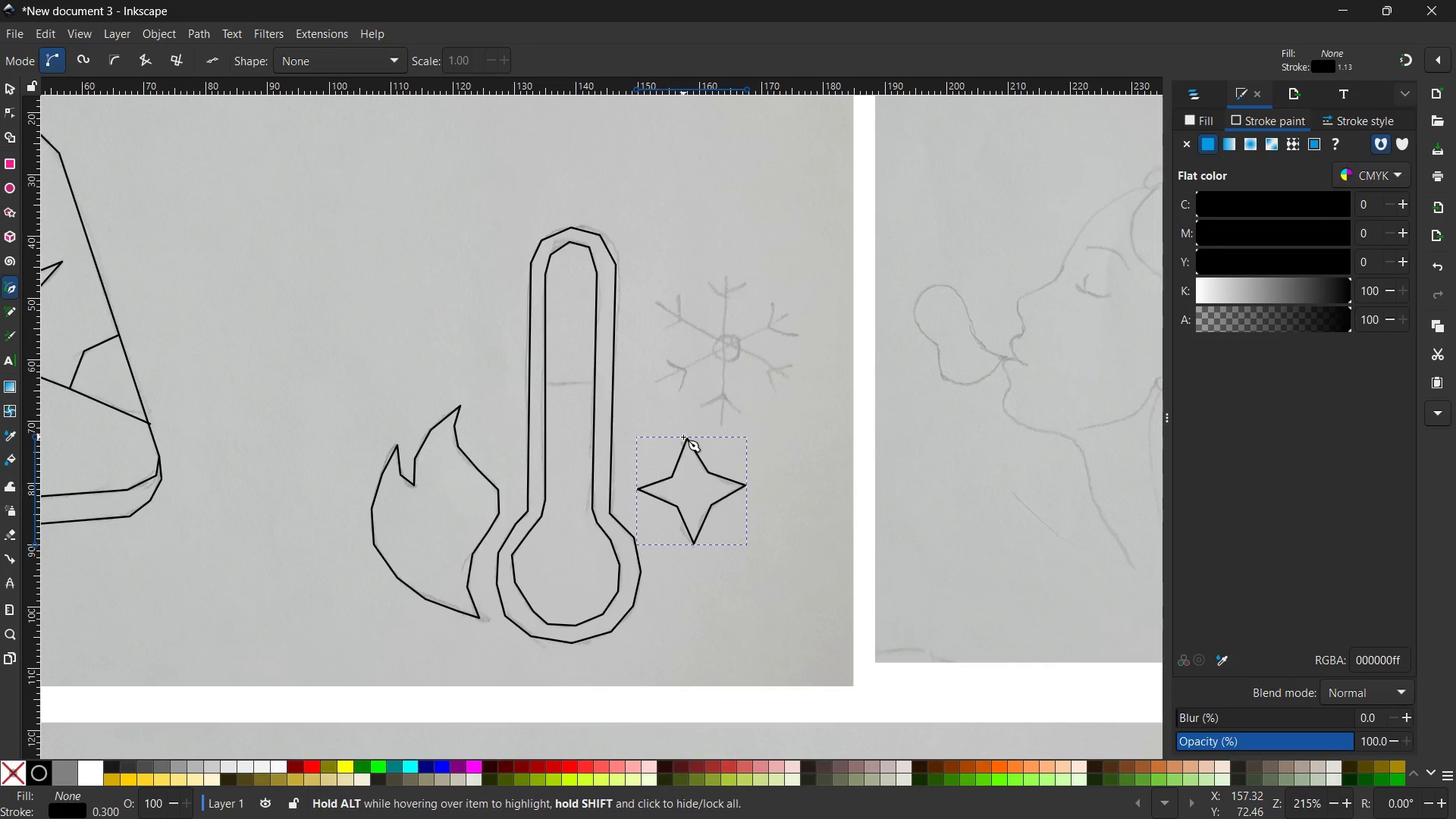 
left_click([725, 275])
 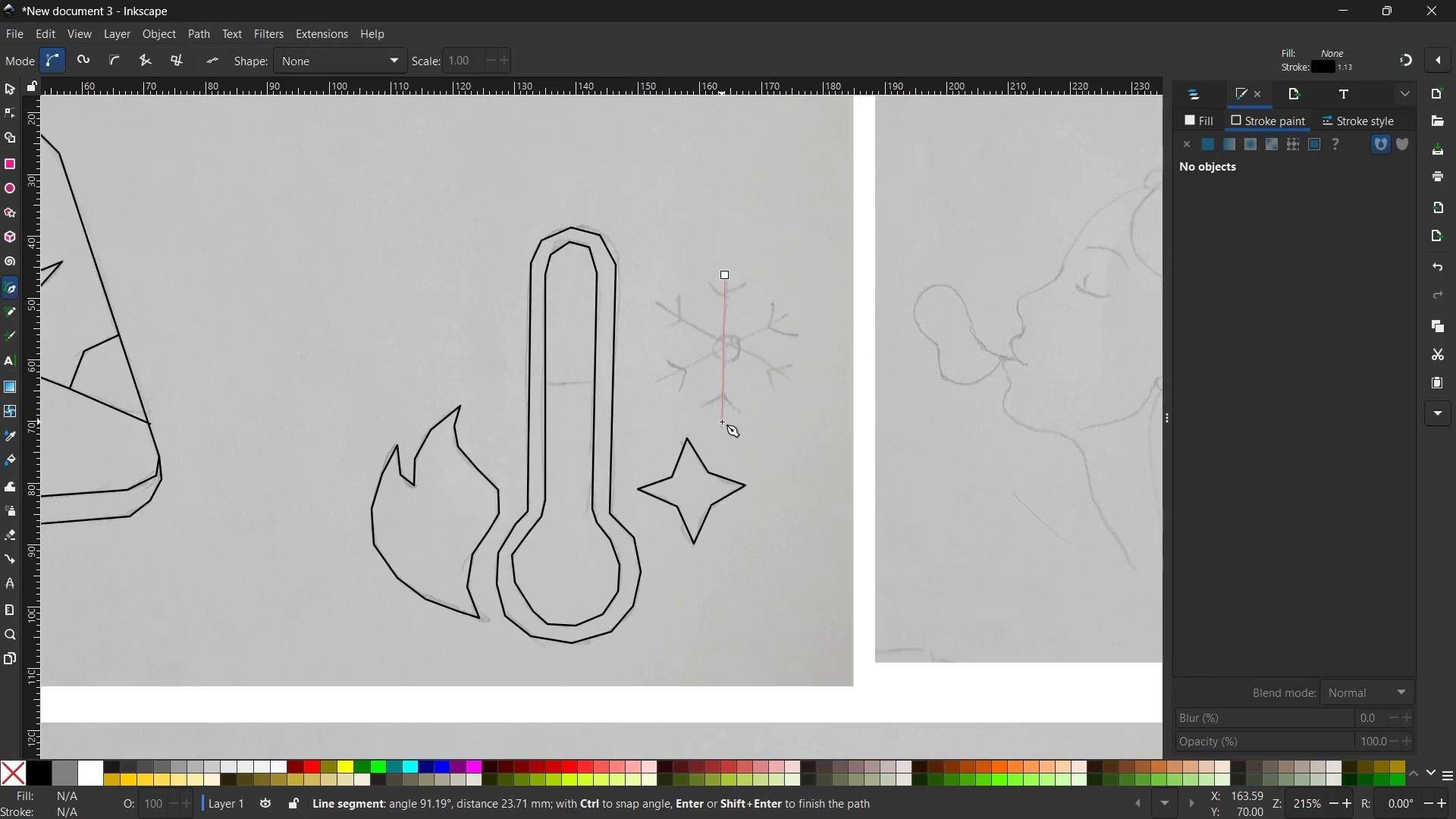 
left_click([722, 422])
 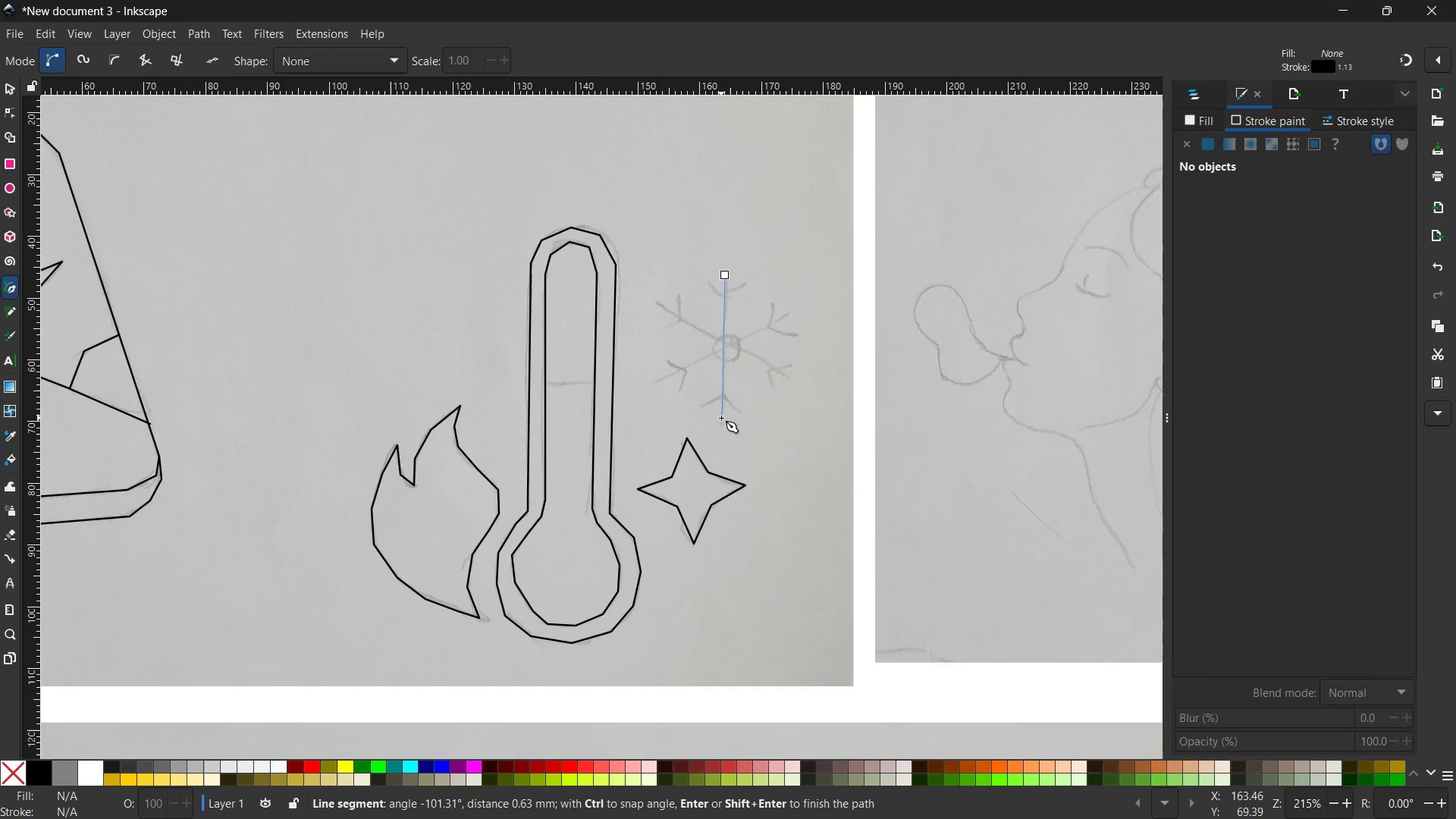 
key(Enter)
 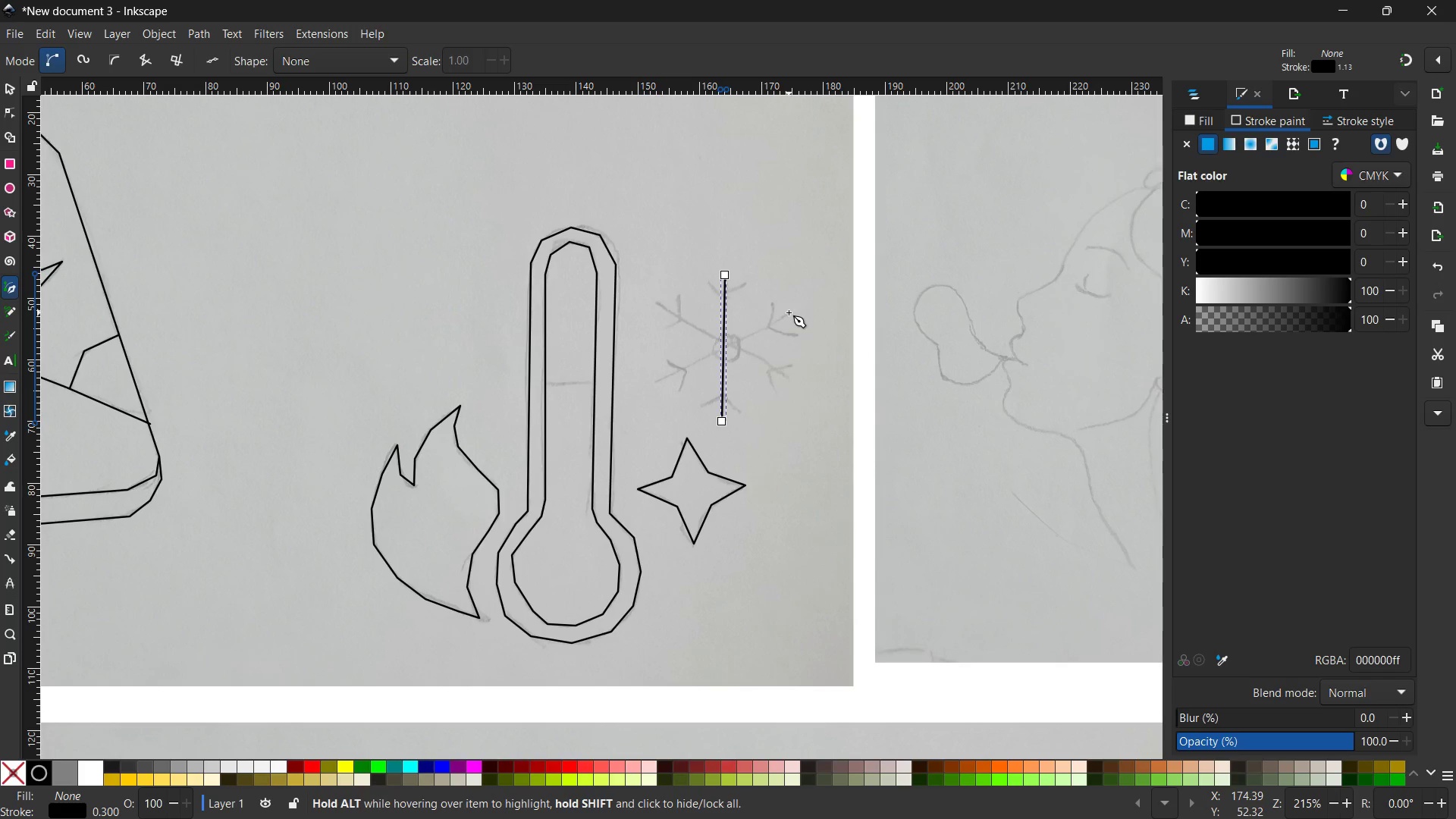 
left_click([792, 314])
 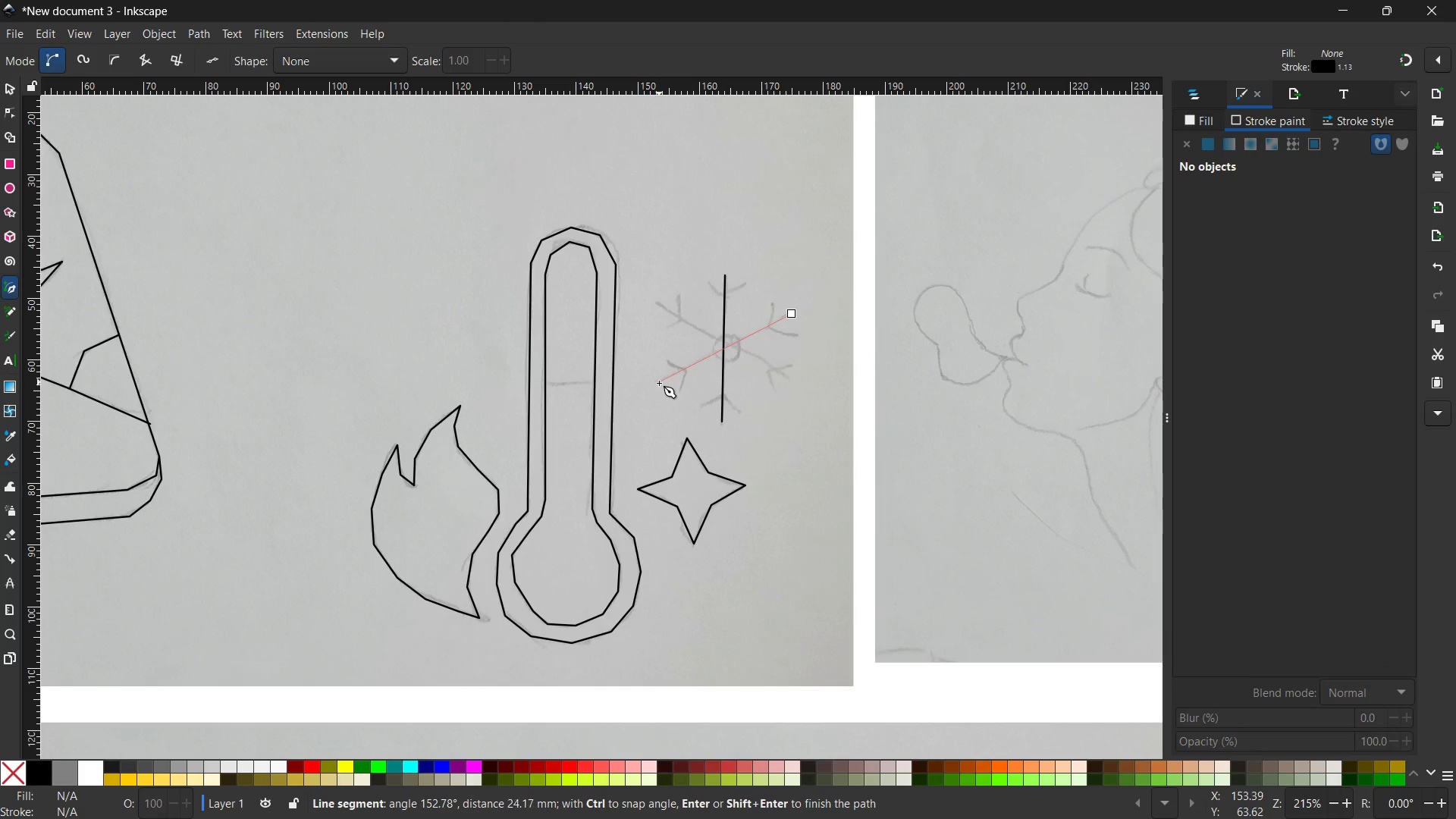 
left_click([659, 383])
 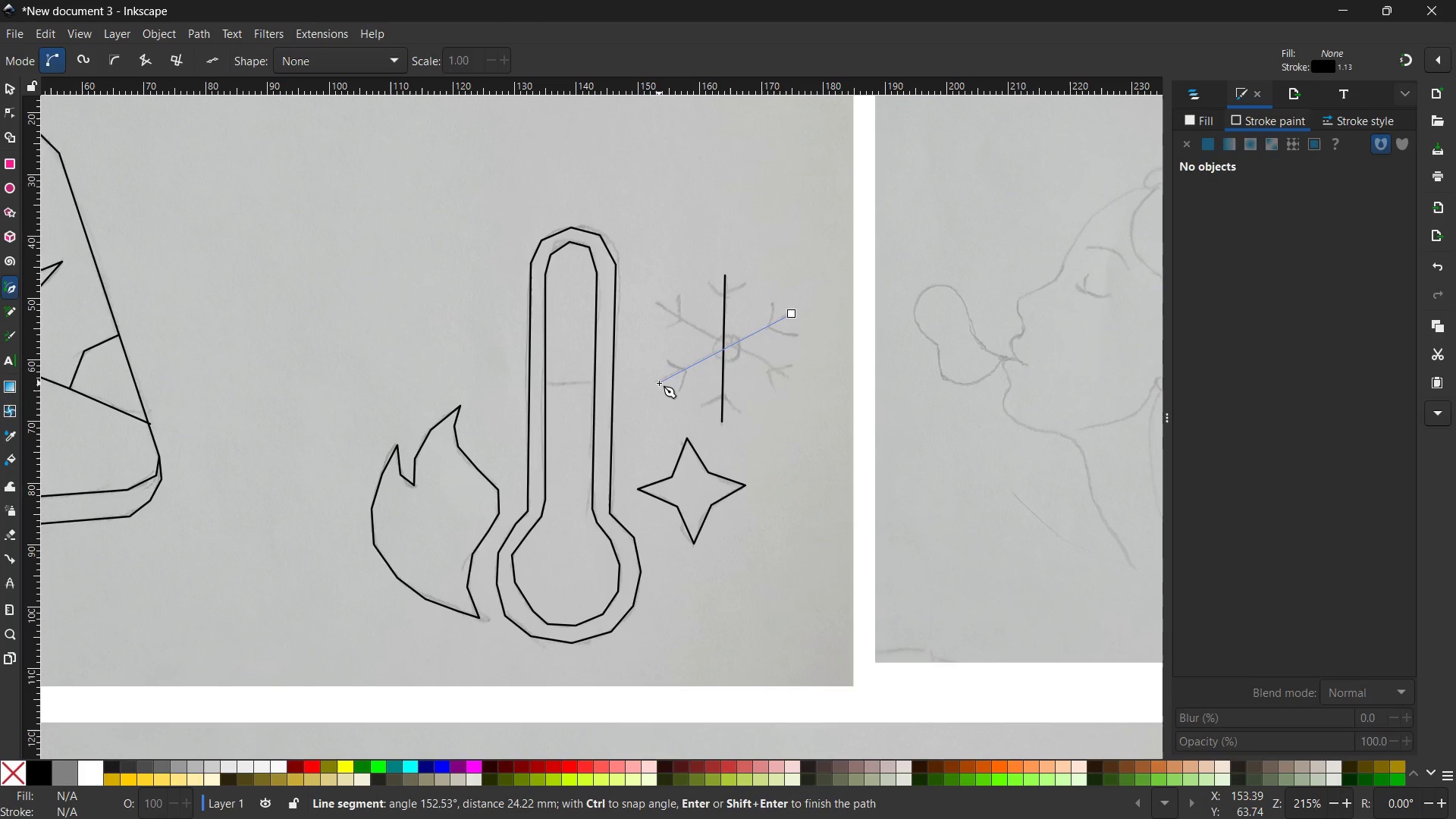 
key(Enter)
 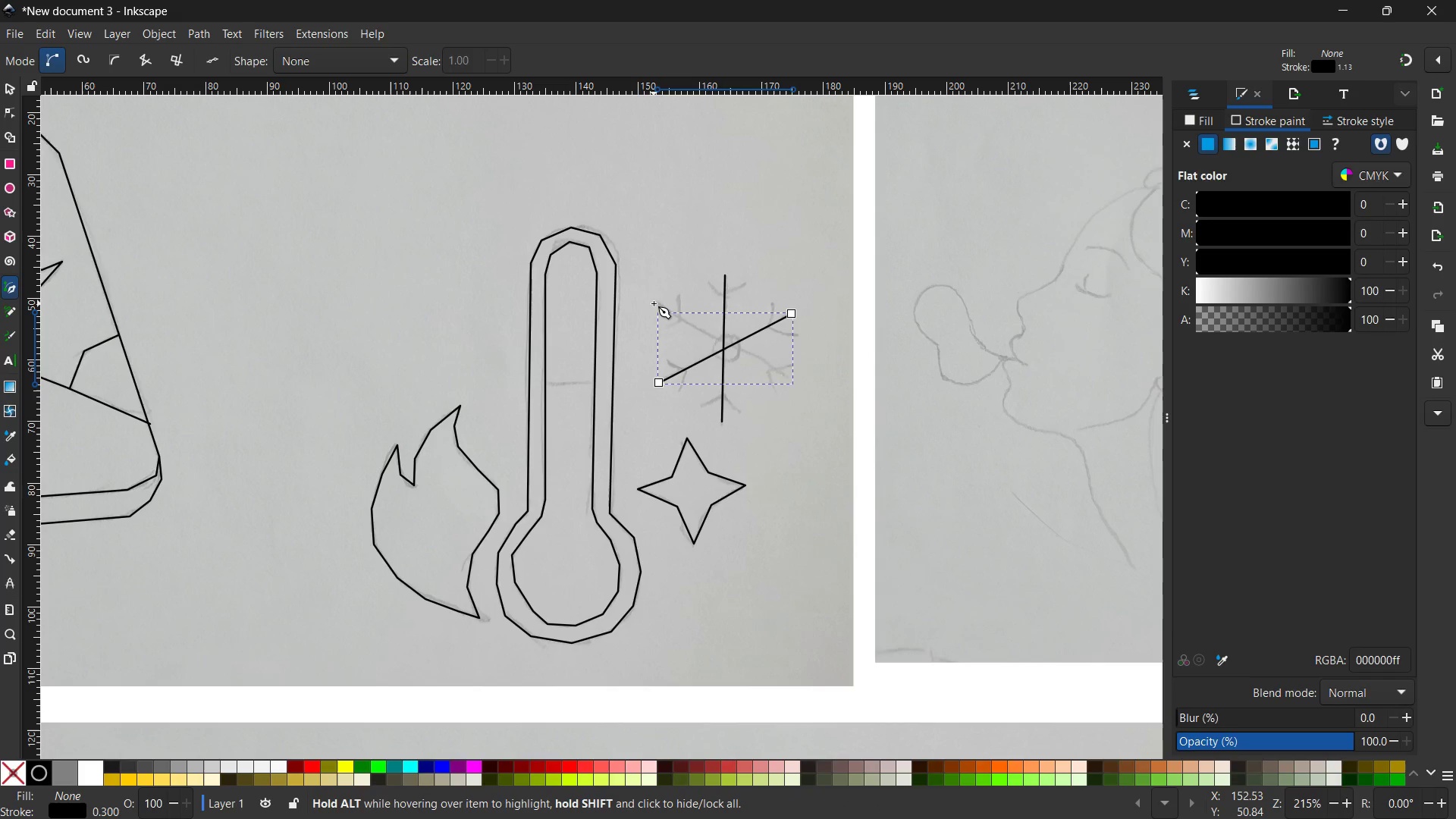 
left_click([654, 303])
 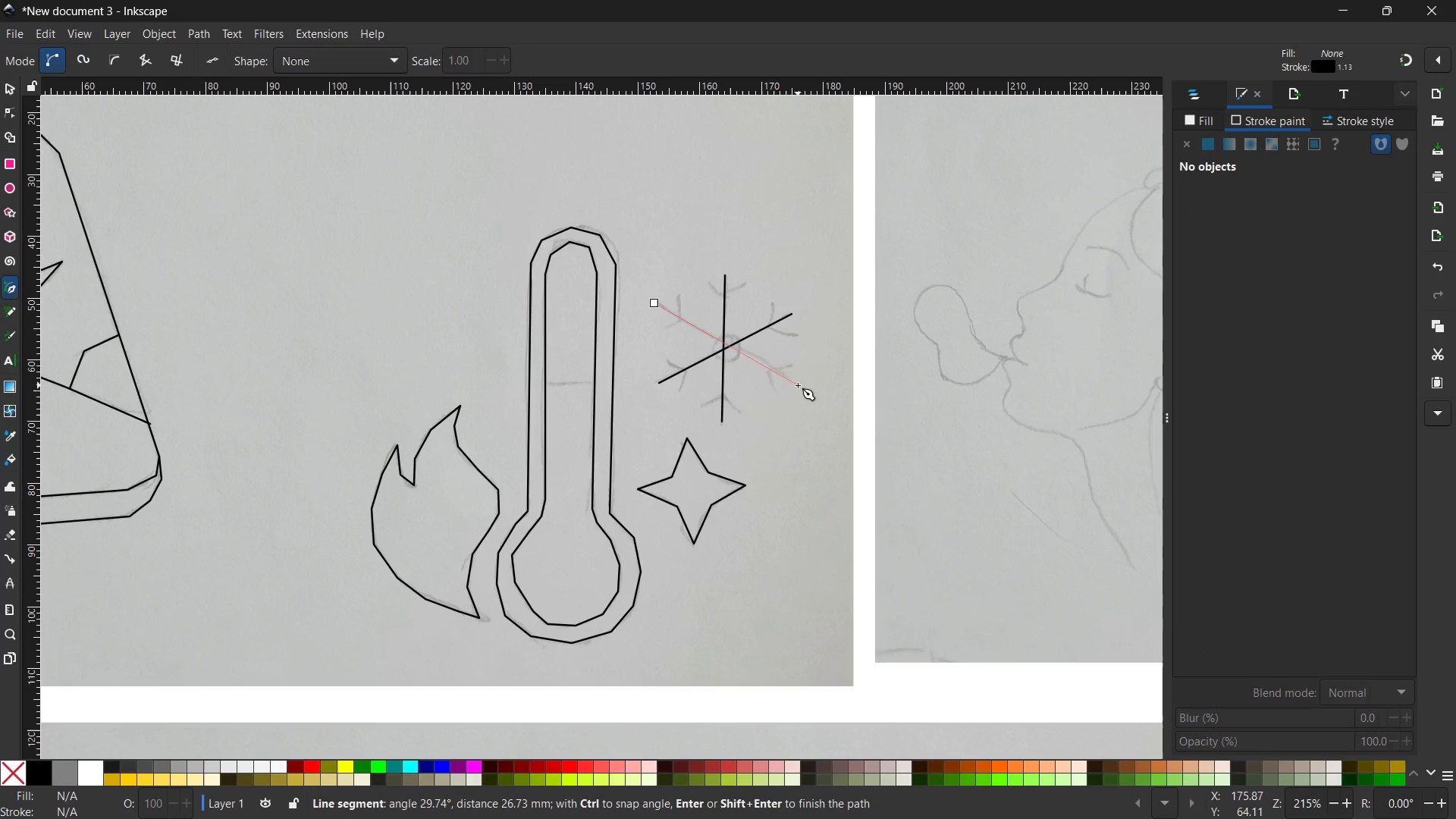 
left_click([799, 387])
 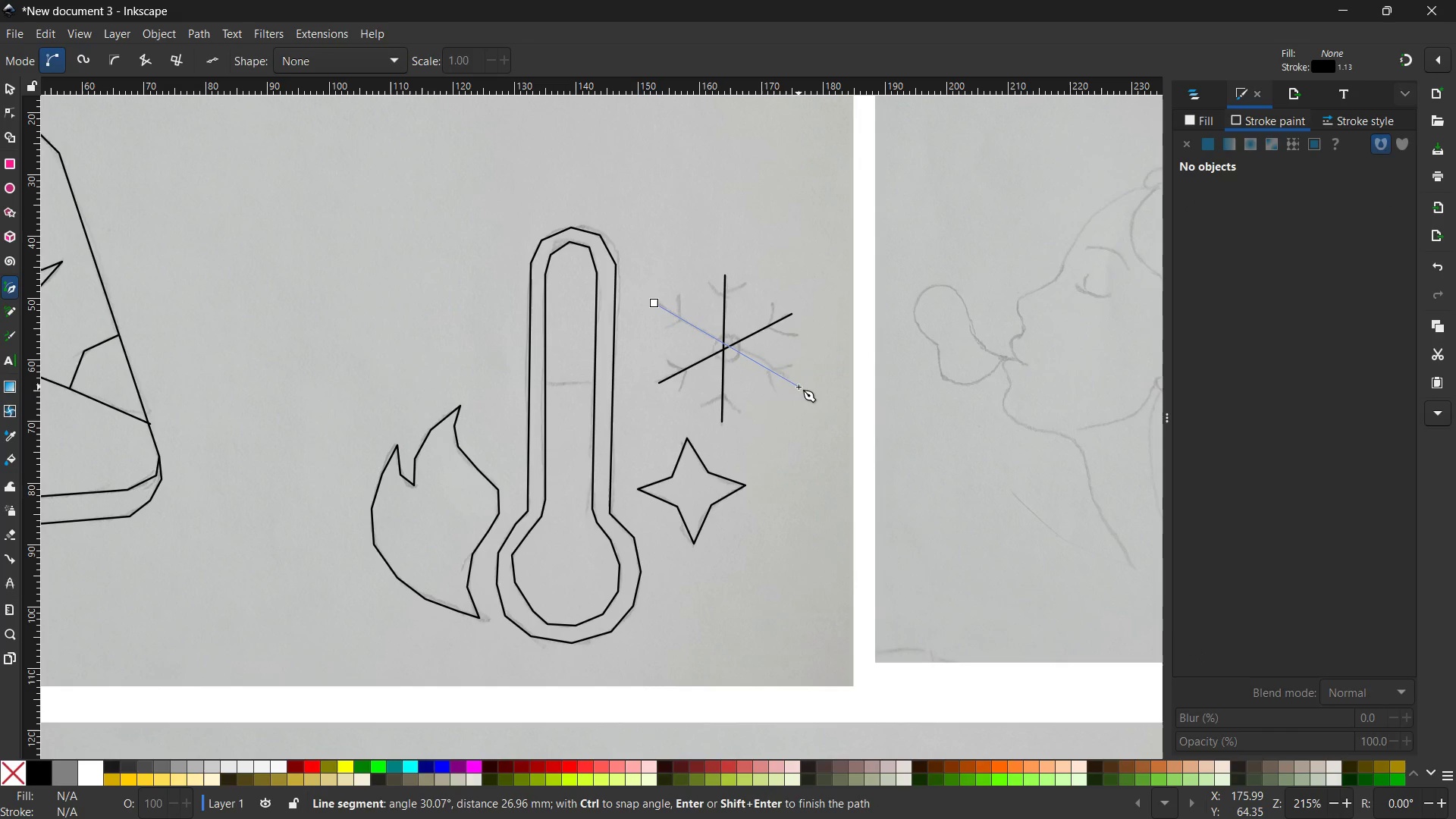 
key(Enter)
 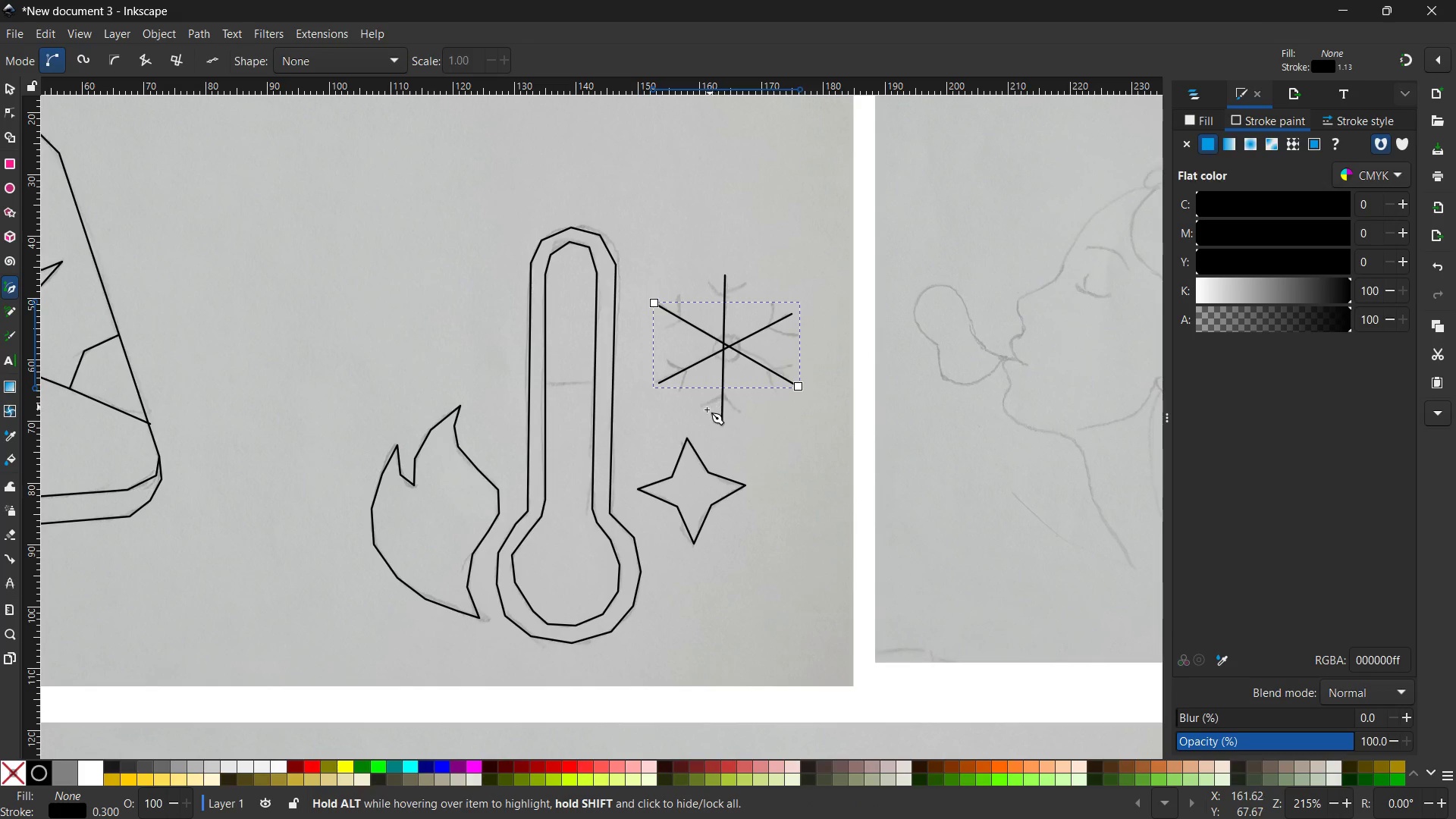 
left_click([706, 410])
 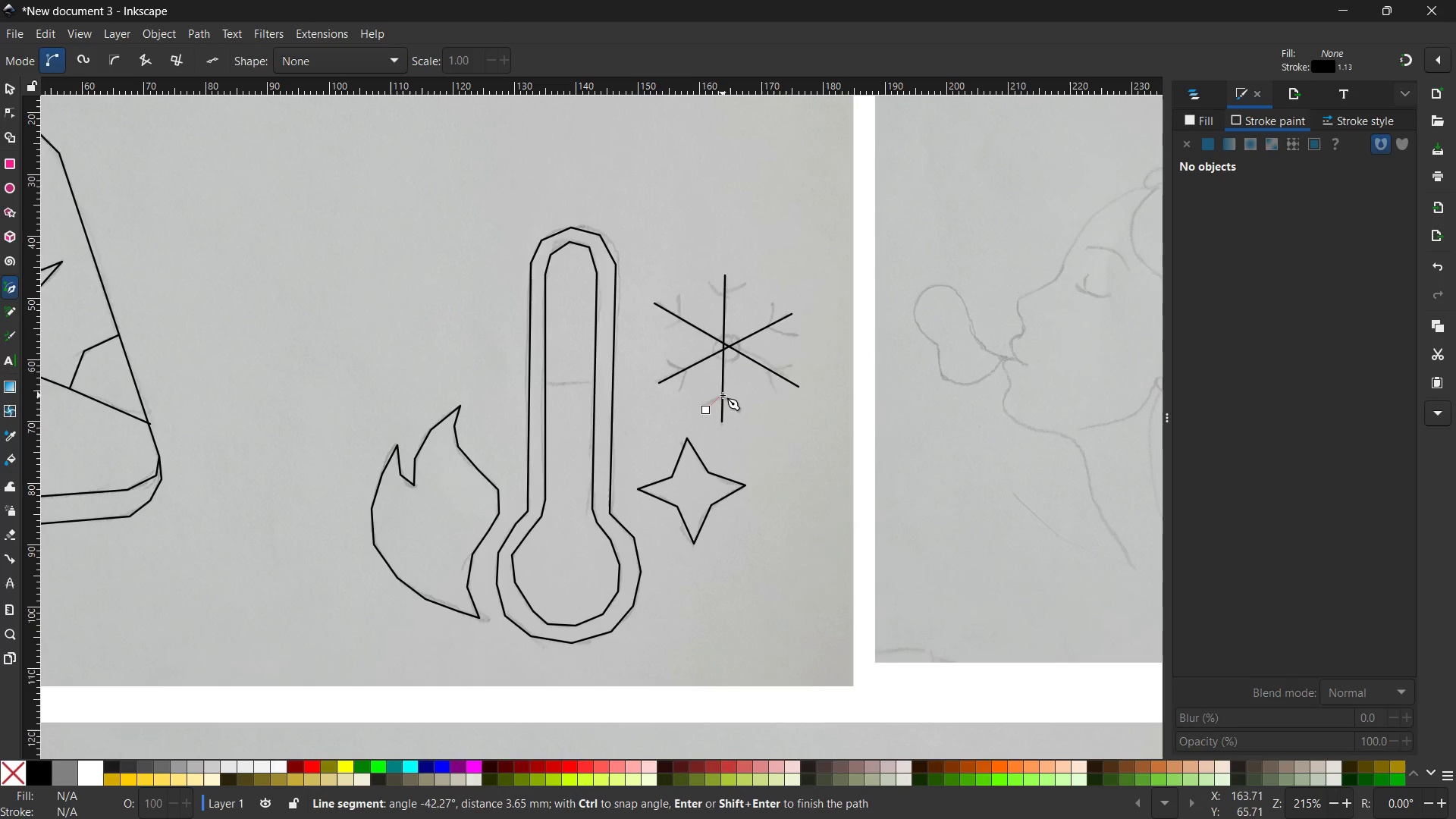 
left_click([723, 395])
 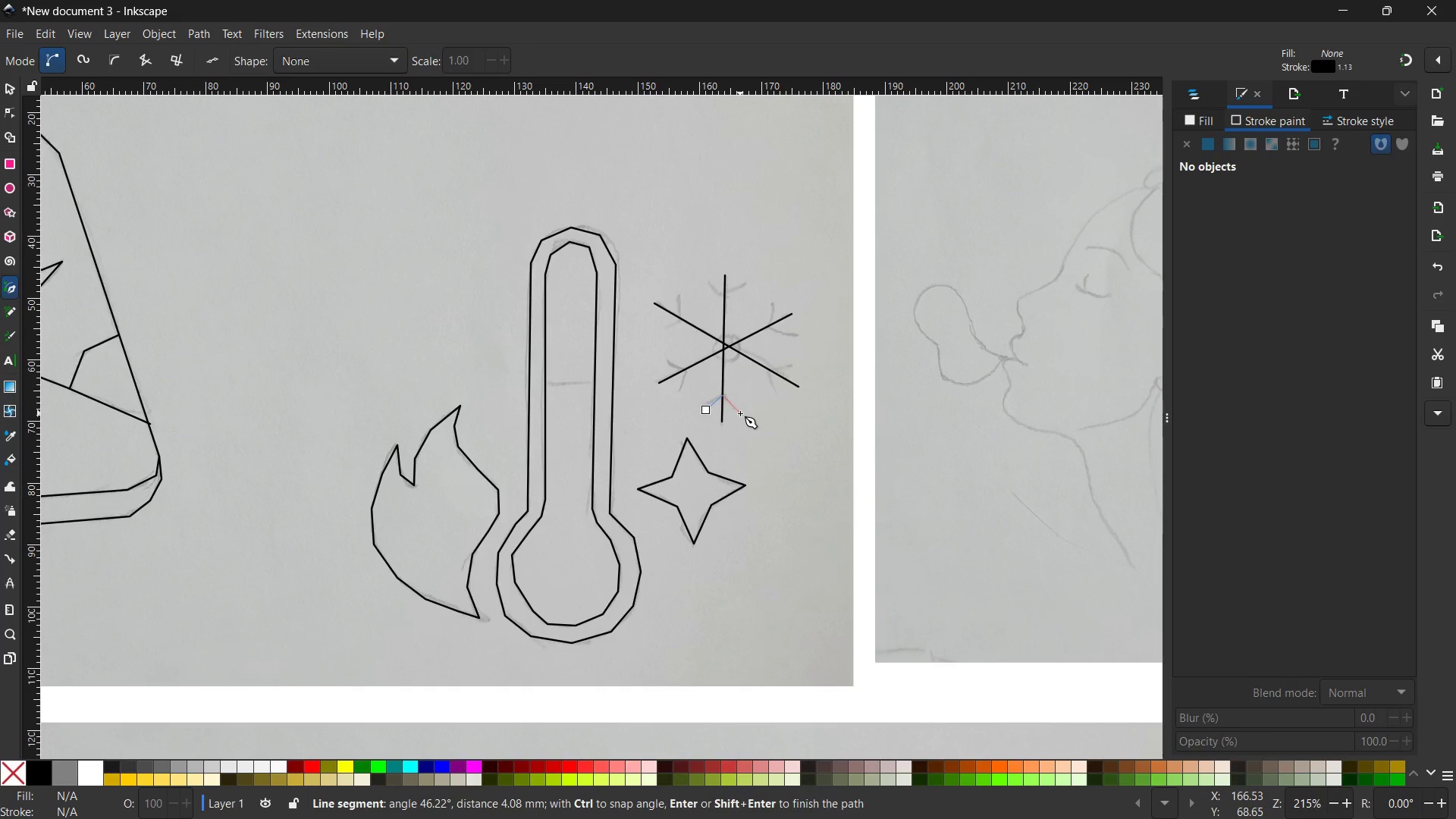 
left_click([740, 413])
 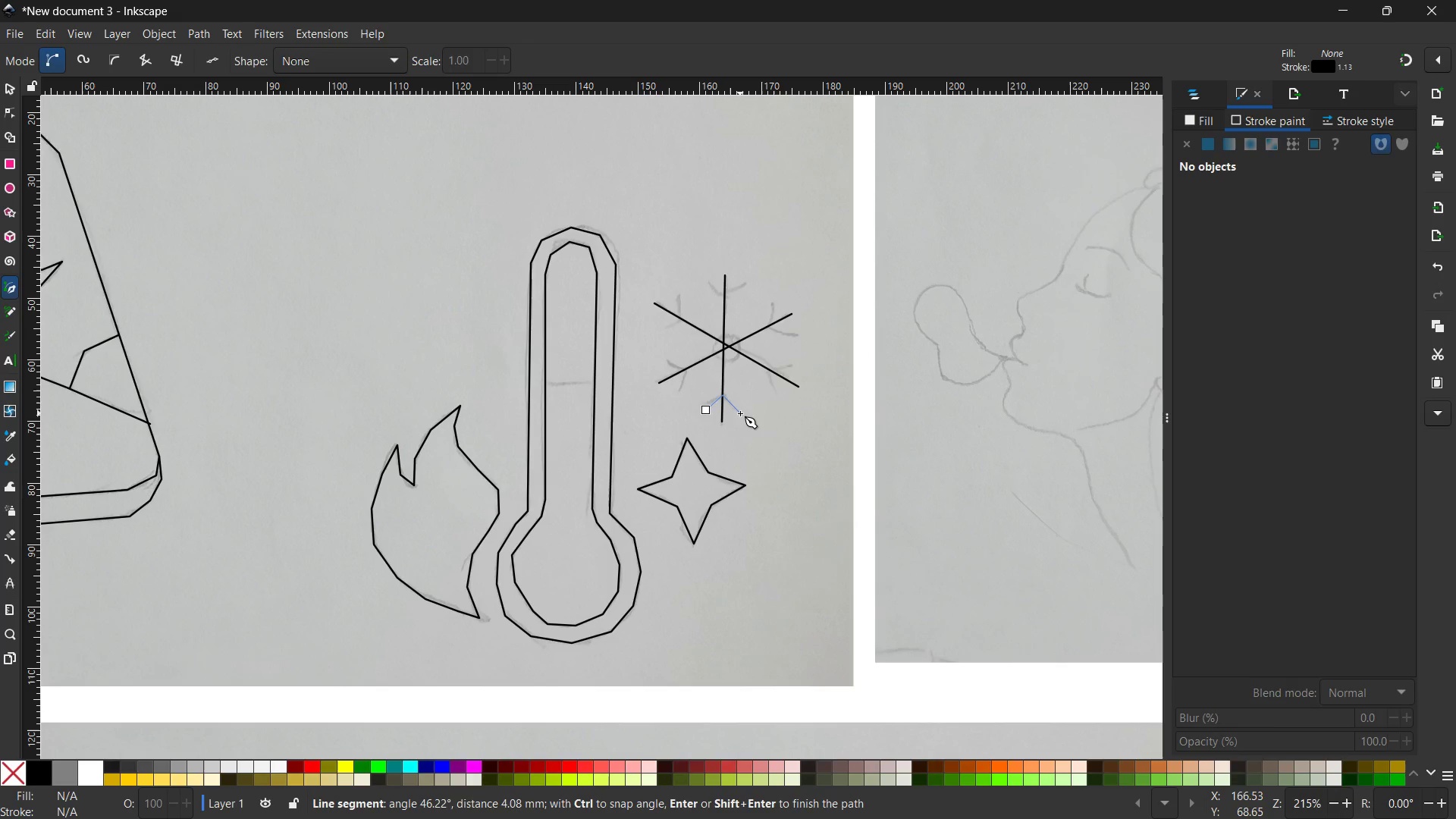 
key(Enter)
 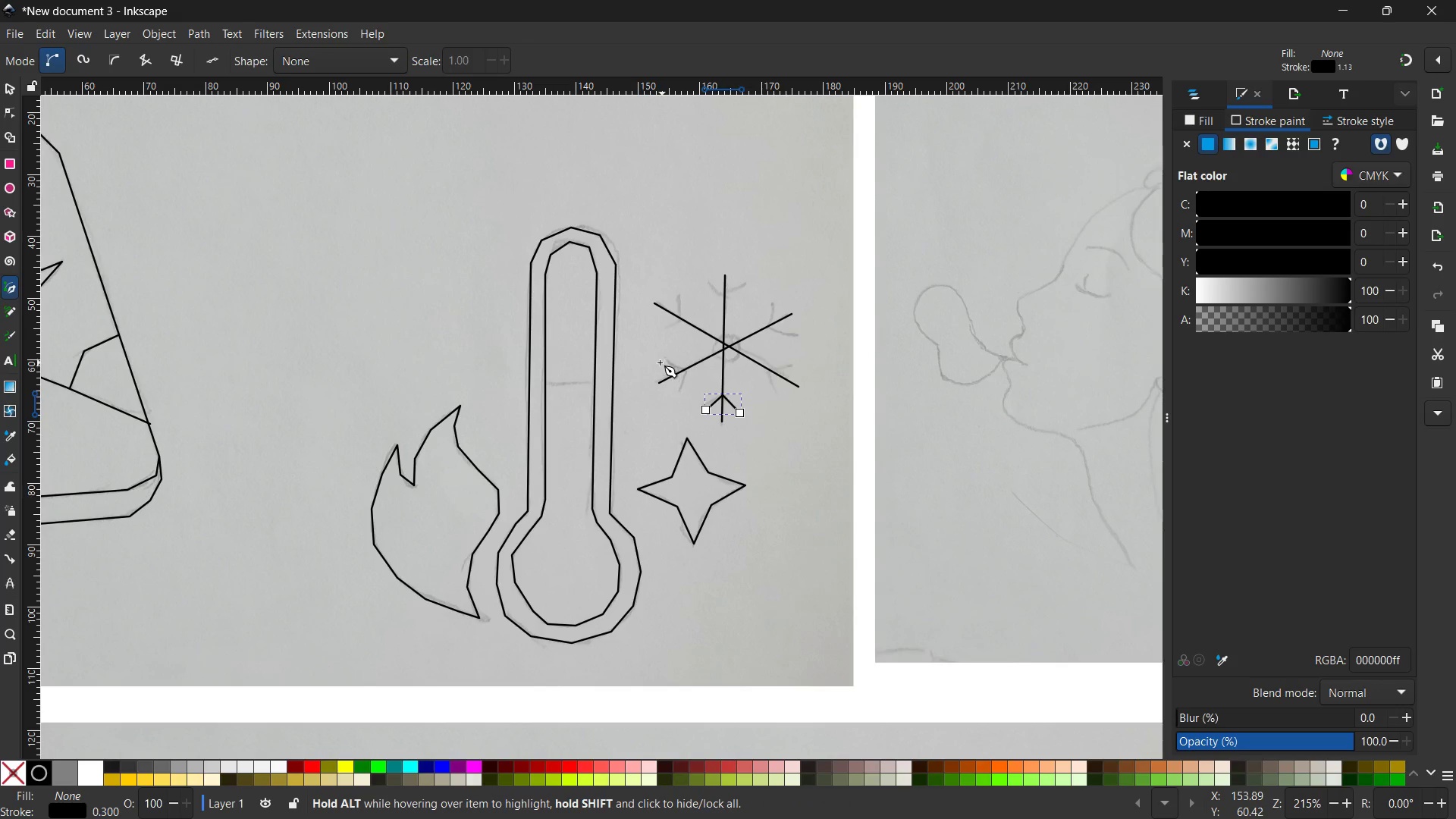 
left_click([659, 362])
 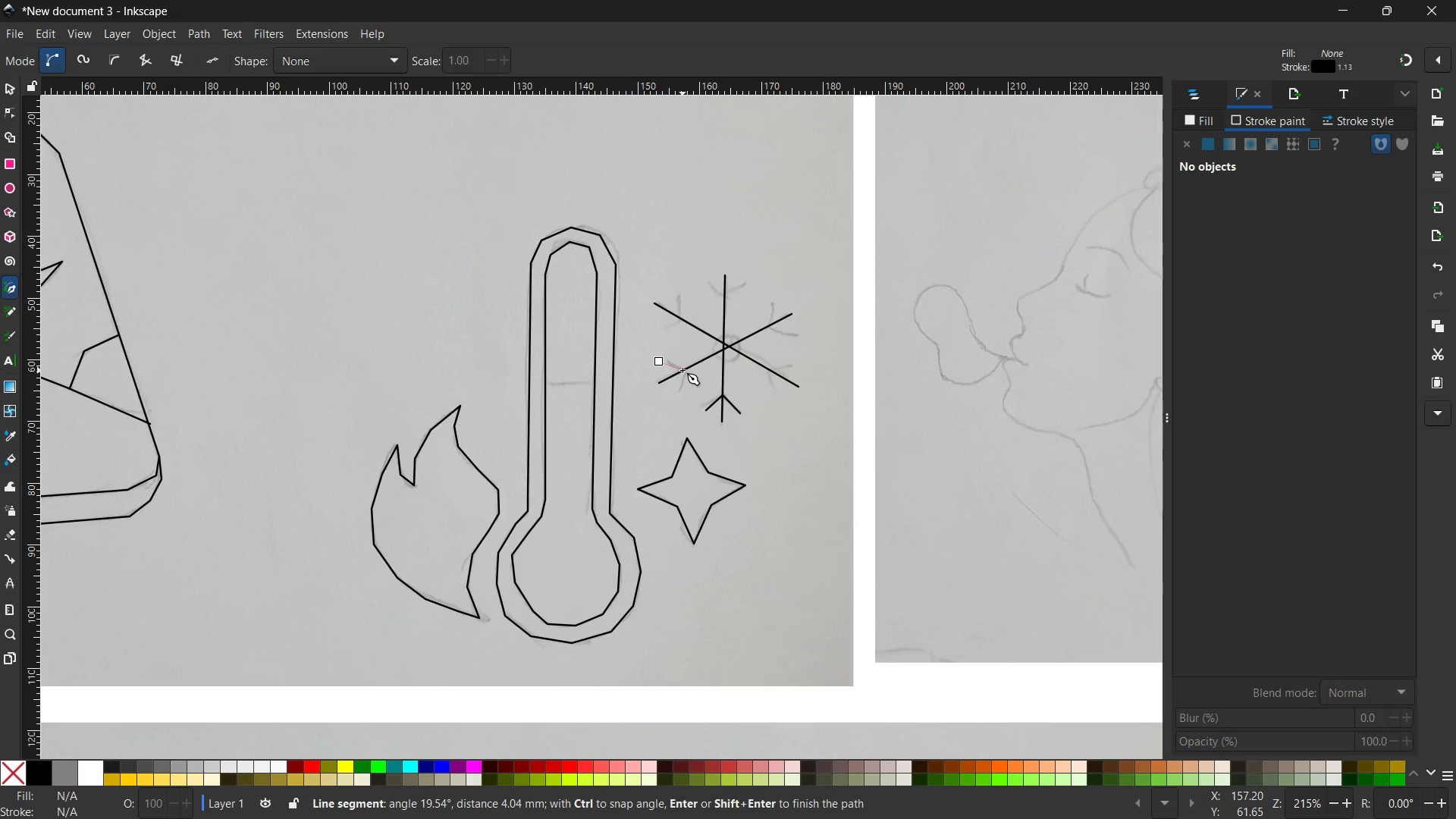 
left_click([682, 370])
 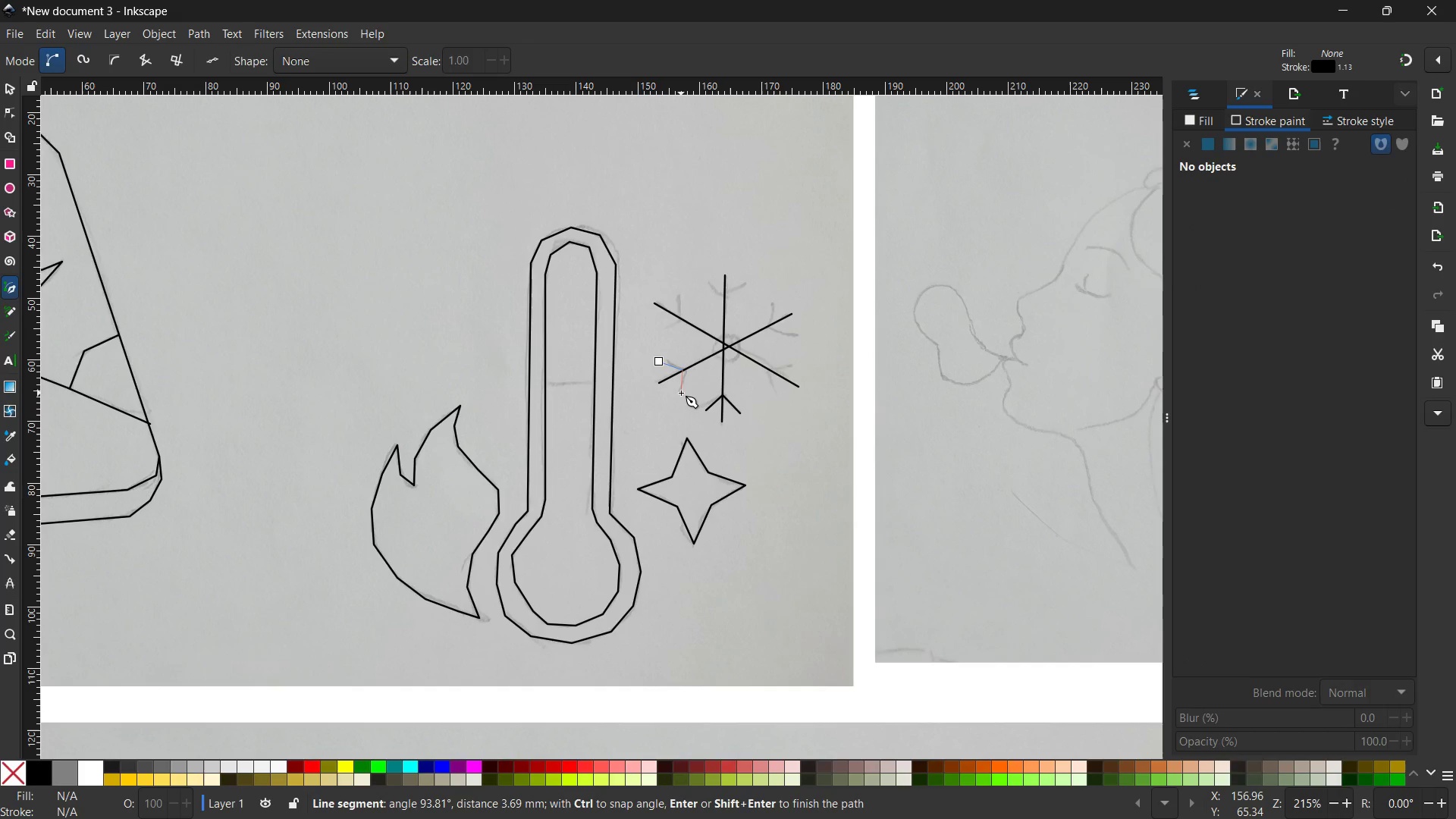 
left_click([681, 393])
 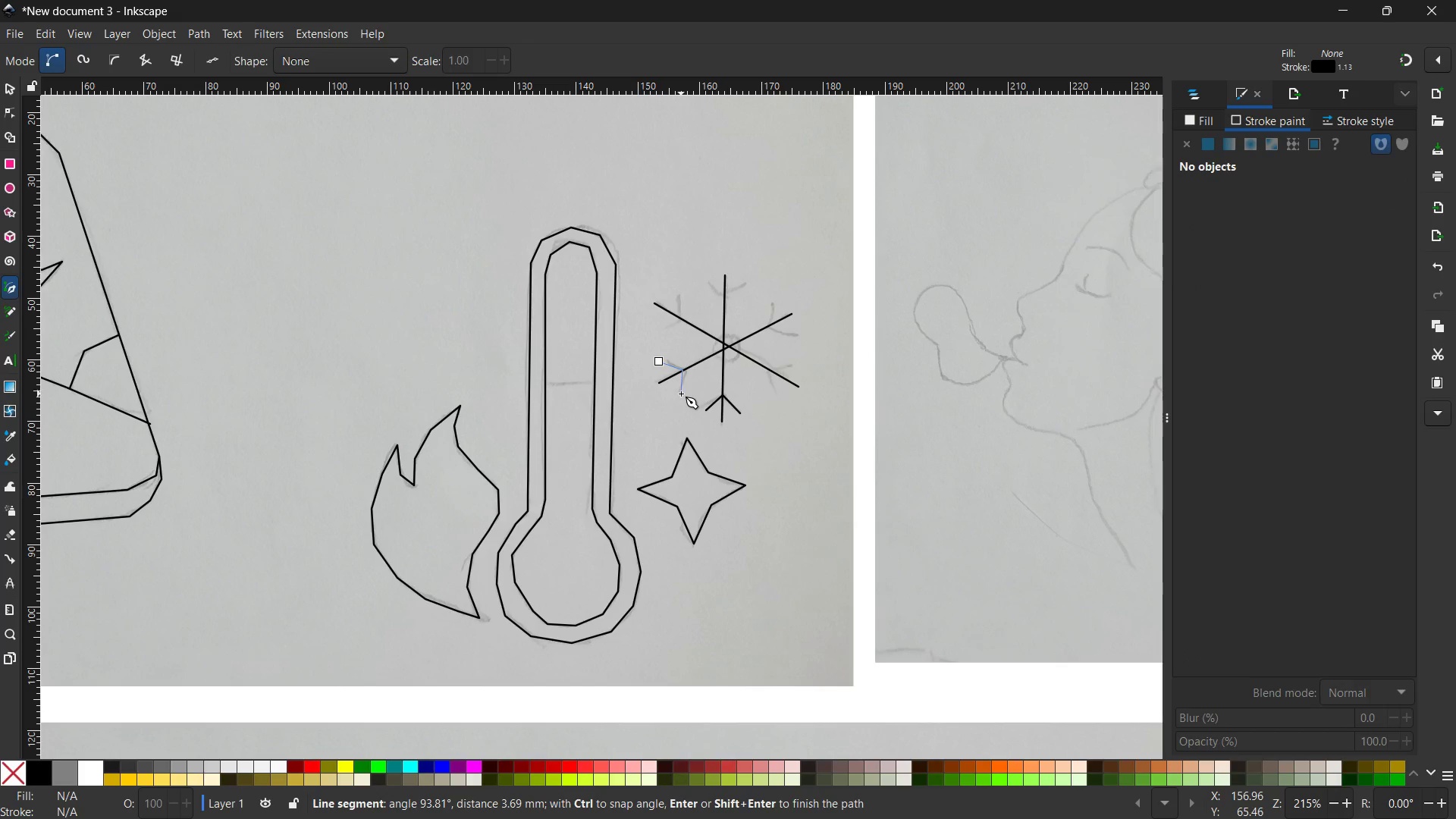 
key(Enter)
 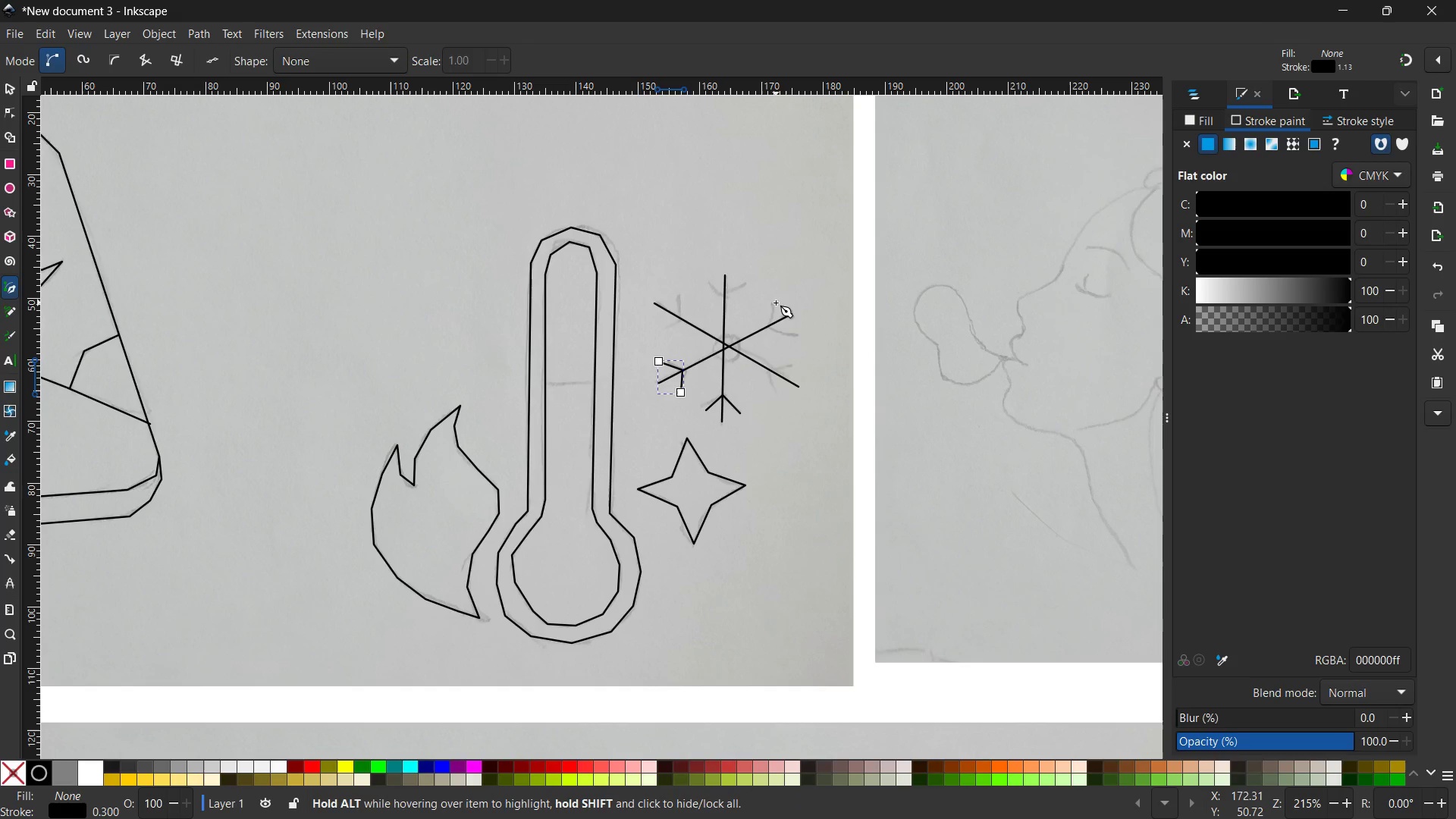 
left_click([774, 303])
 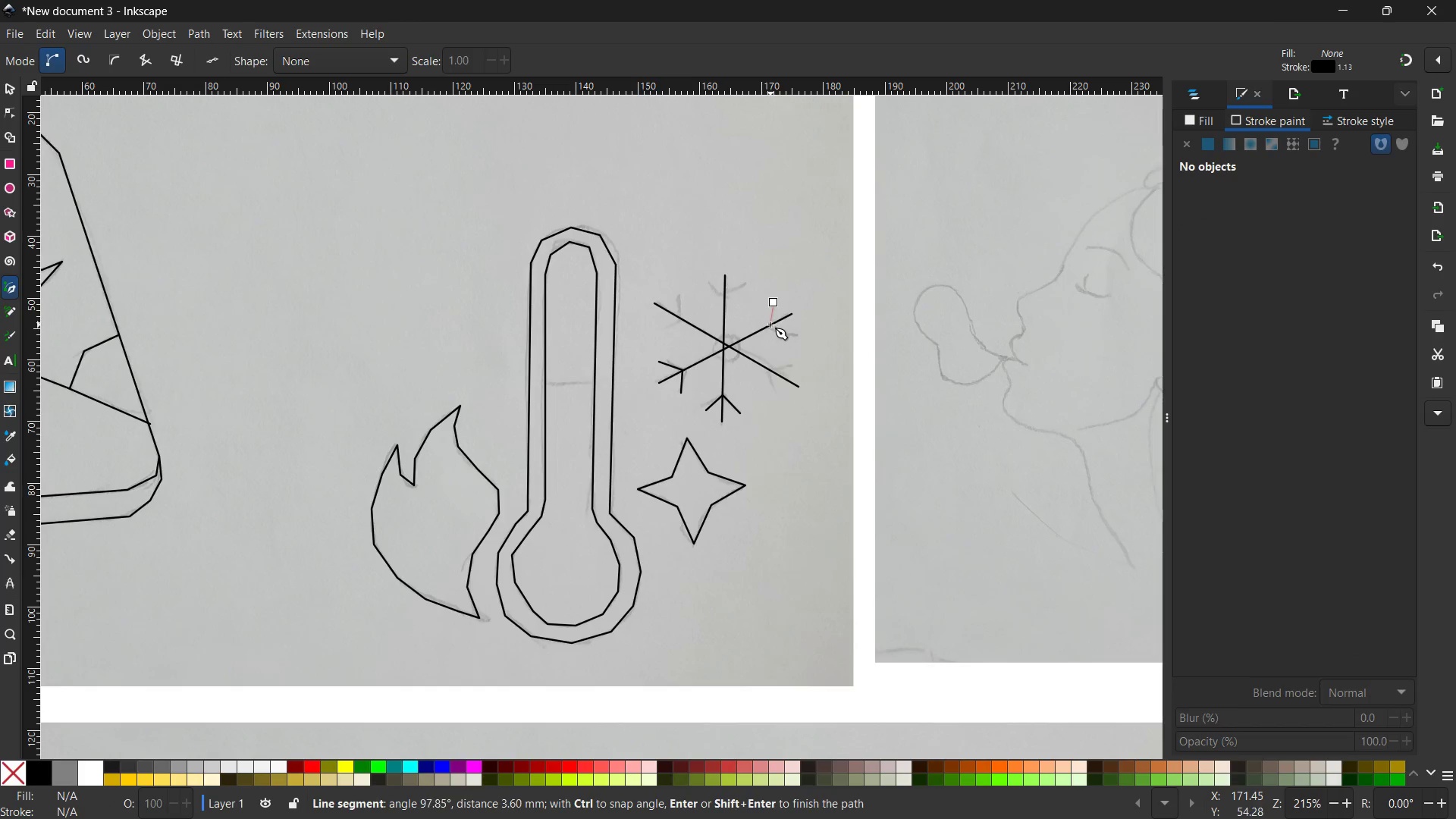 
left_click([770, 325])
 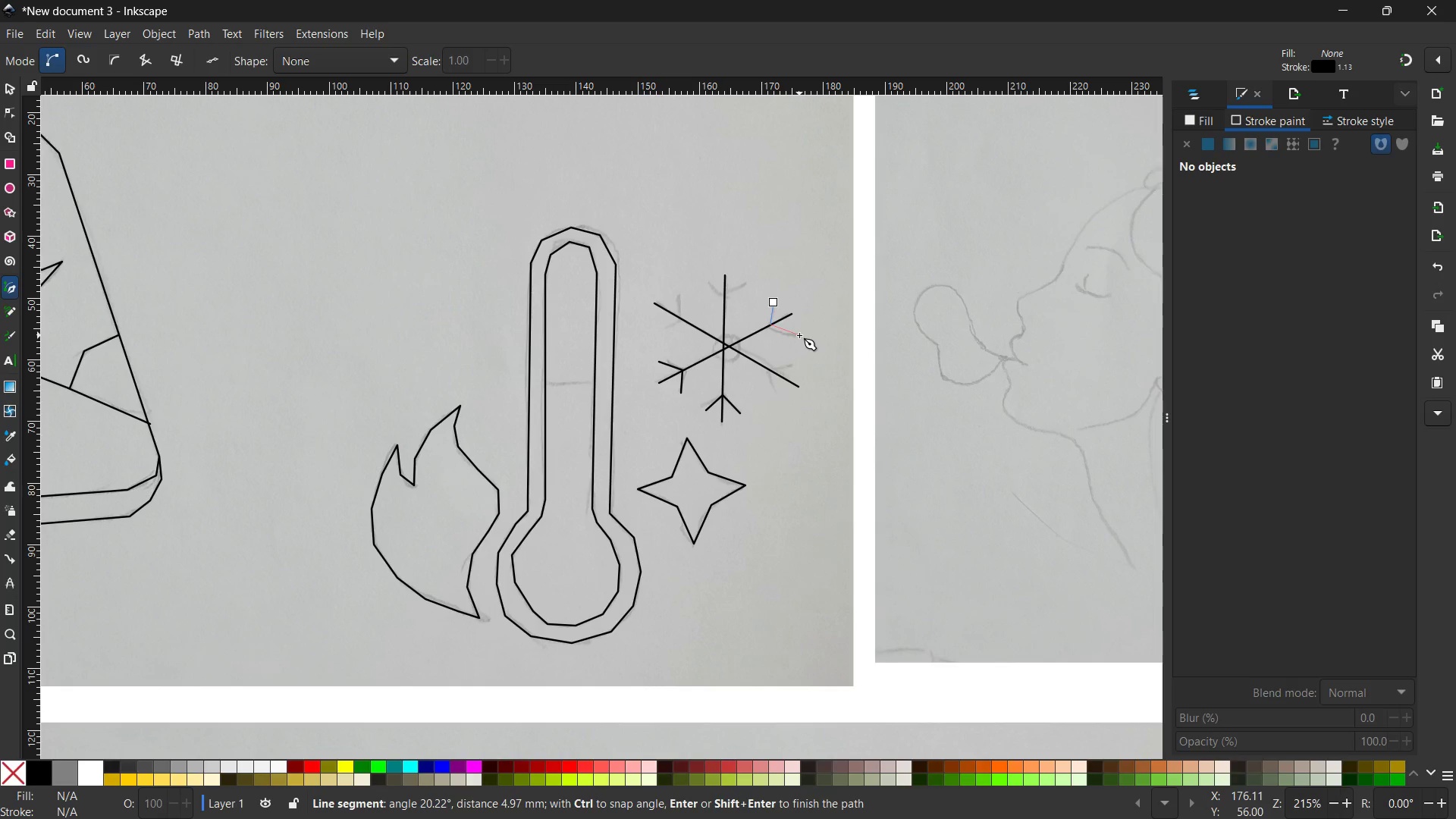 
left_click([799, 335])
 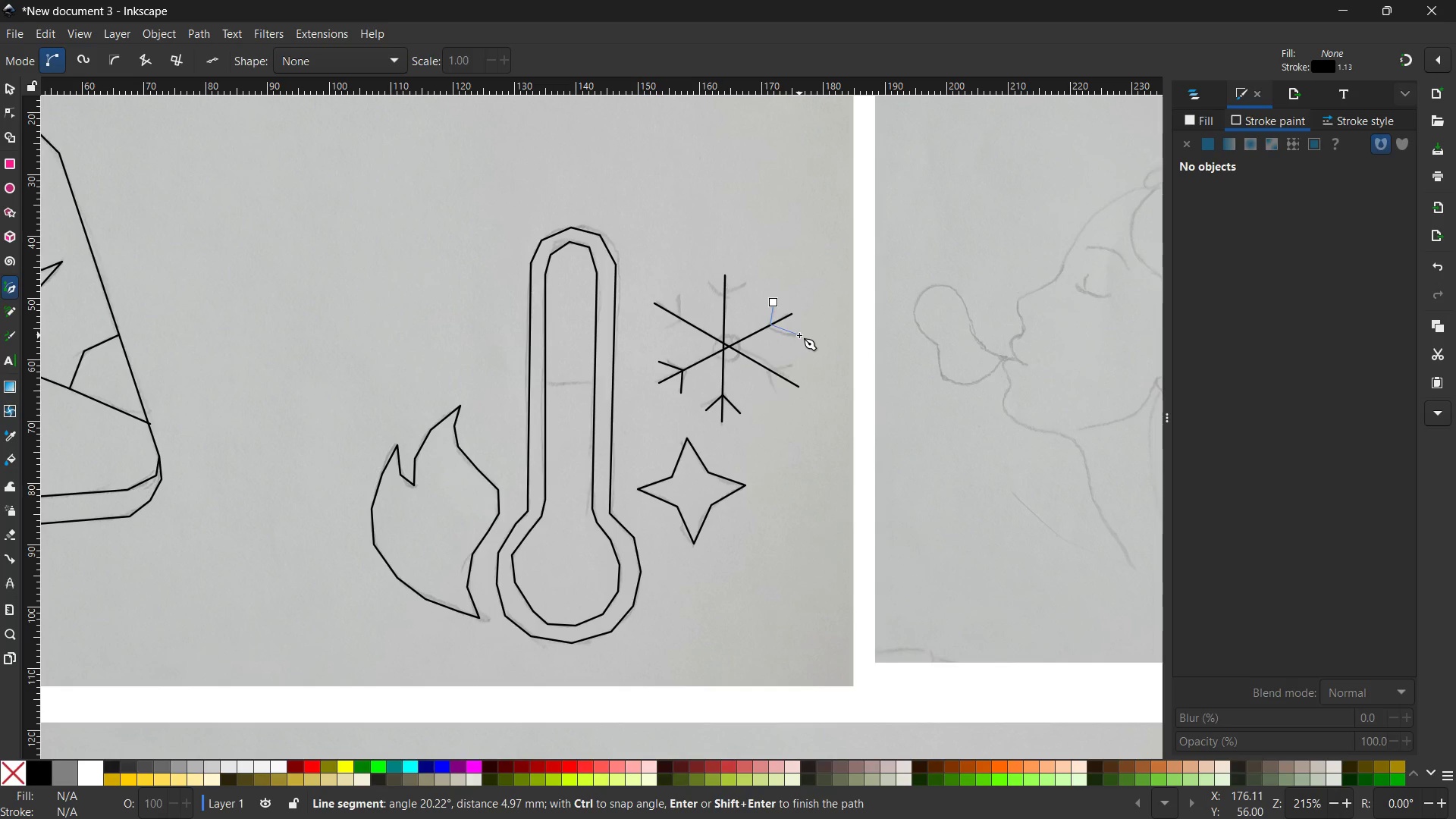 
key(Enter)
 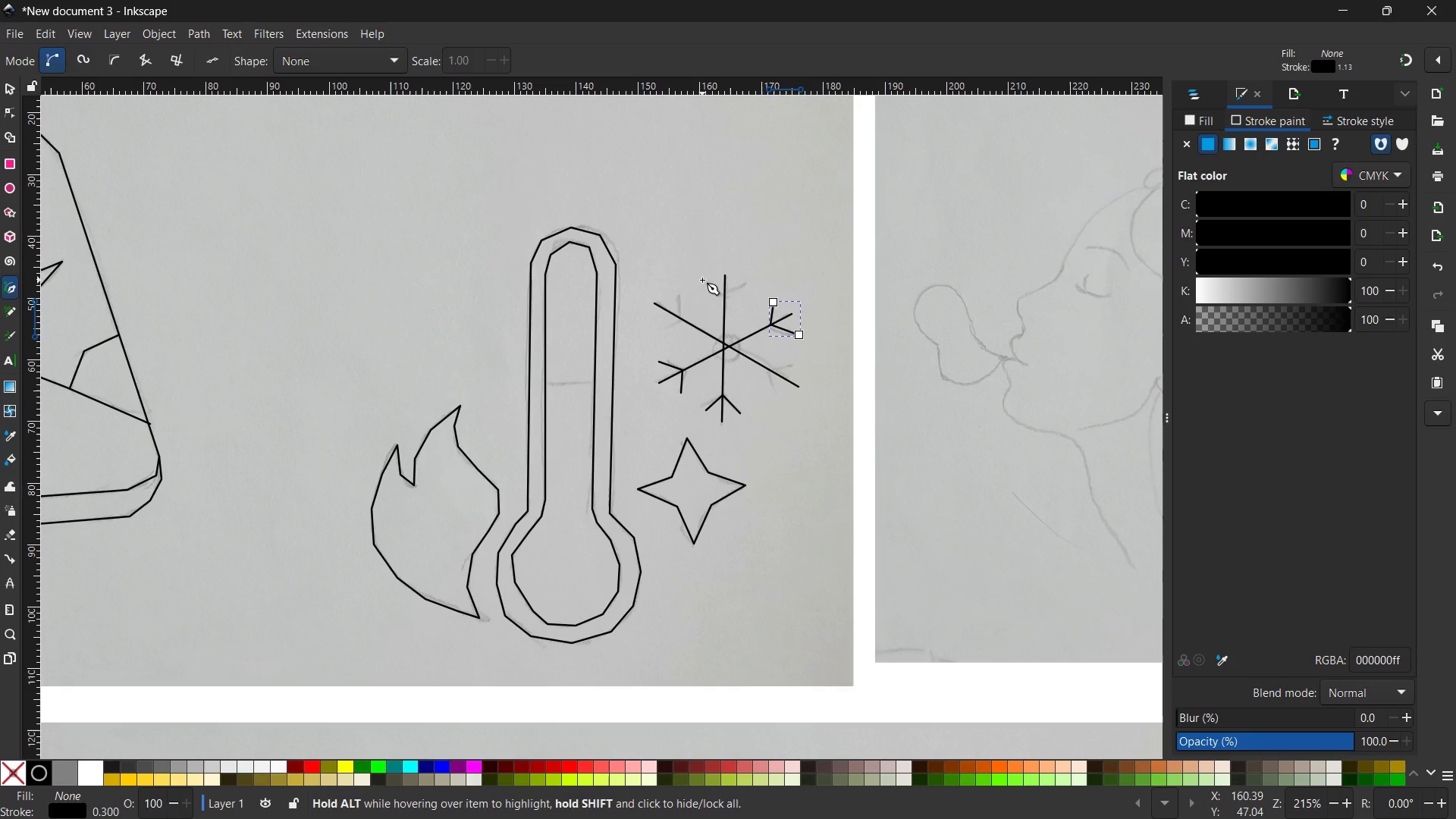 
left_click([703, 280])
 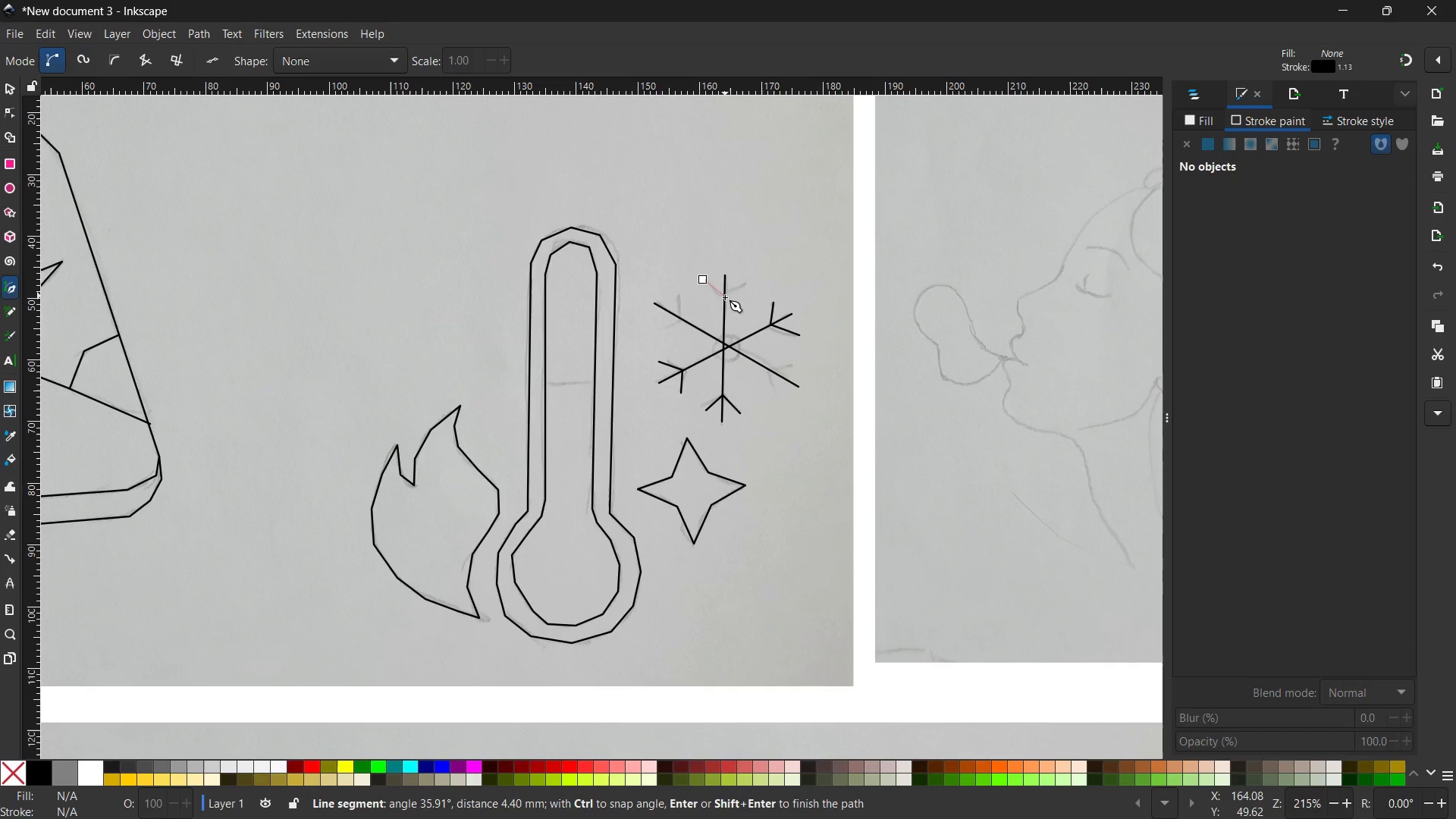 
left_click([725, 298])
 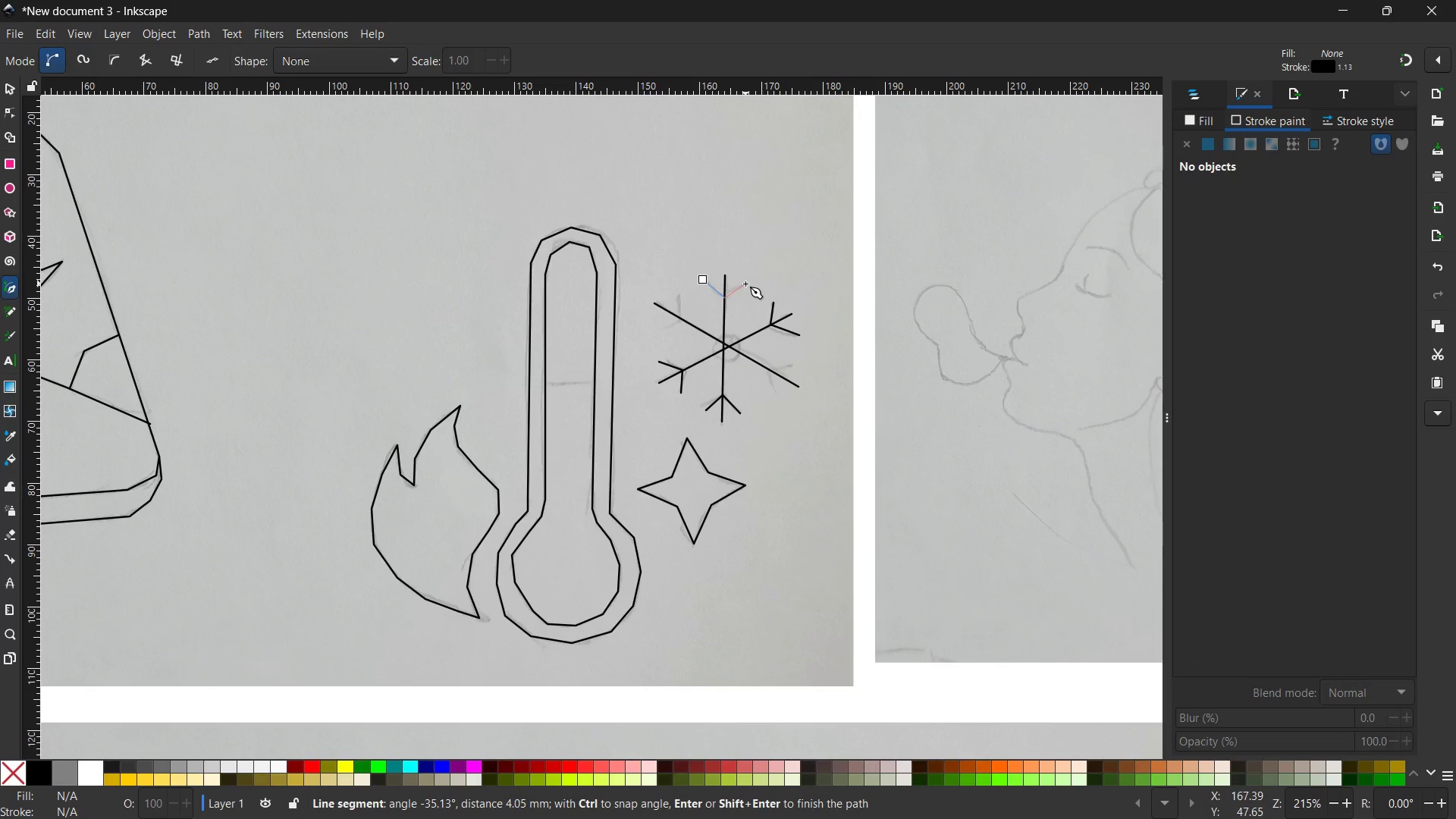 
left_click([745, 284])
 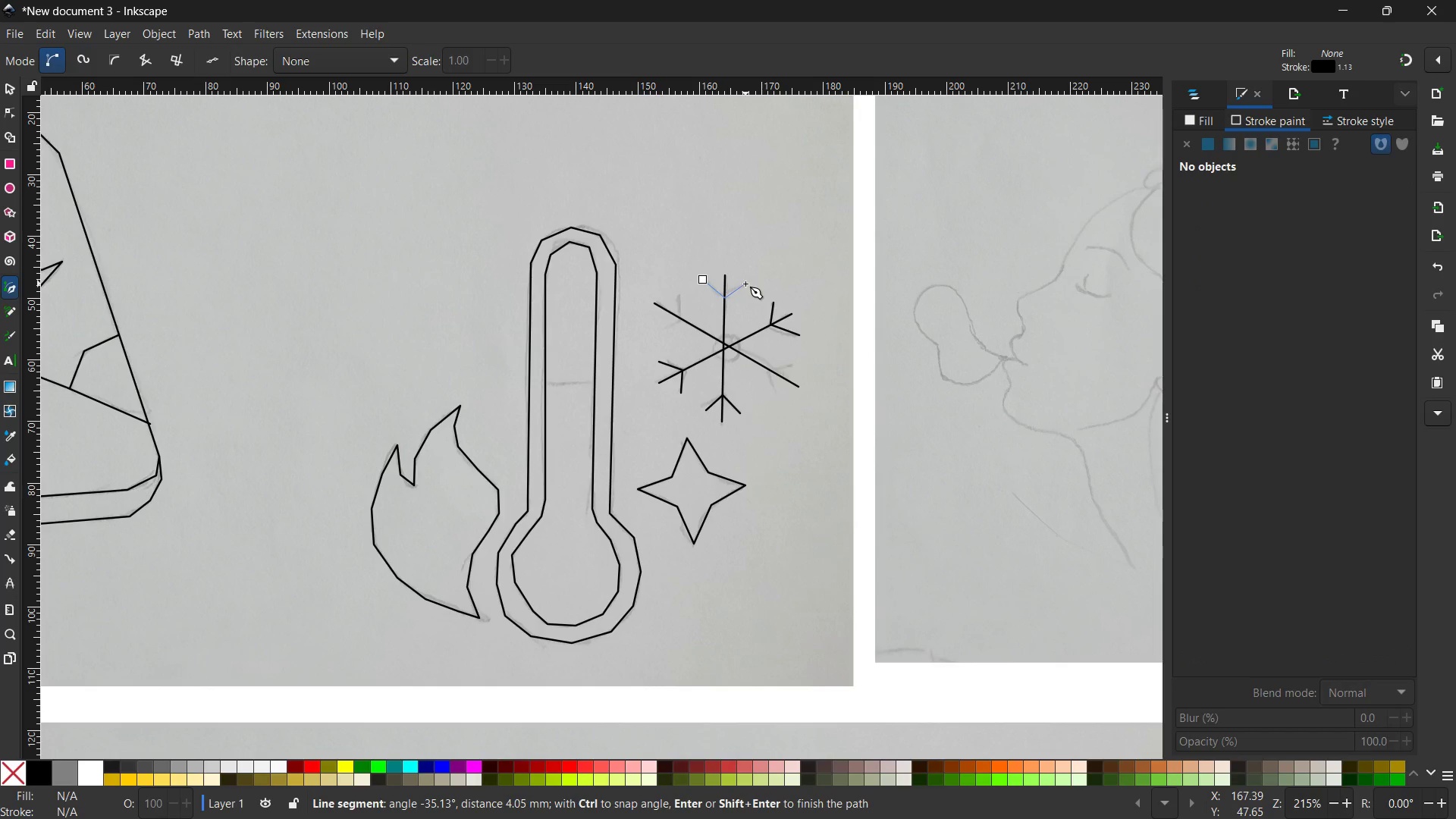 
key(Enter)
 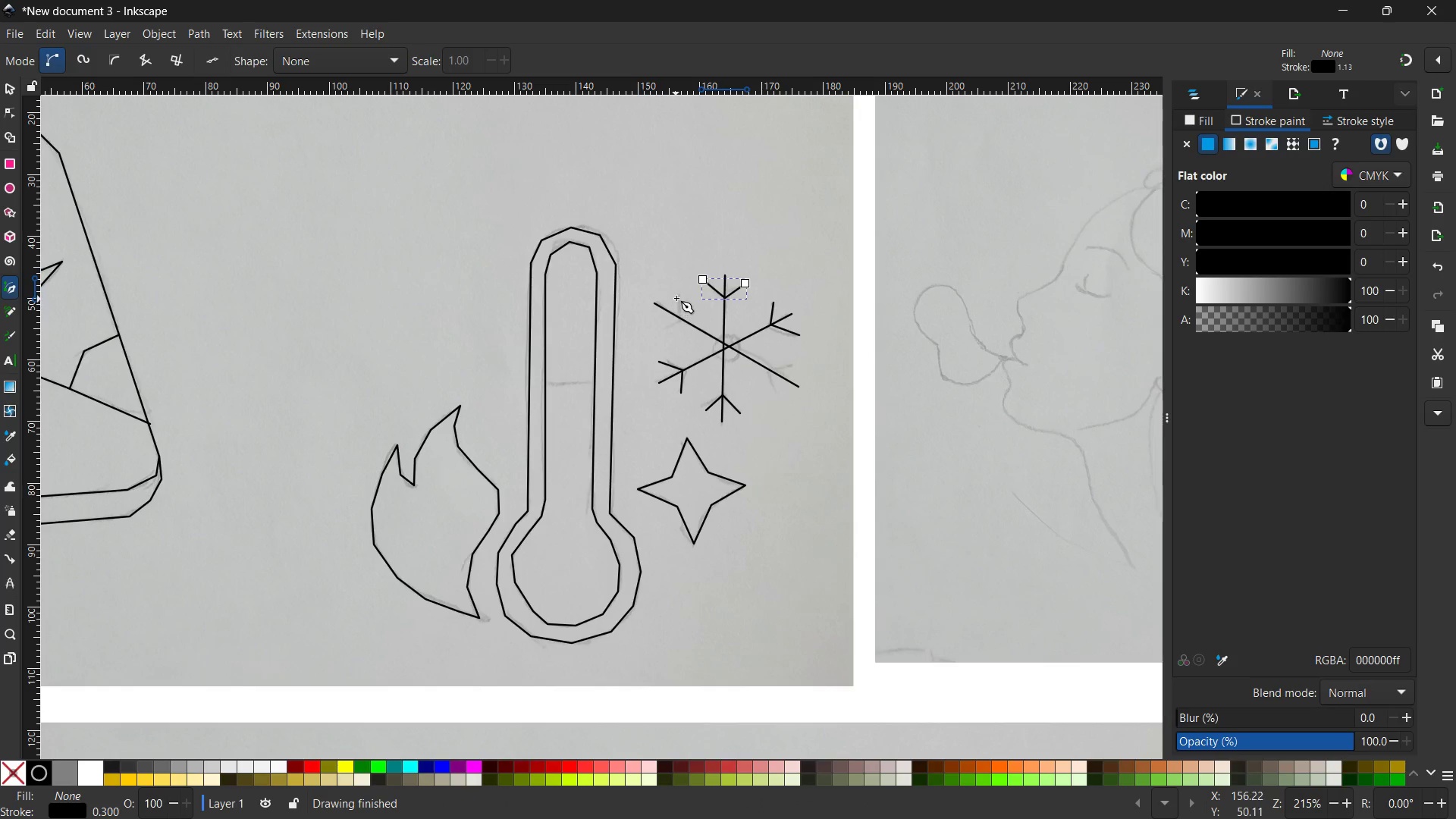 
left_click([676, 297])
 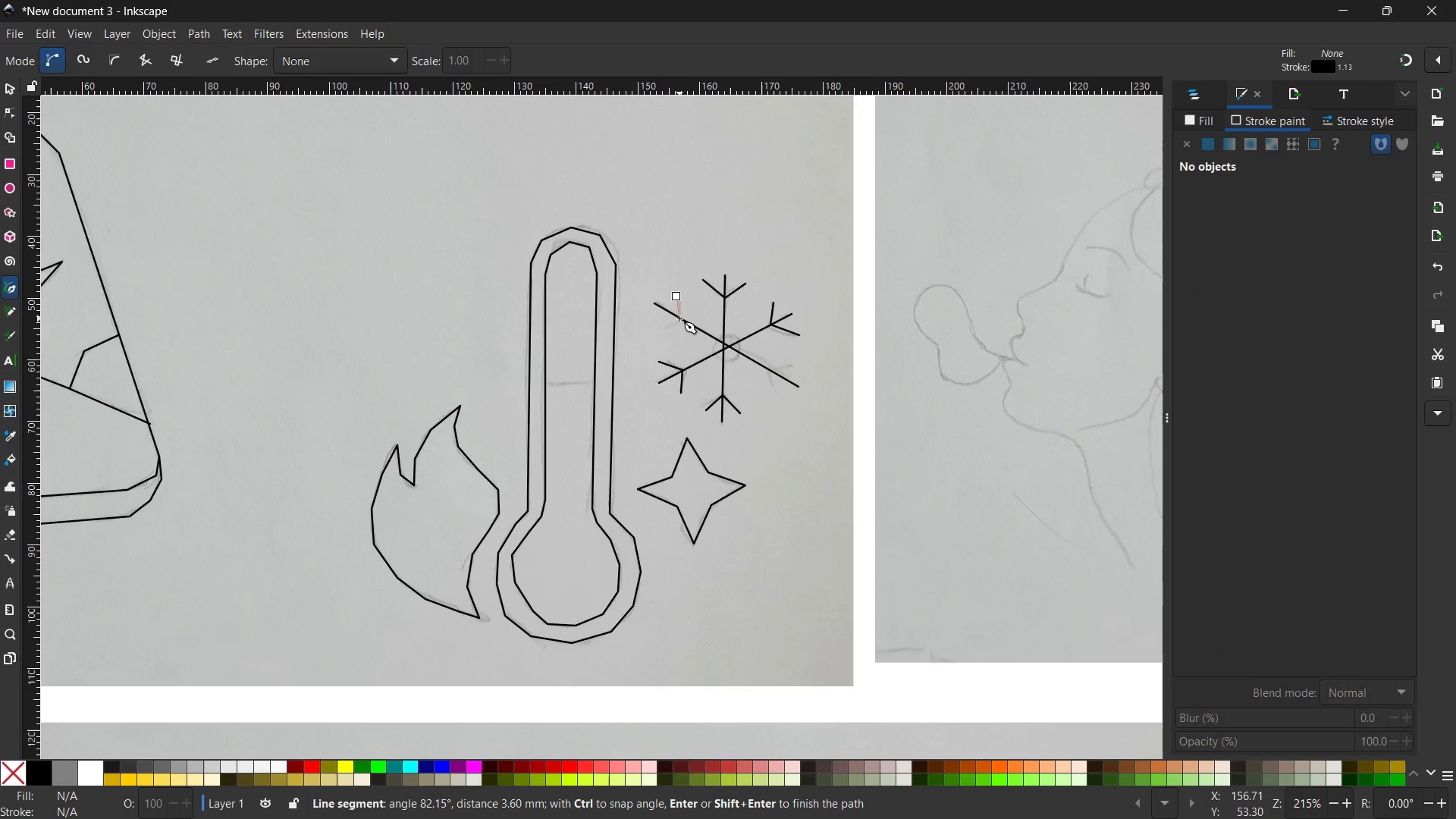 
left_click([679, 318])
 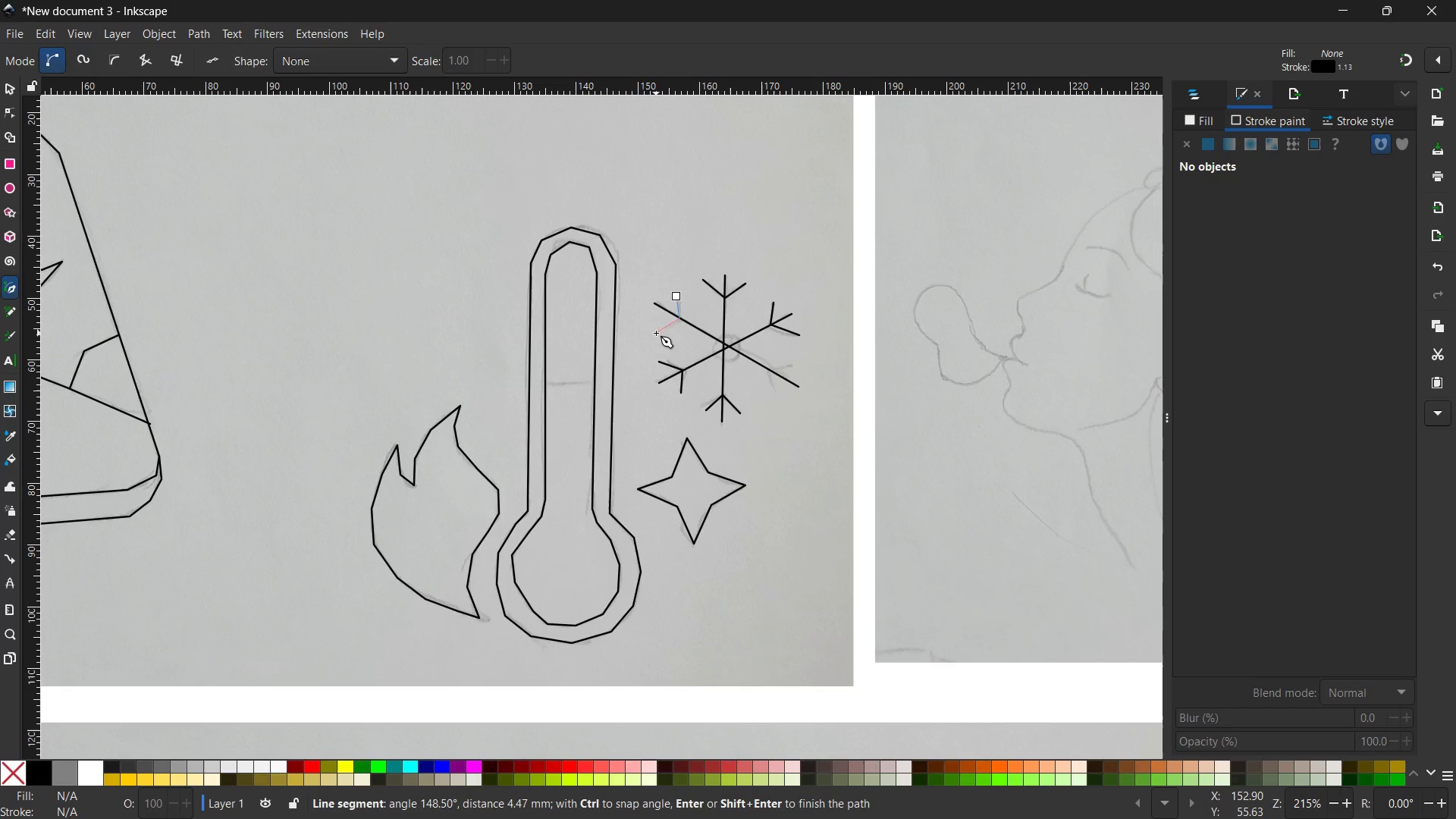 
left_click([656, 333])
 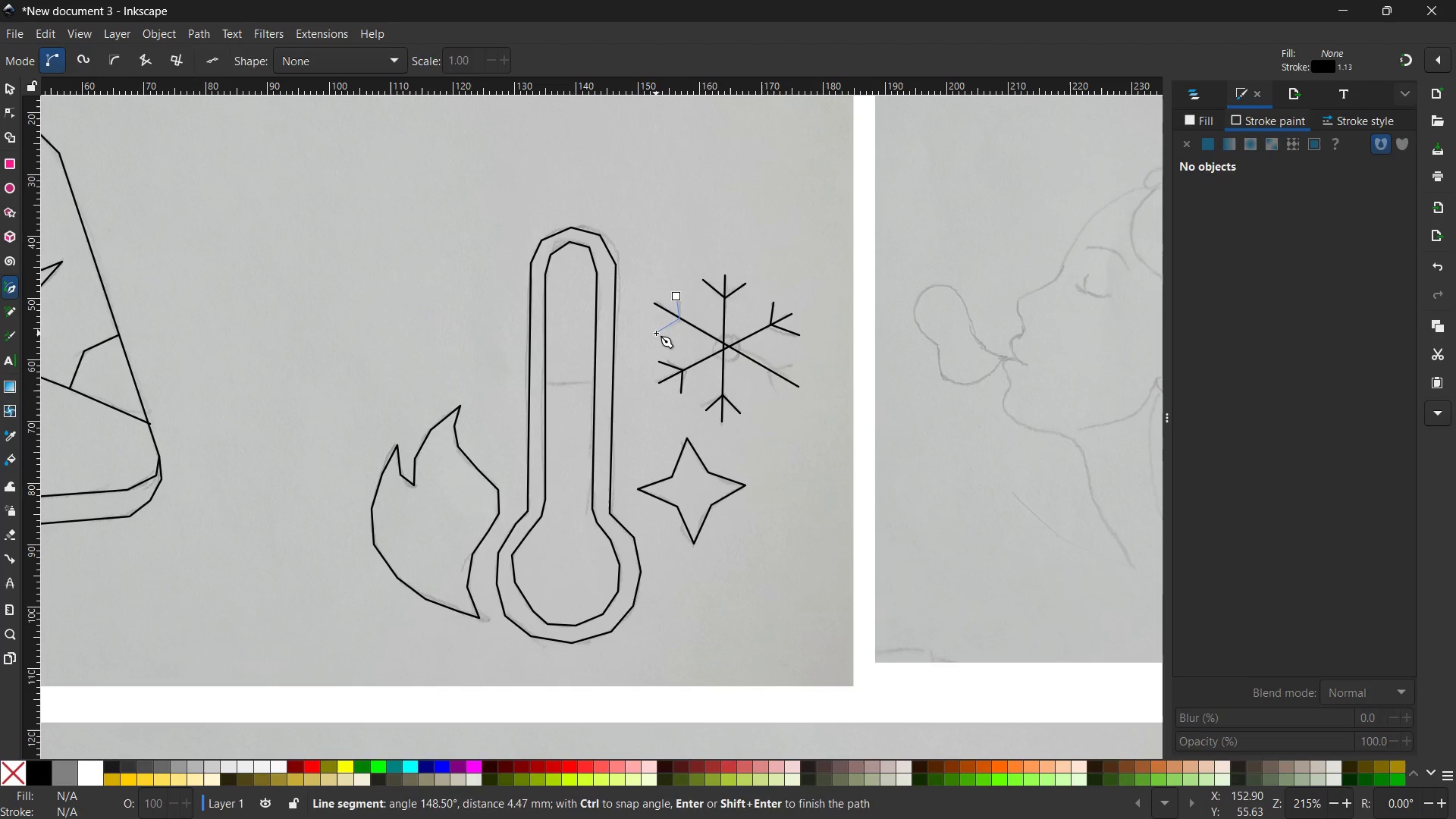 
key(Enter)
 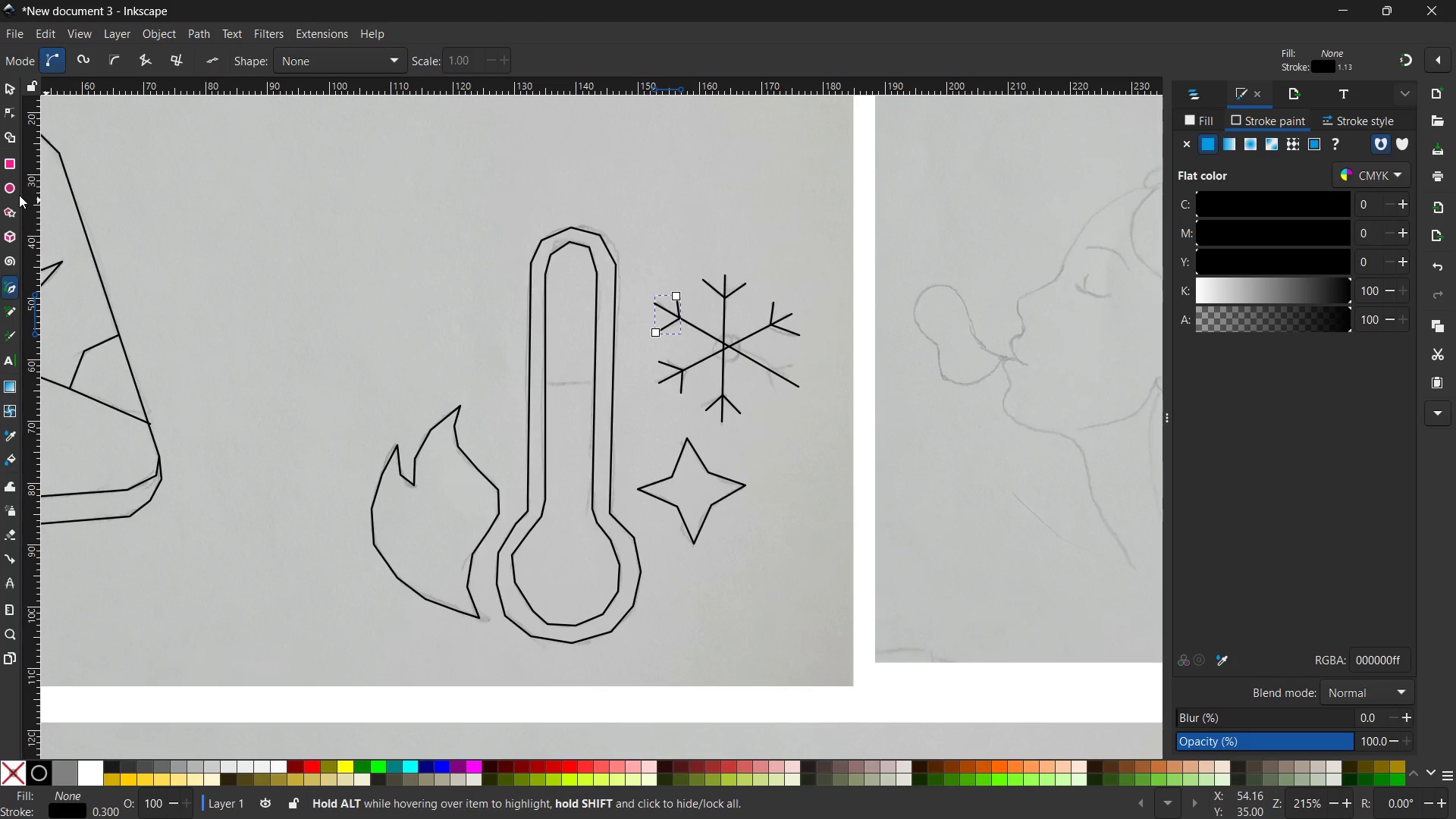 
left_click([15, 192])
 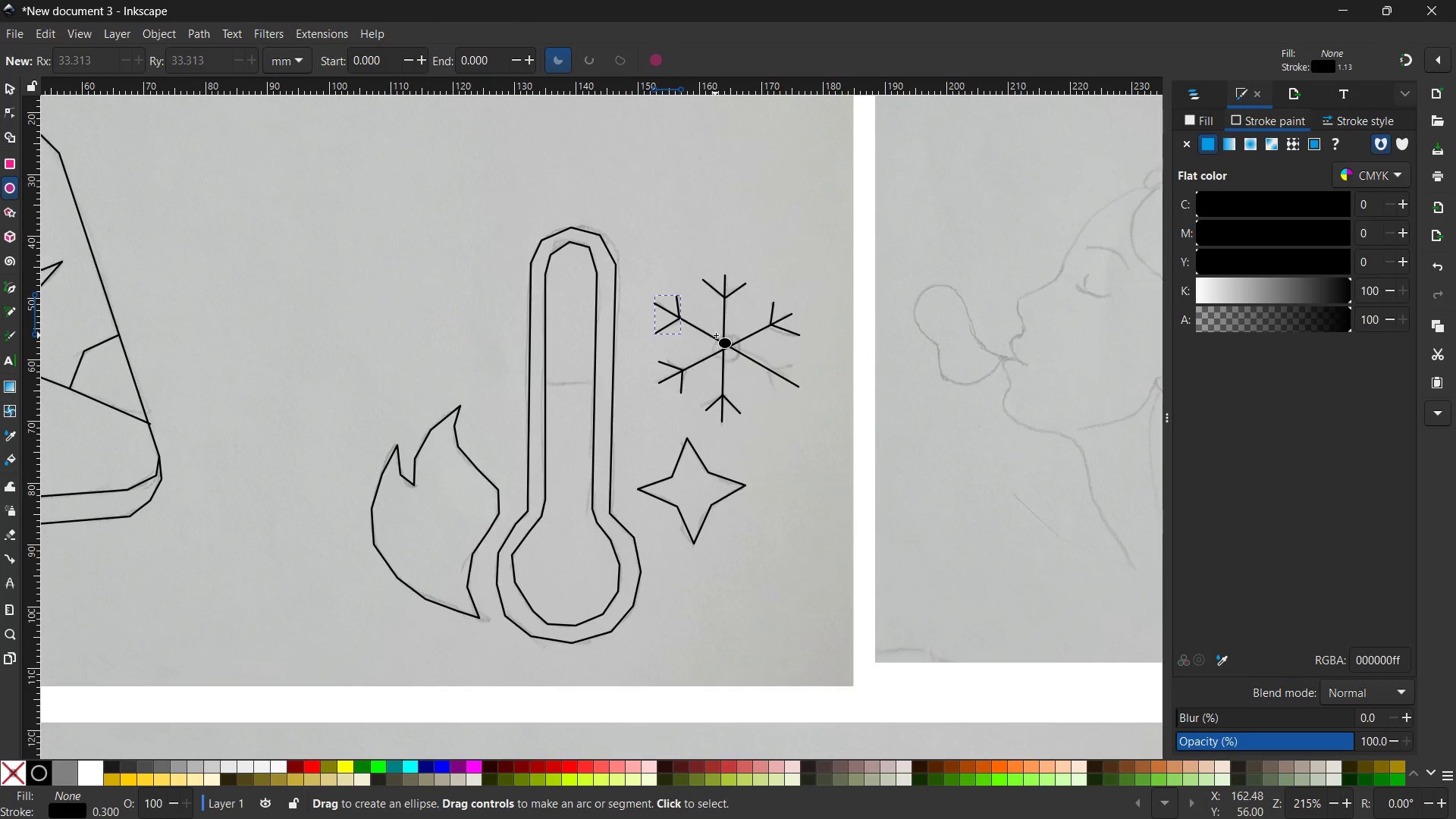 
left_click_drag(start_coordinate=[716, 334], to_coordinate=[744, 366])
 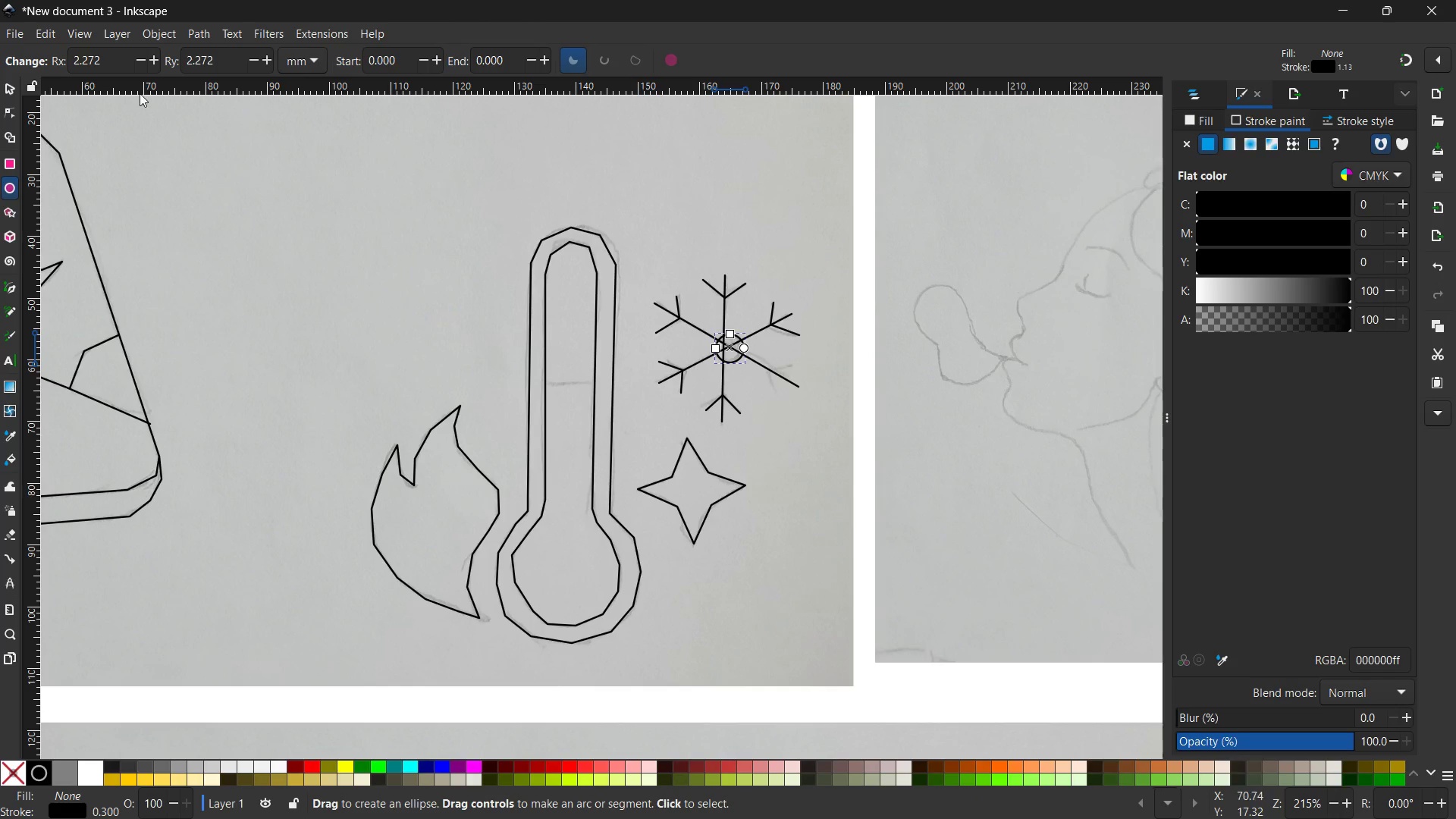 
hold_key(key=ControlLeft, duration=2.58)
 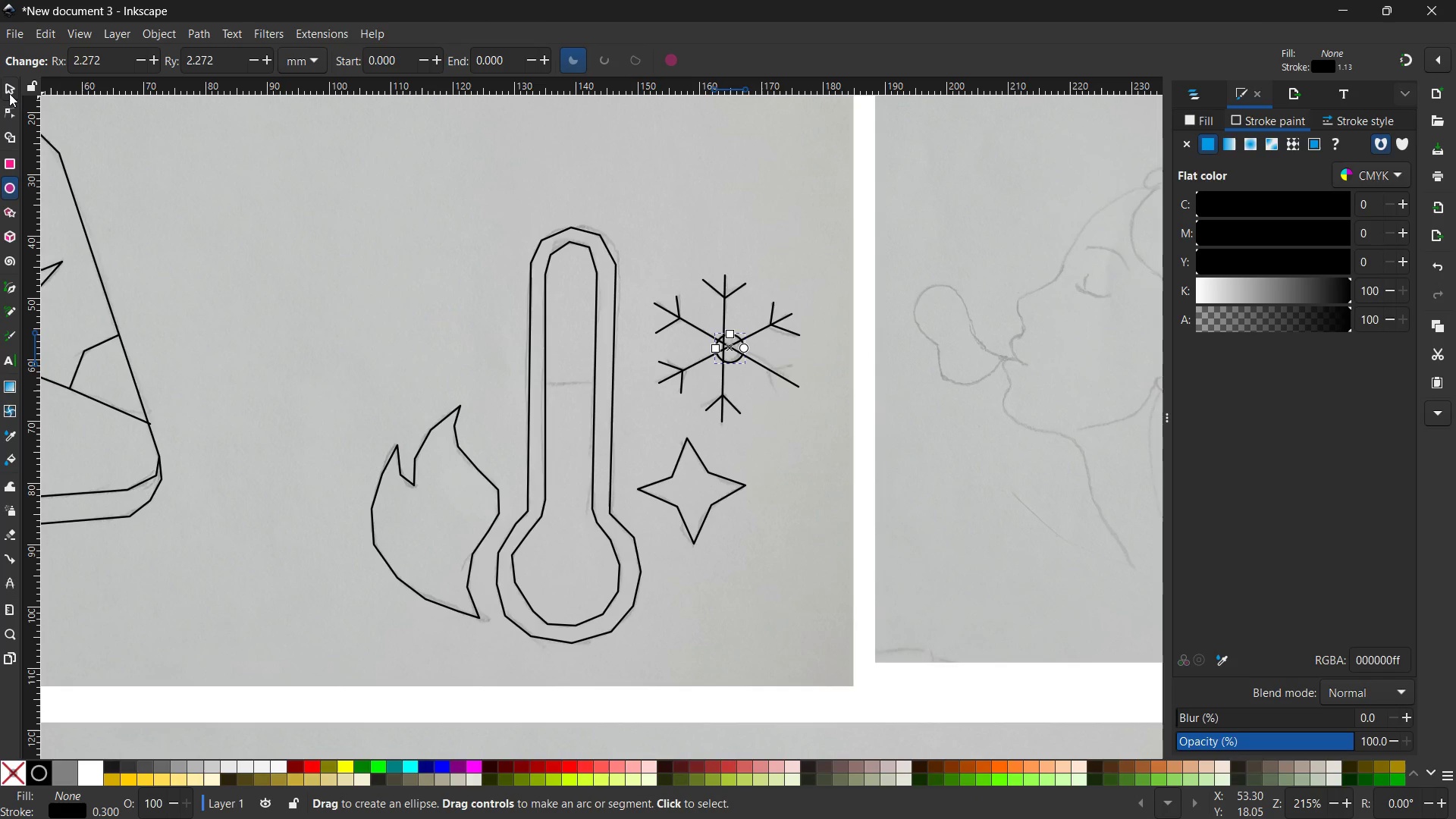 
left_click([8, 86])
 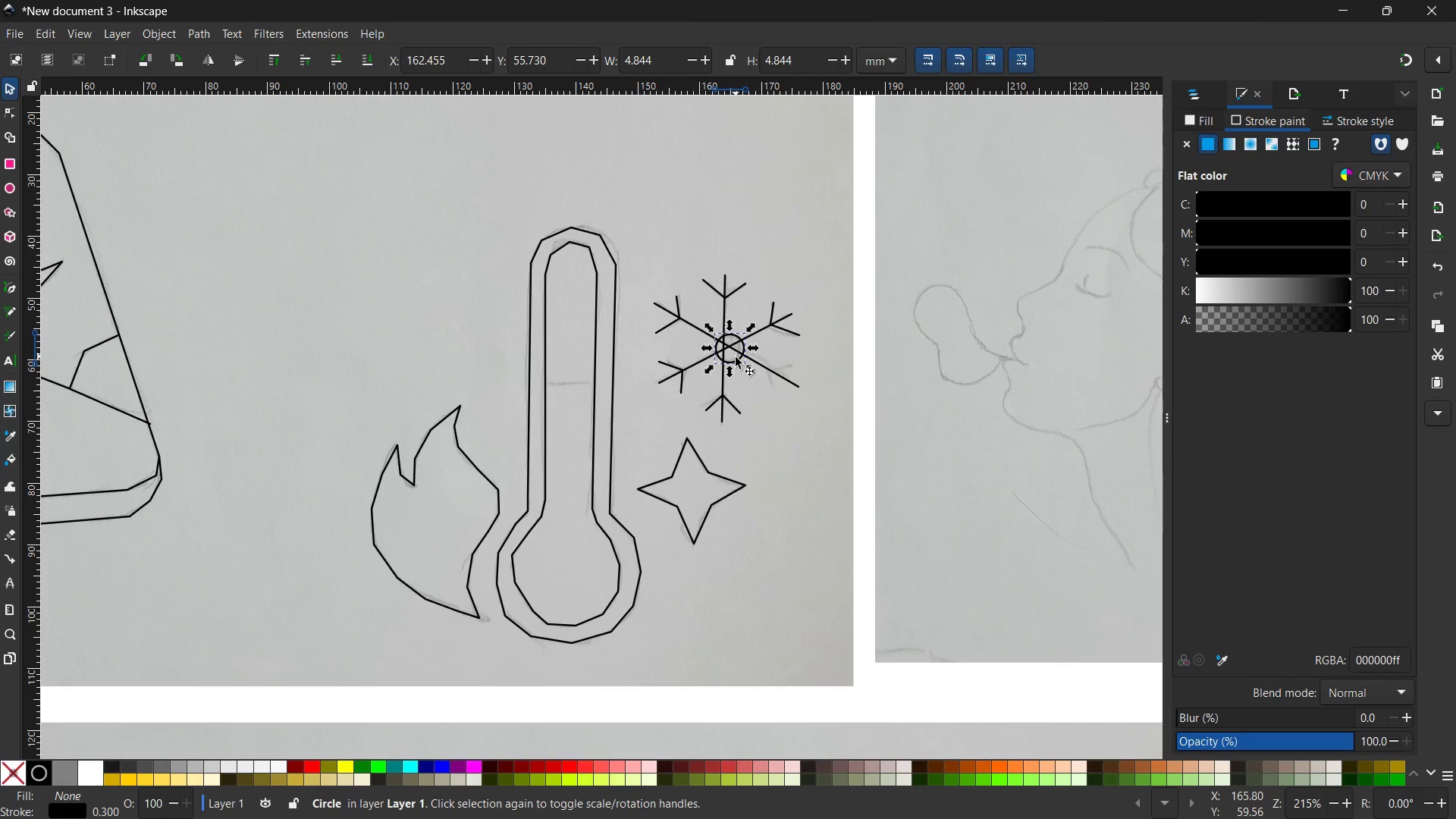 
left_click_drag(start_coordinate=[736, 358], to_coordinate=[727, 358])
 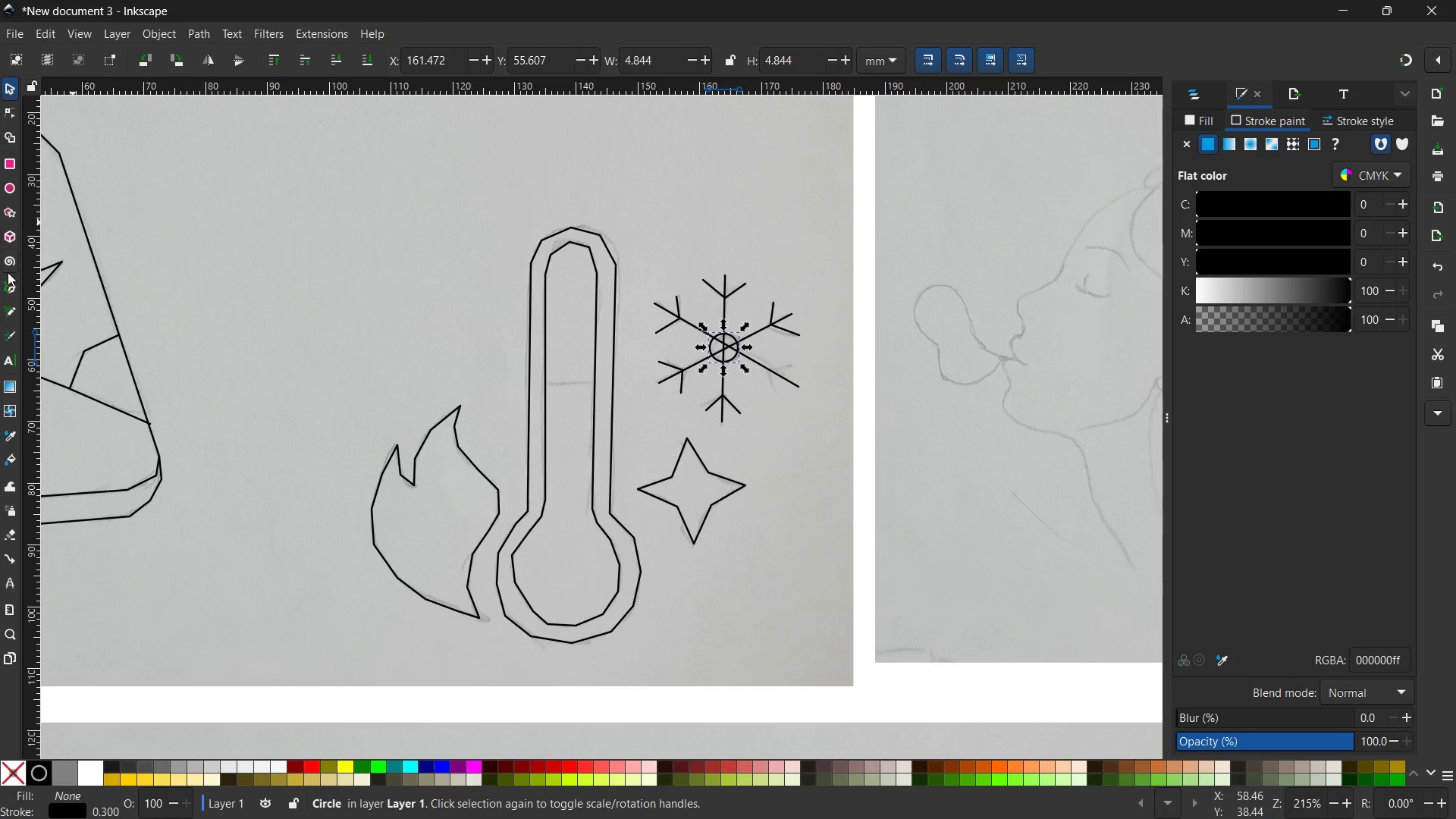 
left_click([8, 286])
 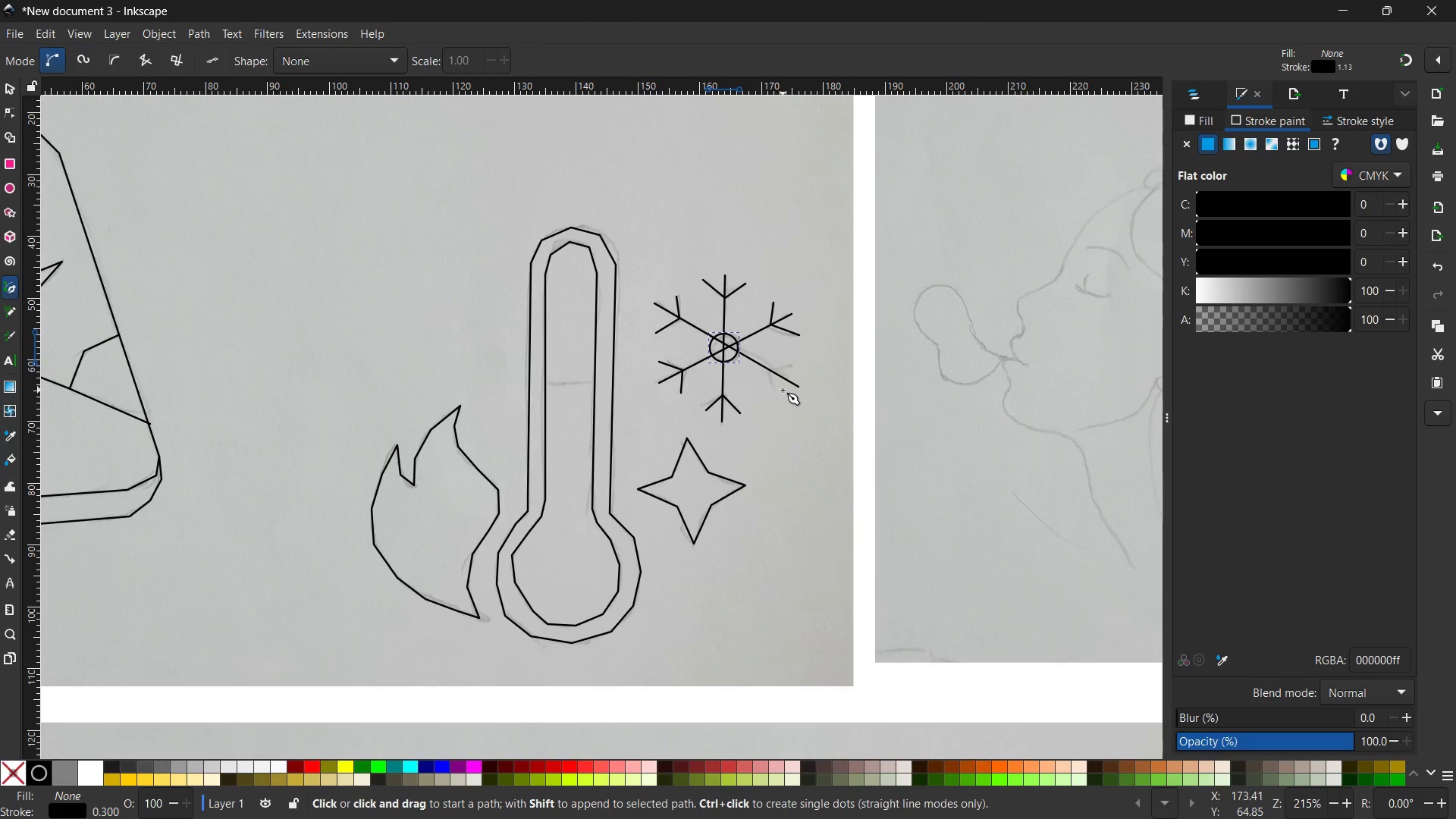 
left_click([774, 391])
 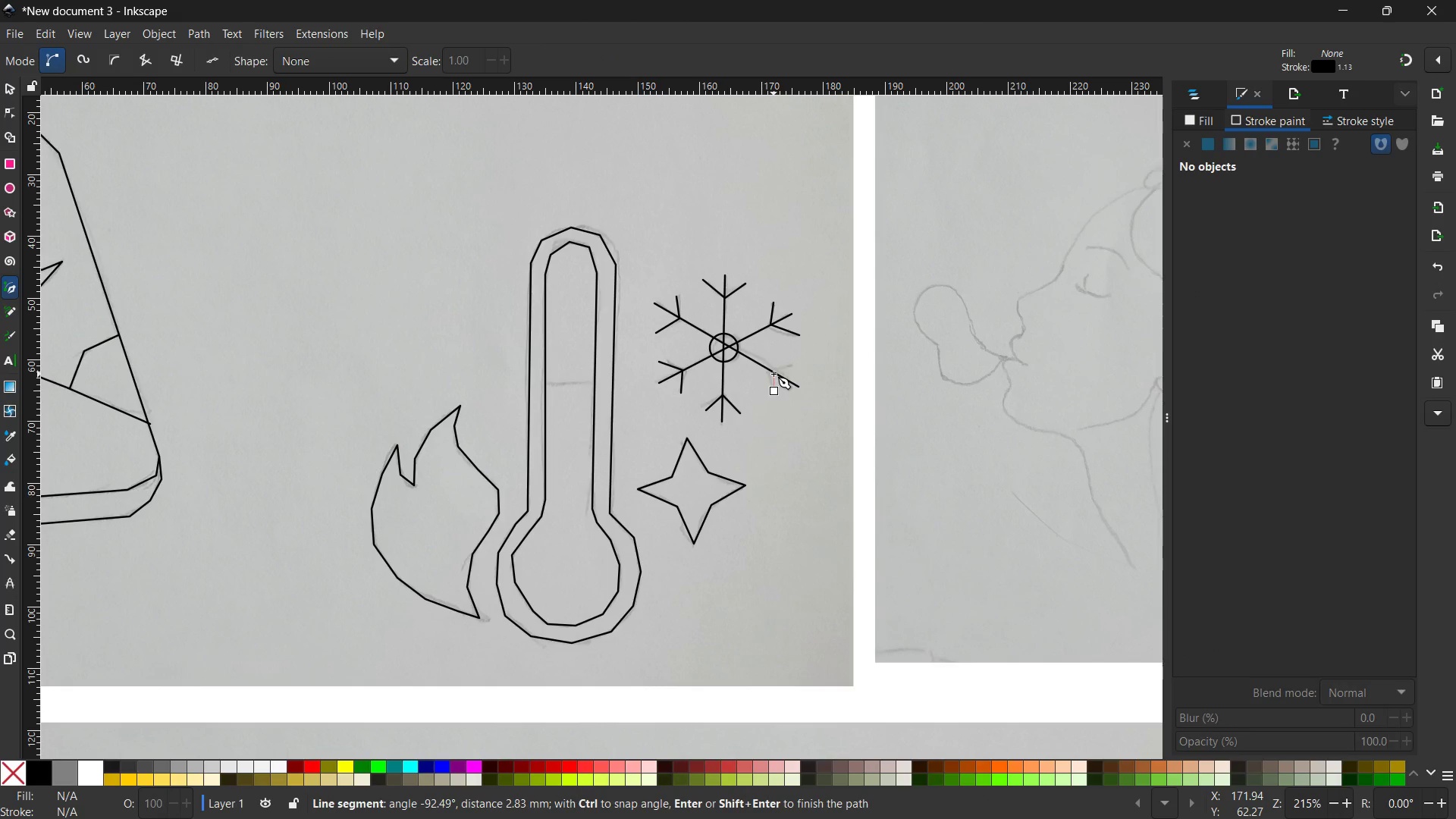 
left_click([774, 374])
 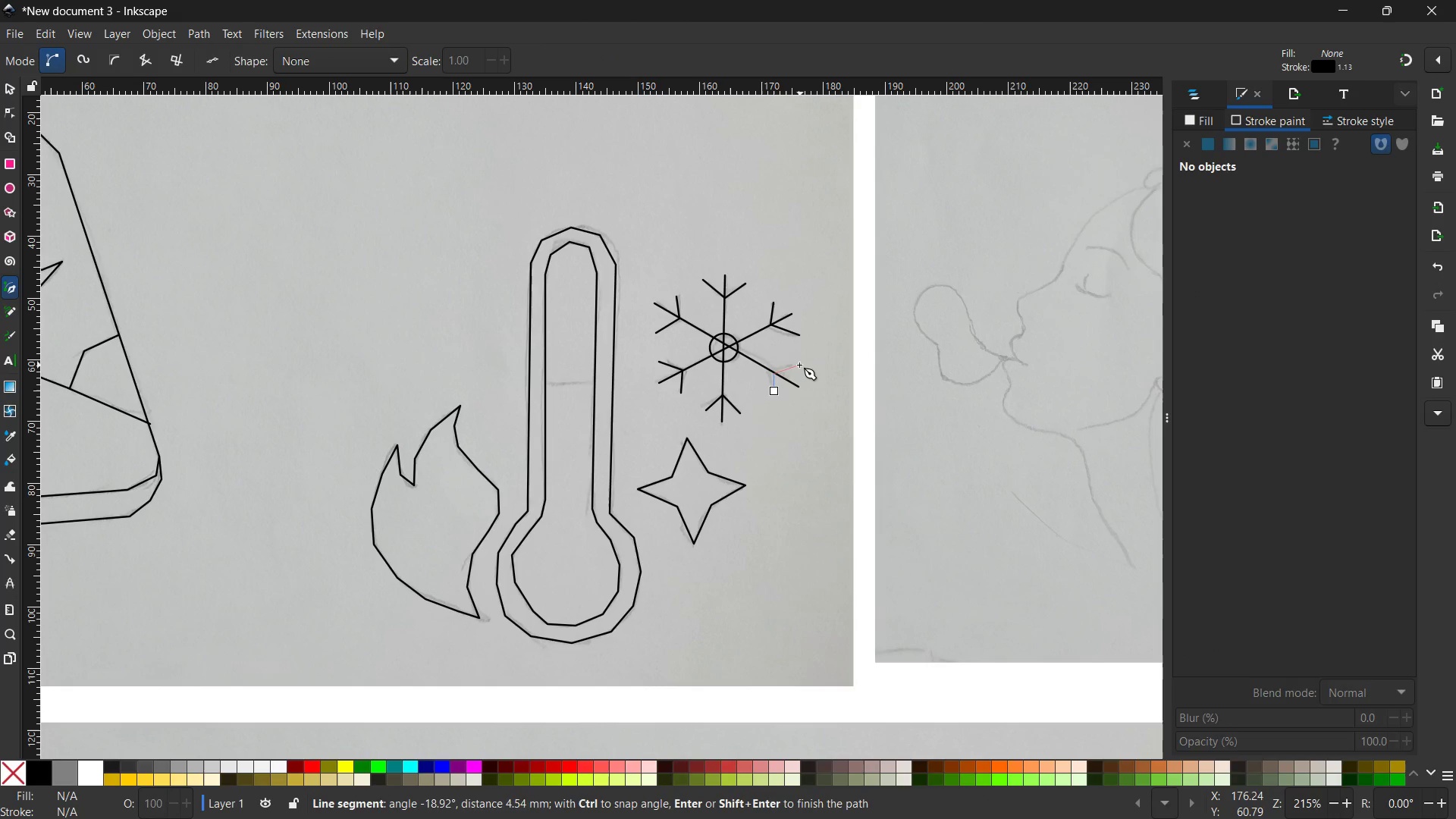 
left_click([798, 366])
 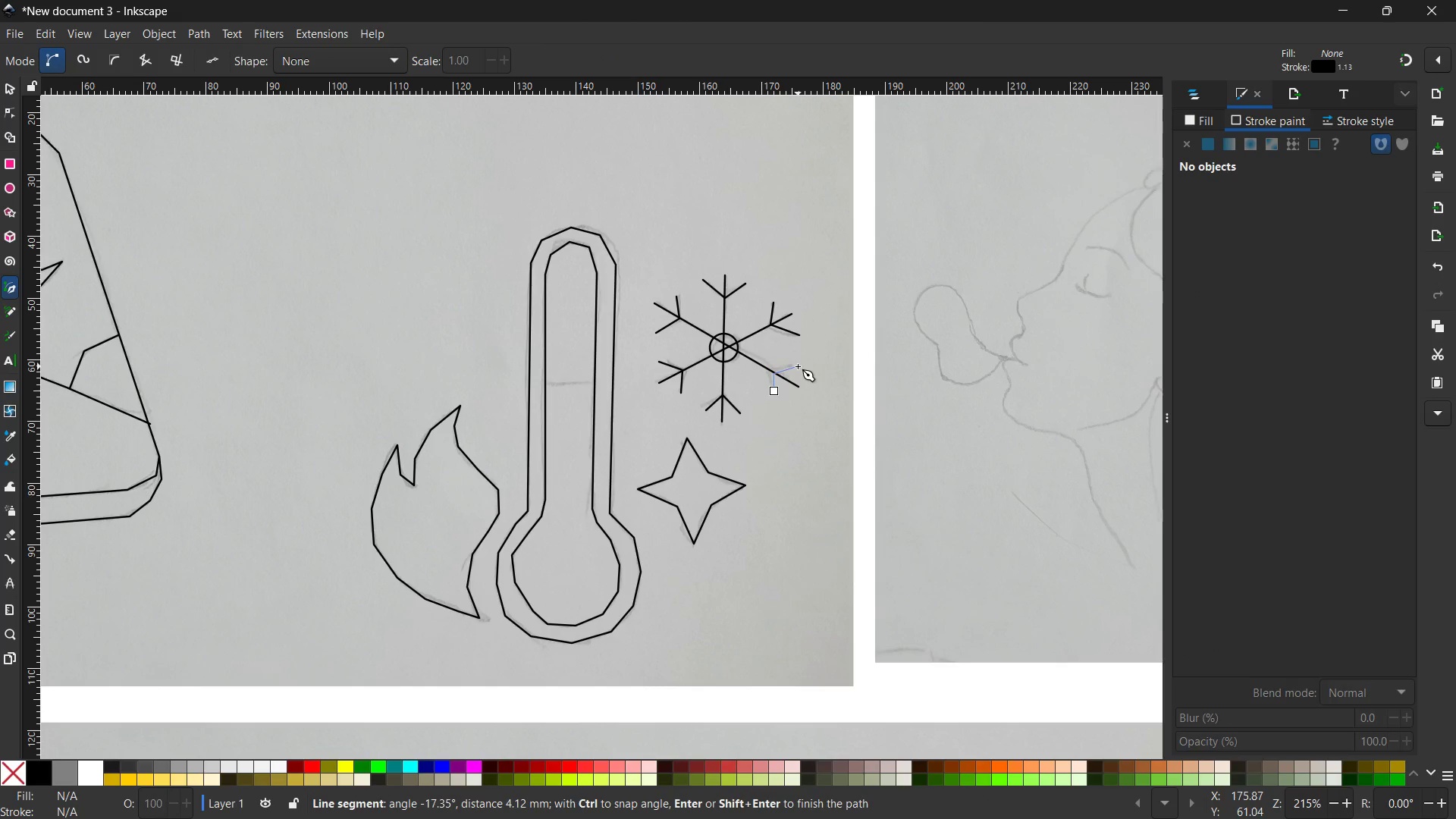 
key(Enter)
 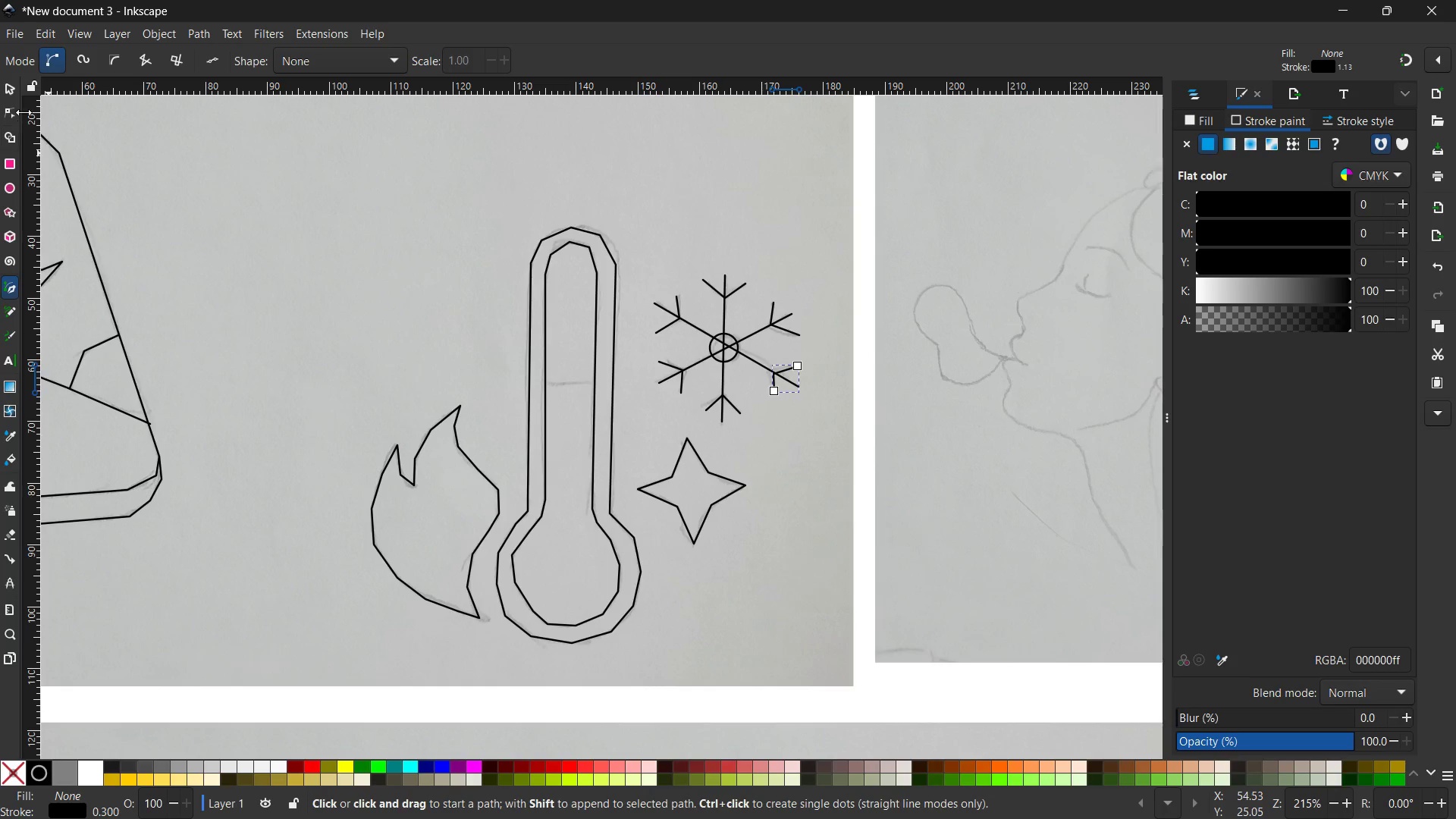 
left_click([12, 92])
 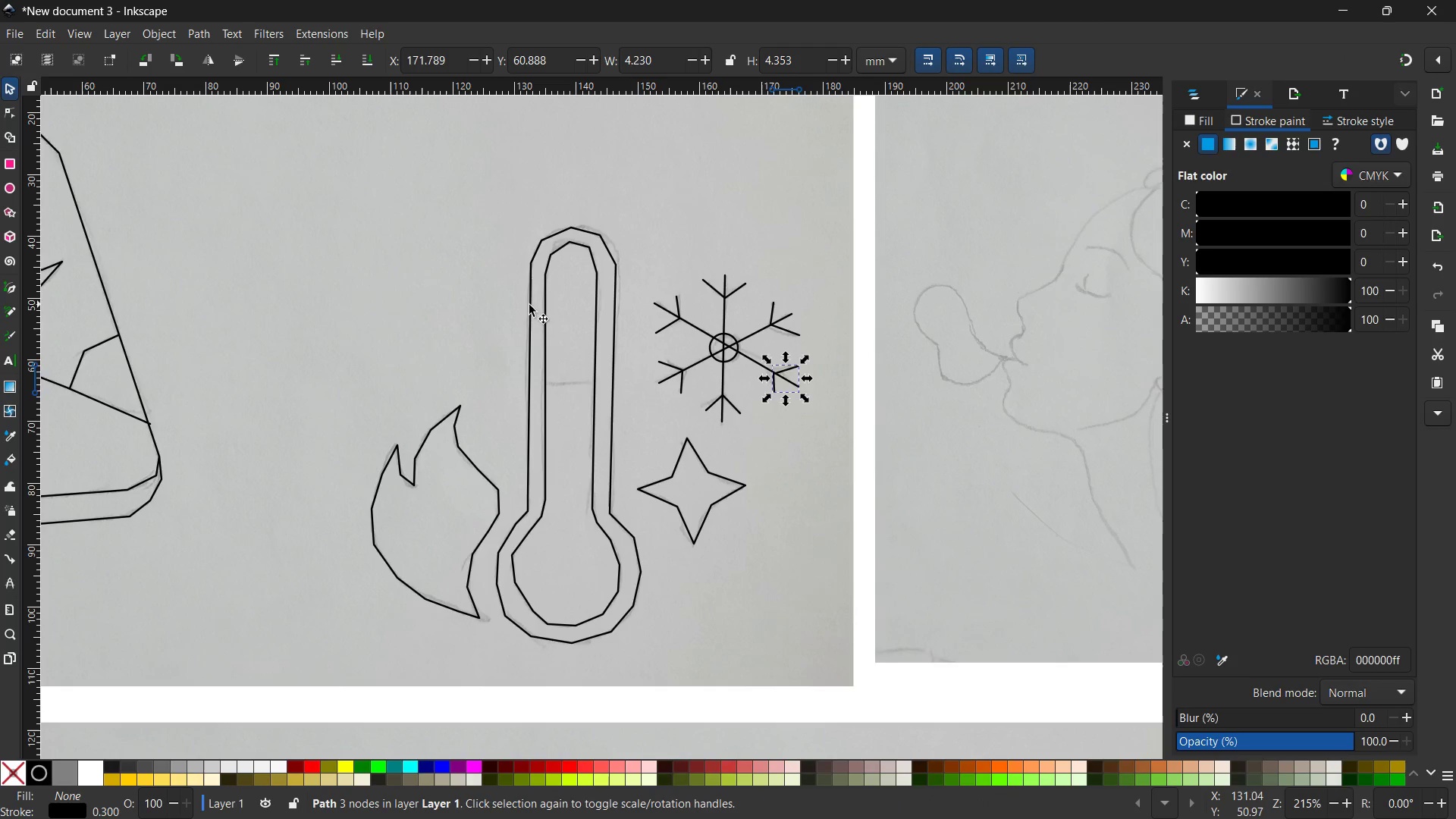 
hold_key(key=Space, duration=1.11)
 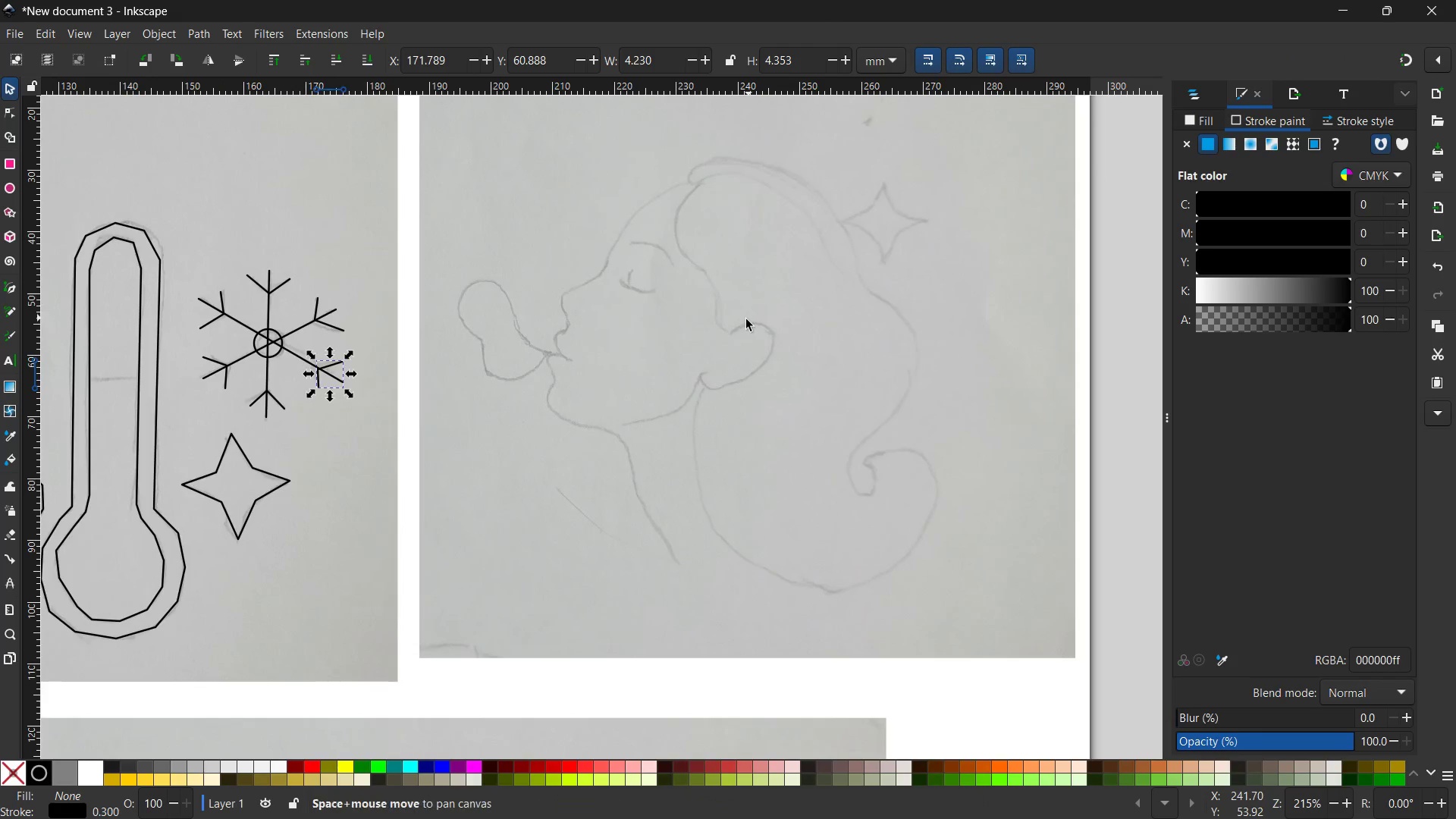 
left_click_drag(start_coordinate=[640, 311], to_coordinate=[184, 306])
 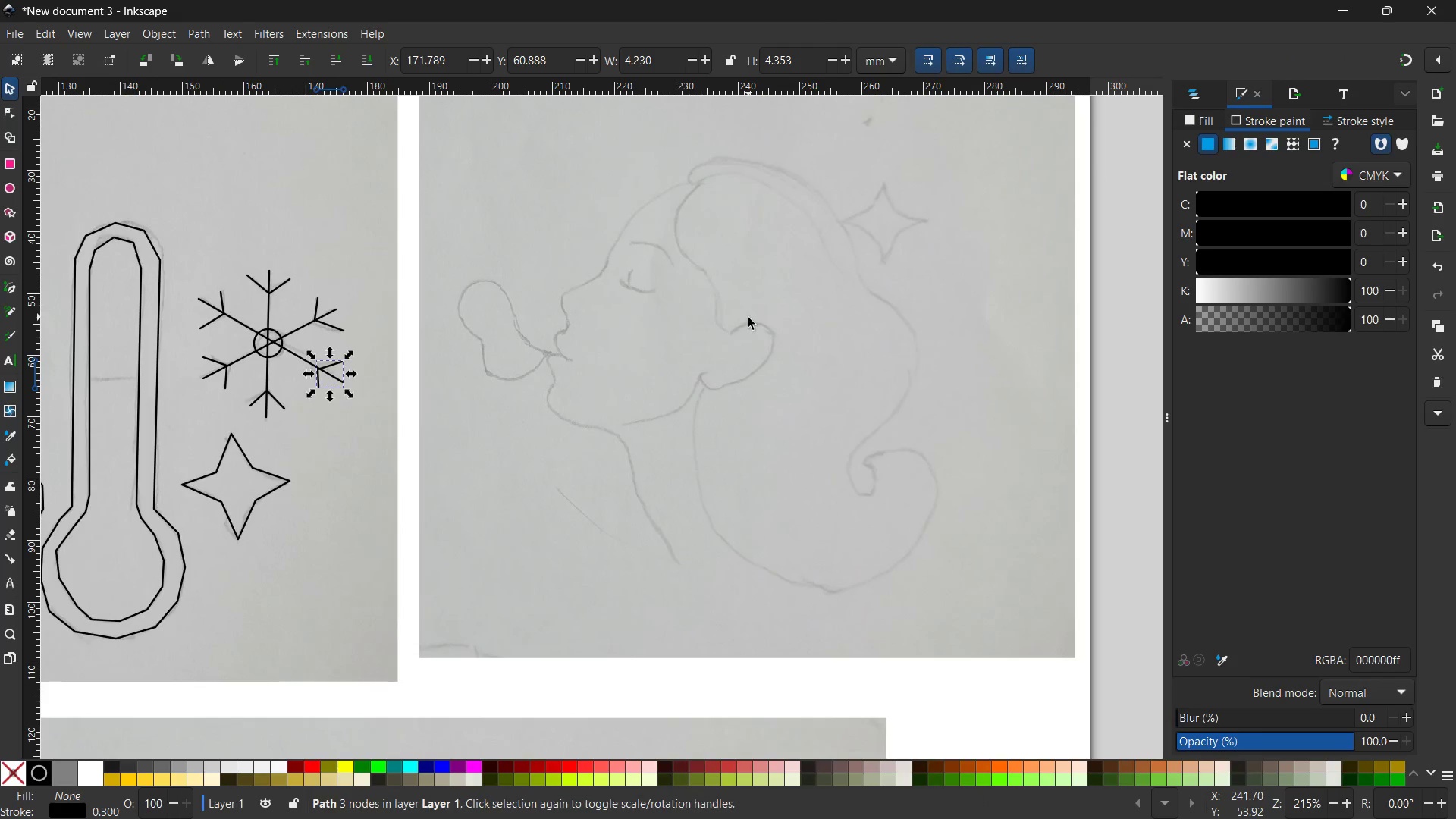 
hold_key(key=Space, duration=0.88)
 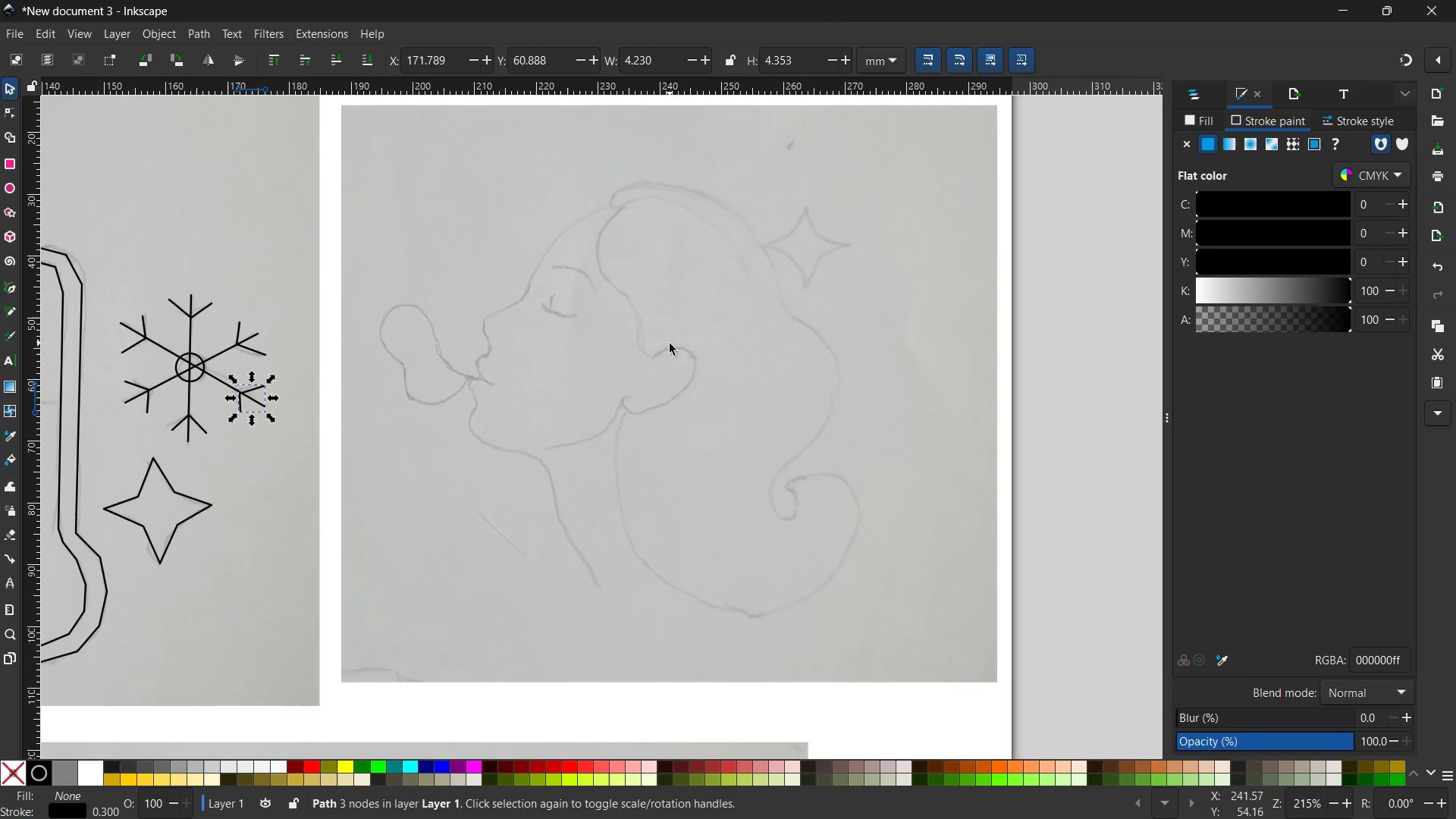 
left_click_drag(start_coordinate=[748, 318], to_coordinate=[670, 343])
 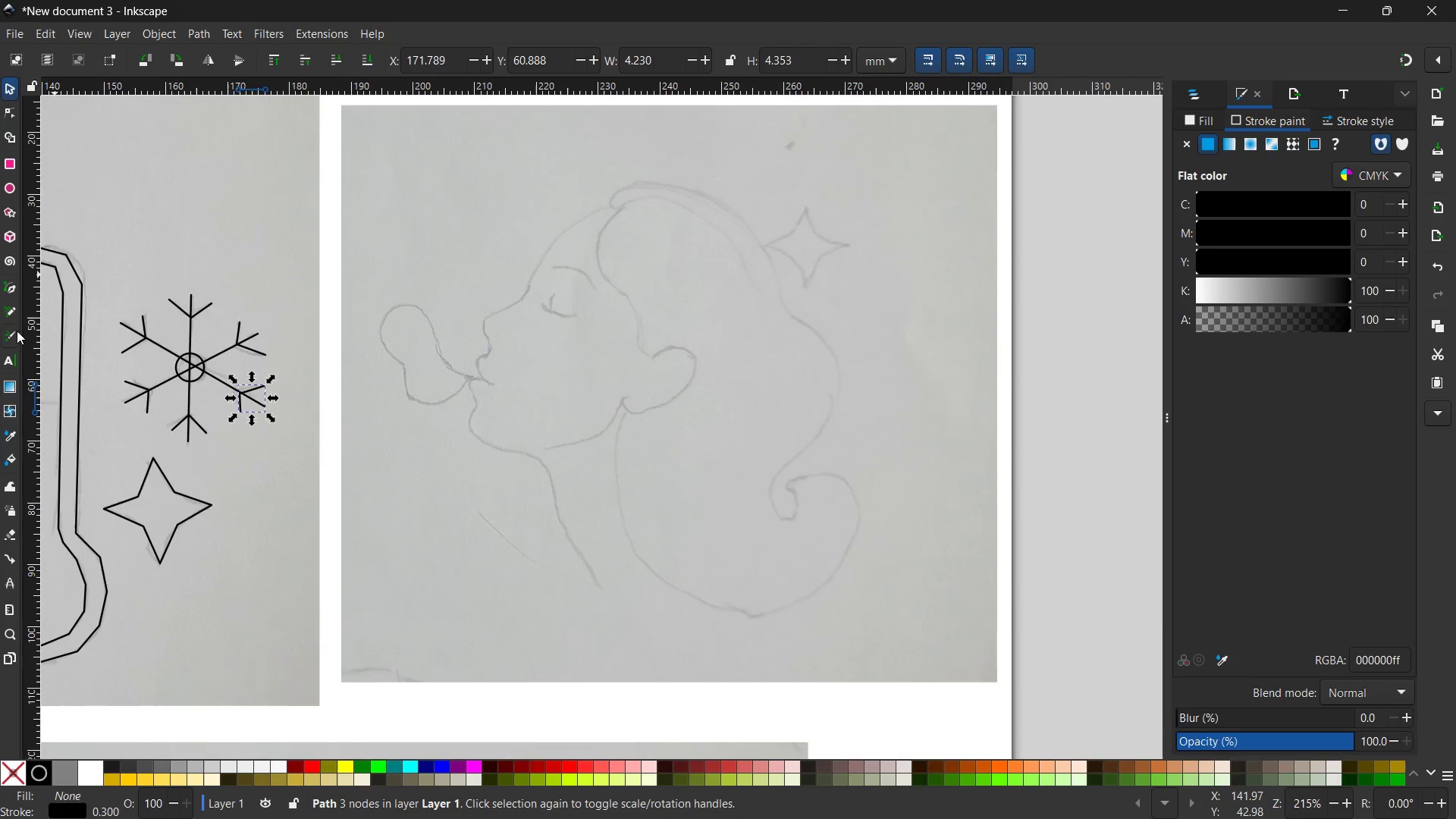 
left_click([8, 287])
 